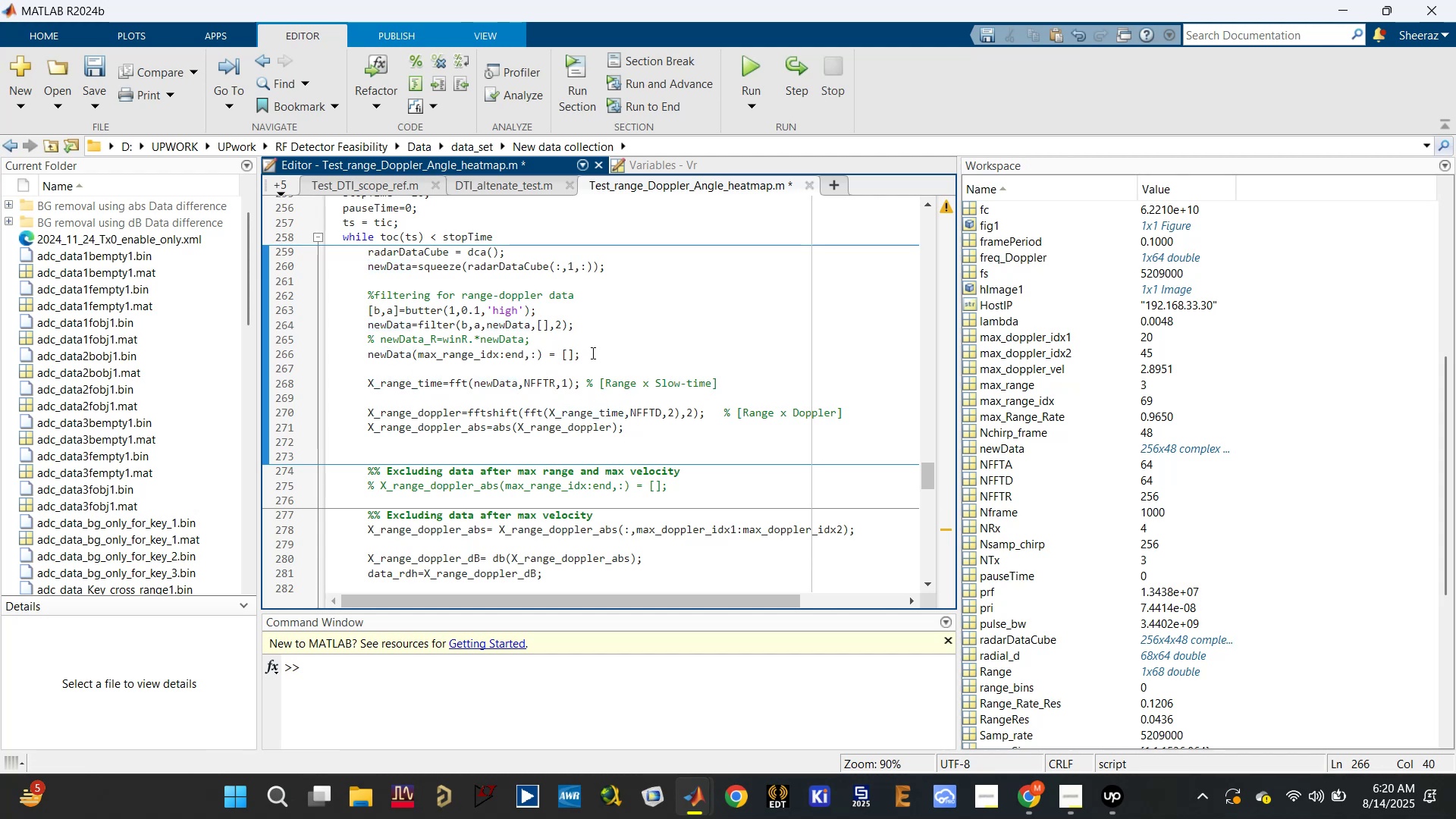 
key(Enter)
 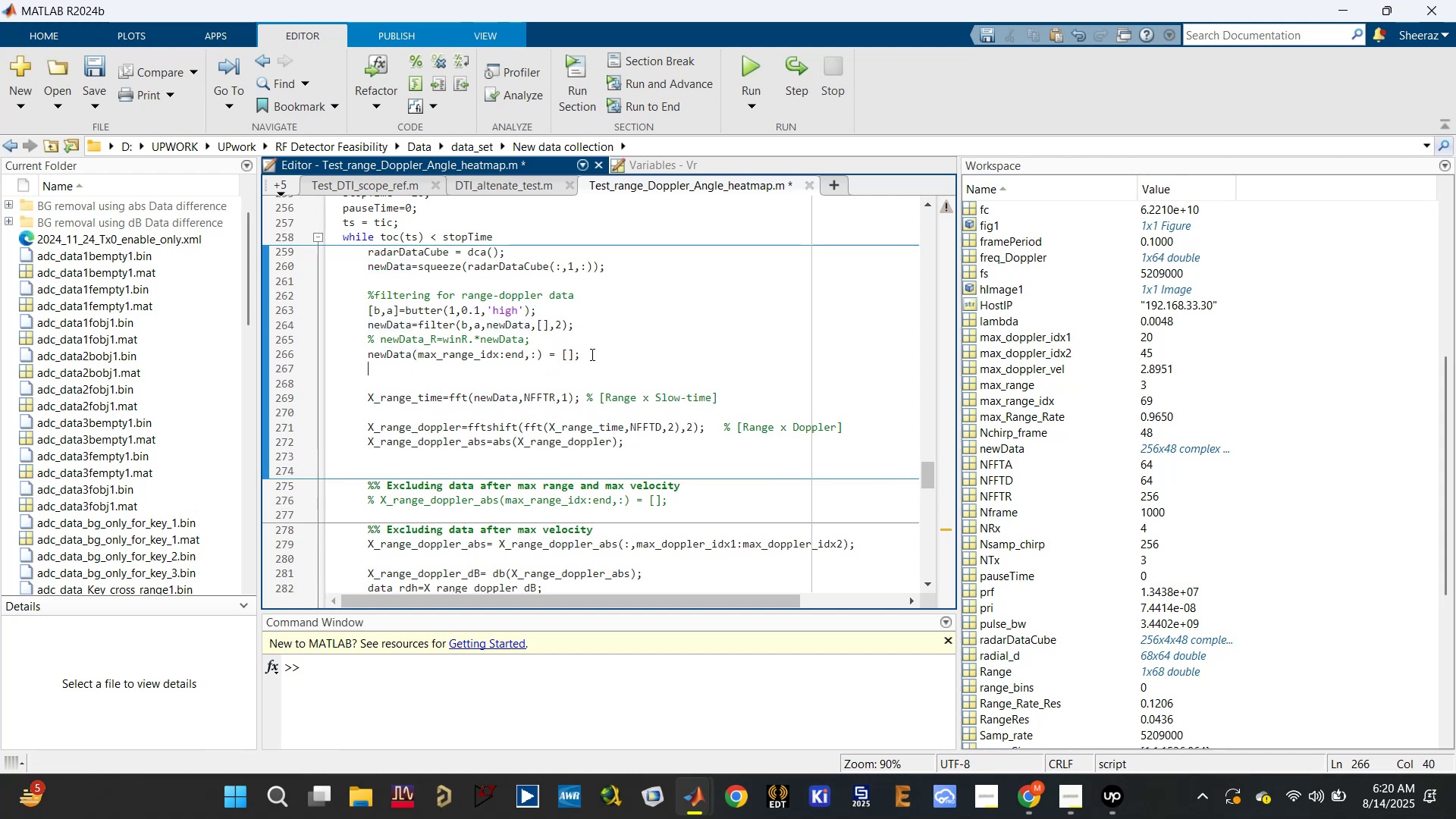 
key(Enter)
 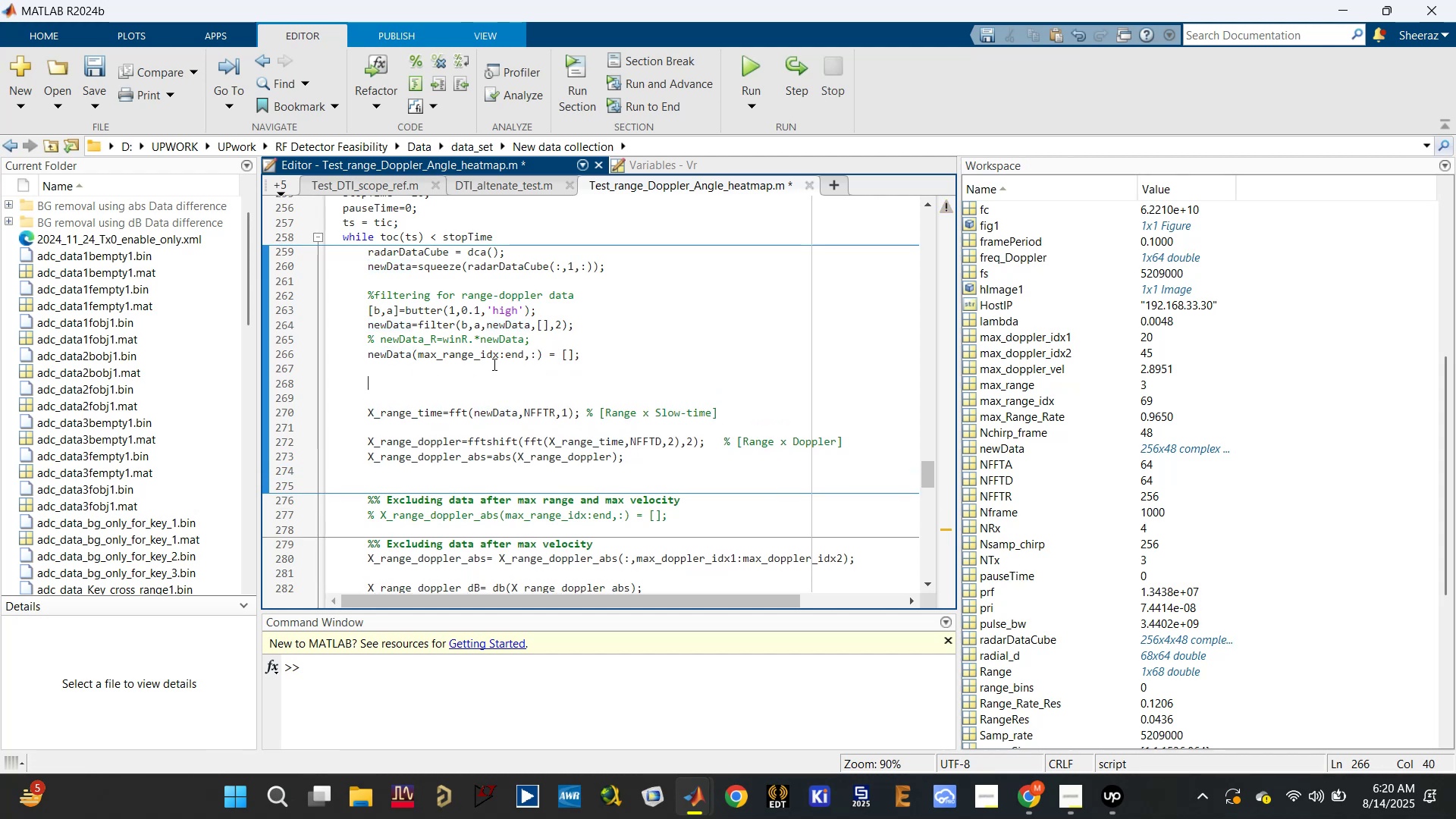 
scroll: coordinate [487, 375], scroll_direction: down, amount: 2.0
 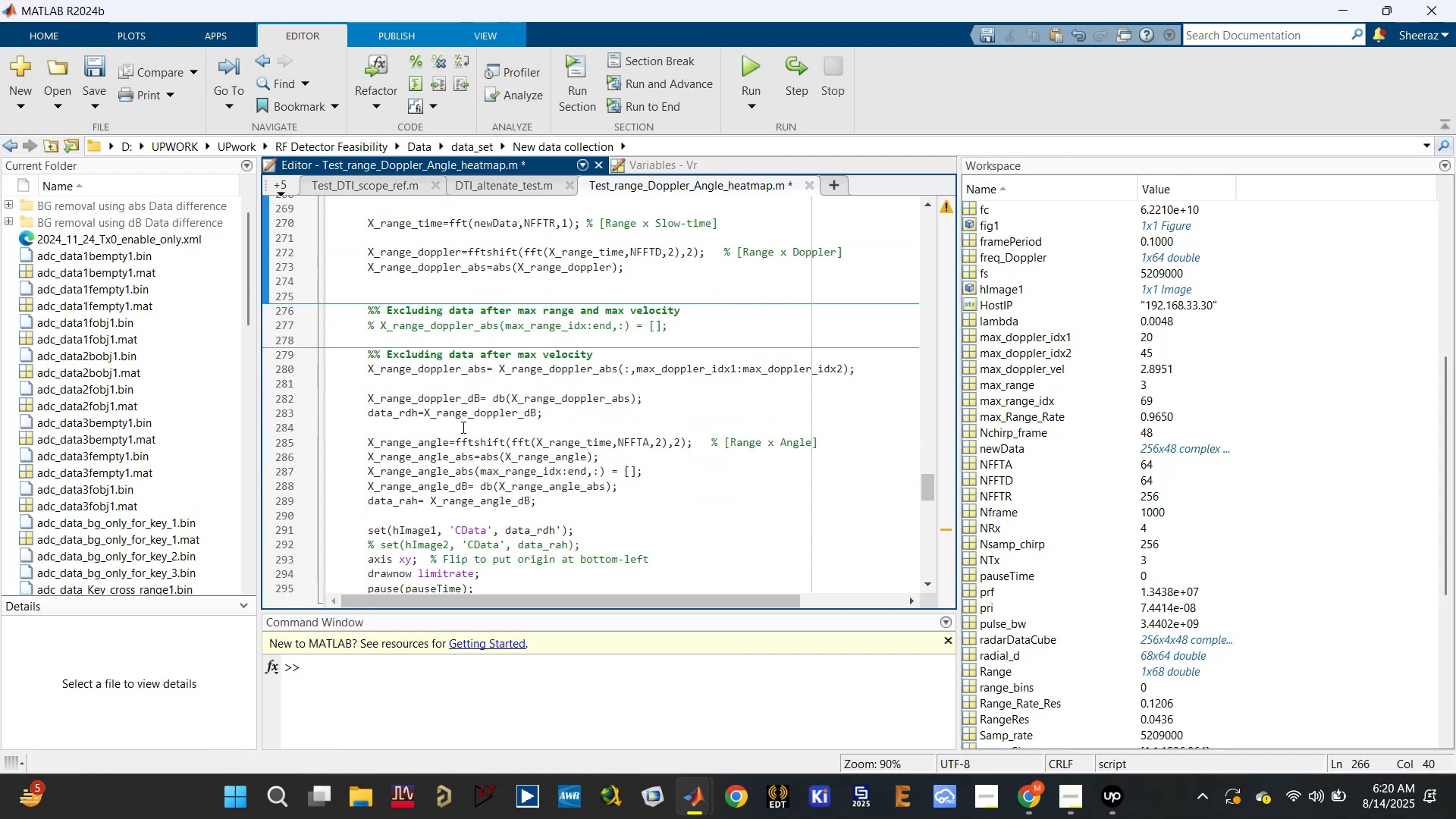 
left_click([460, 414])
 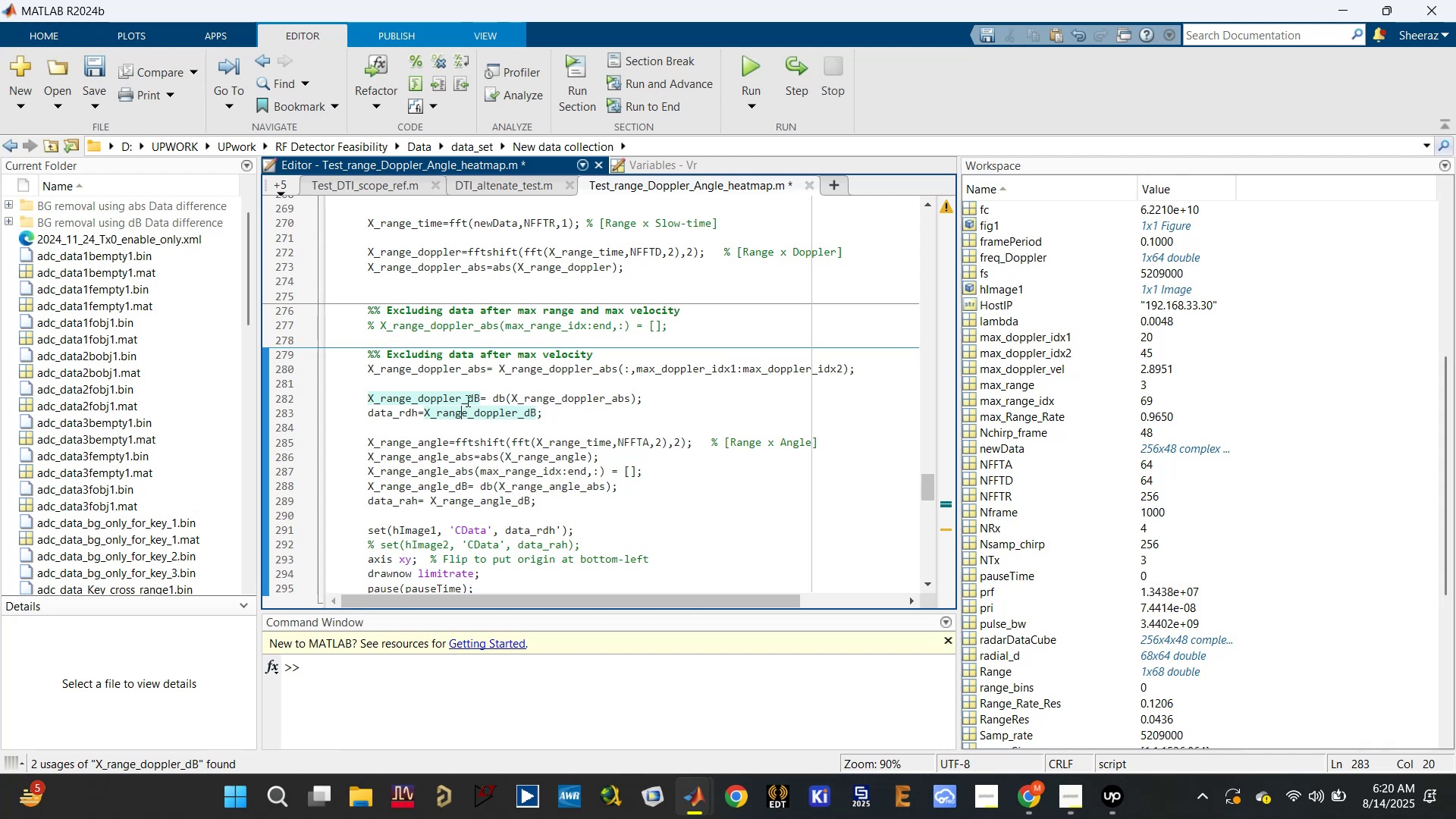 
left_click([469, 398])
 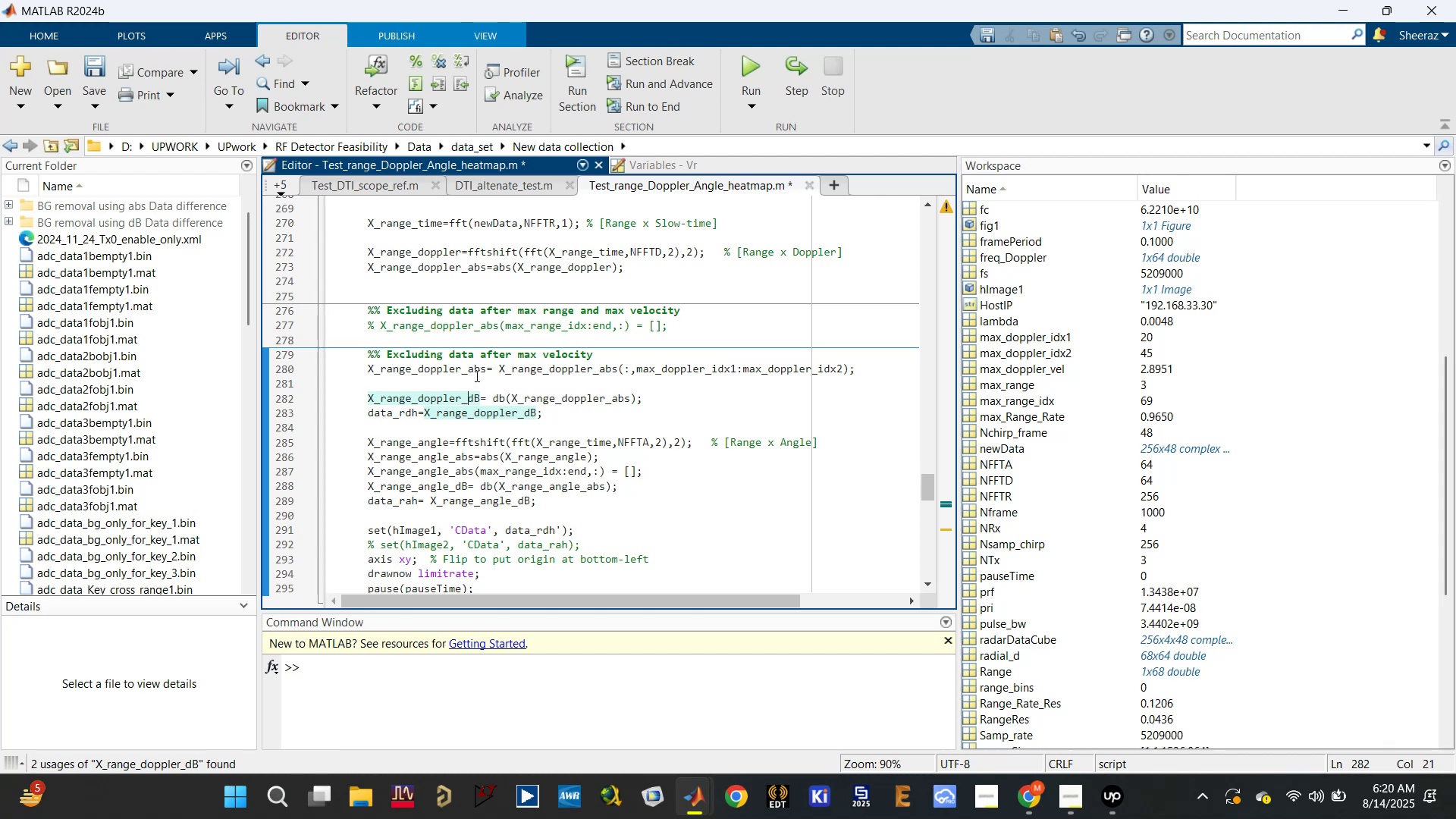 
left_click([479, 368])
 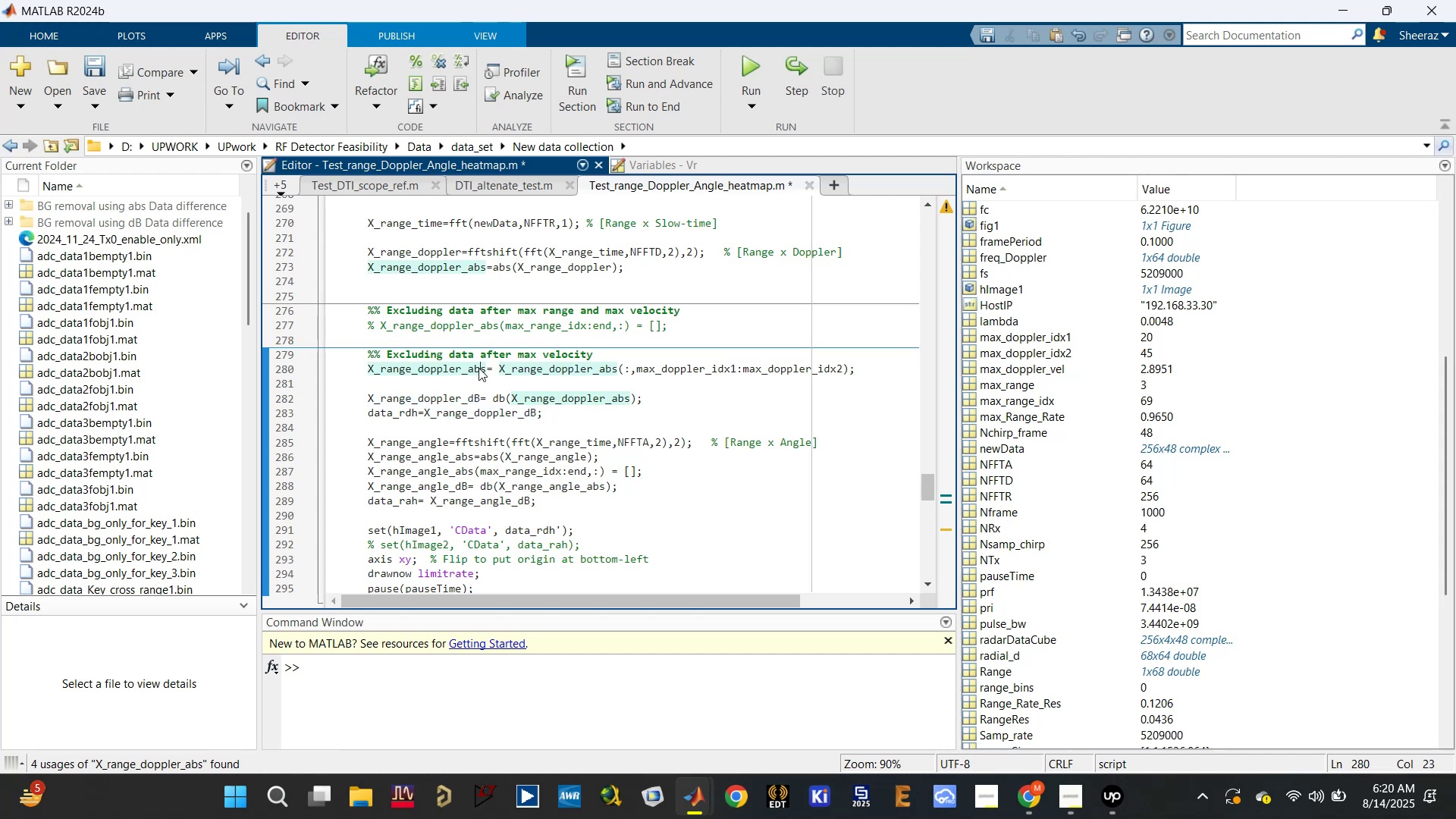 
key(Control+T)
 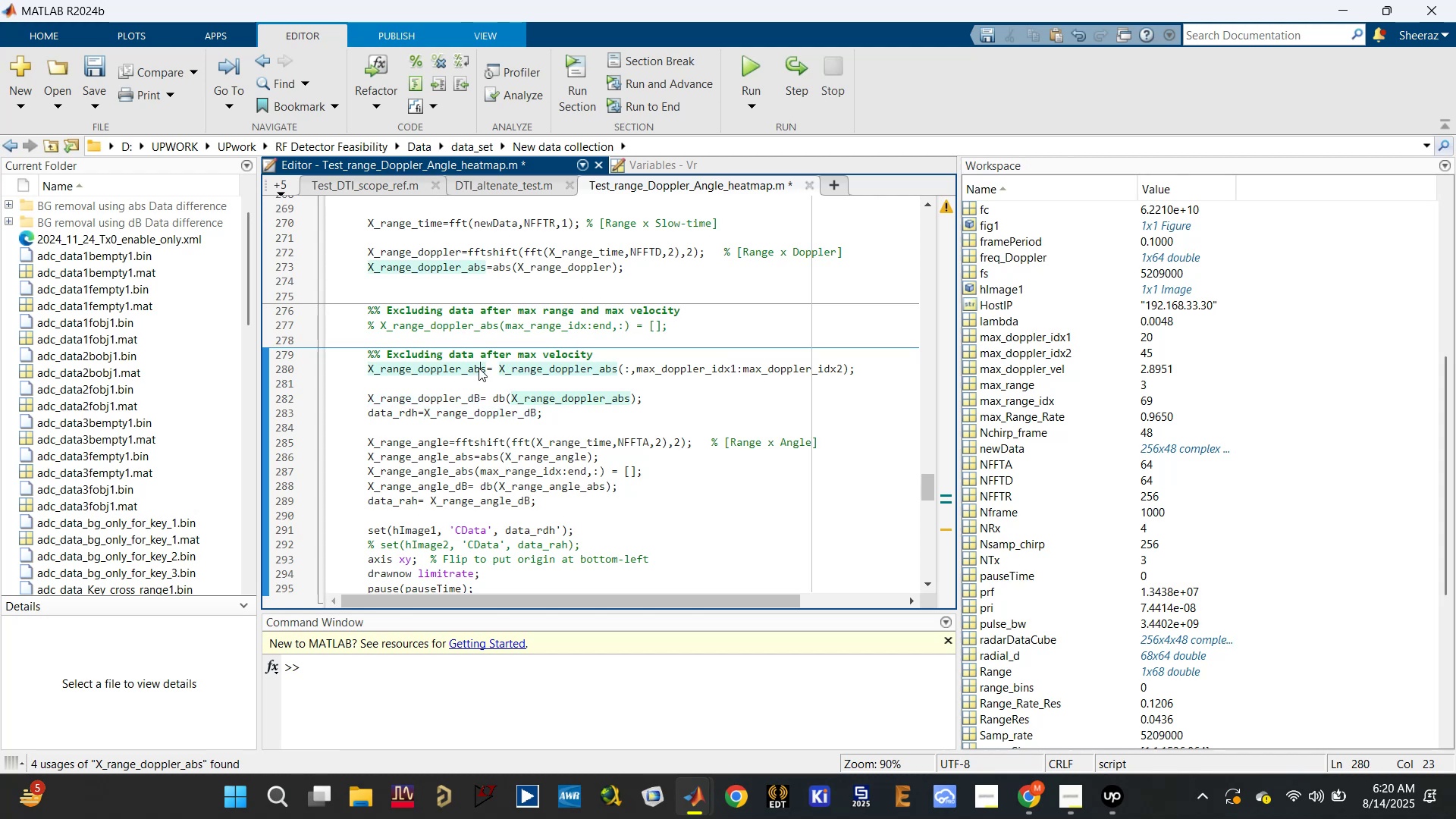 
key(Control+R)
 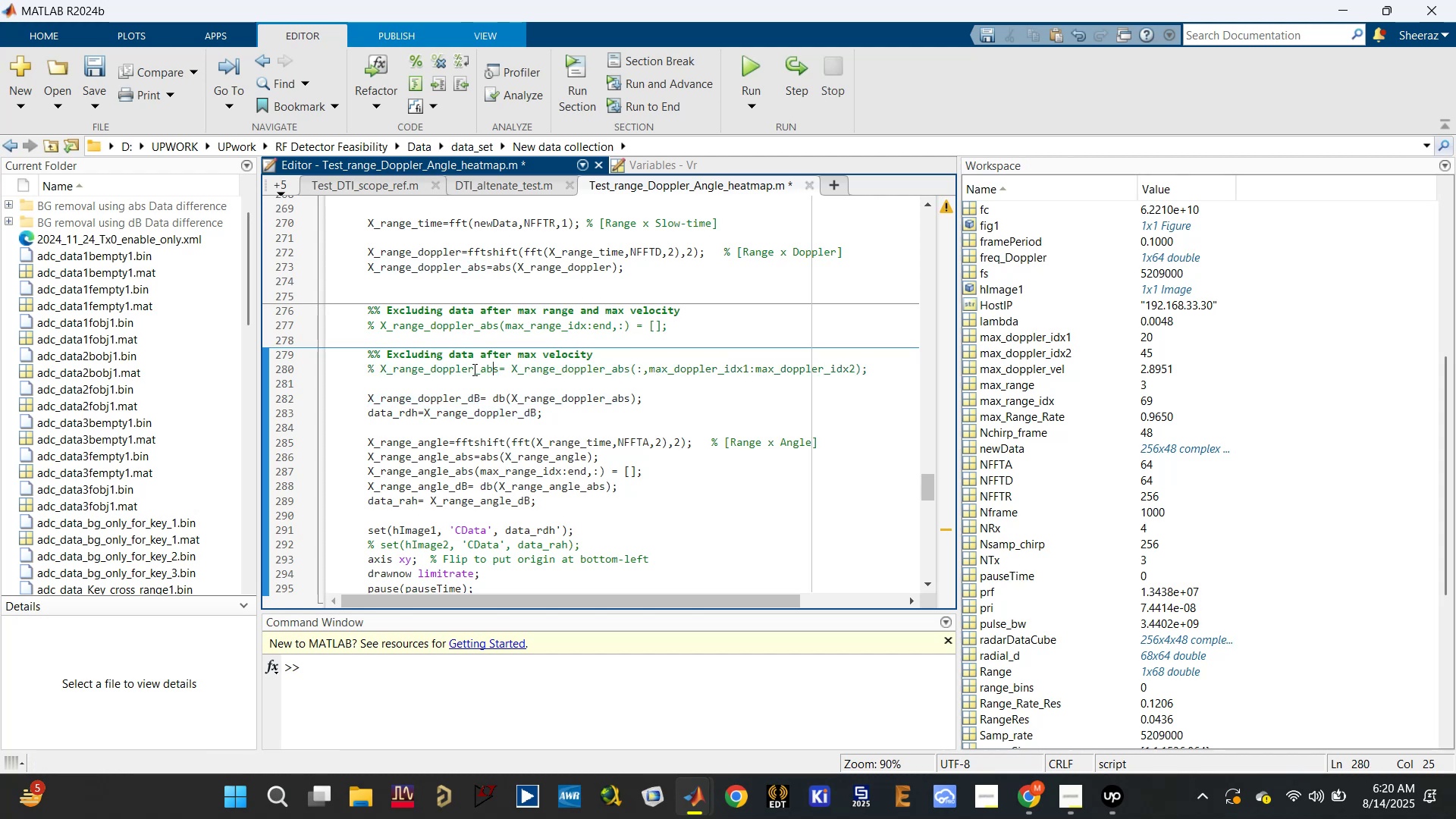 
double_click([472, 369])
 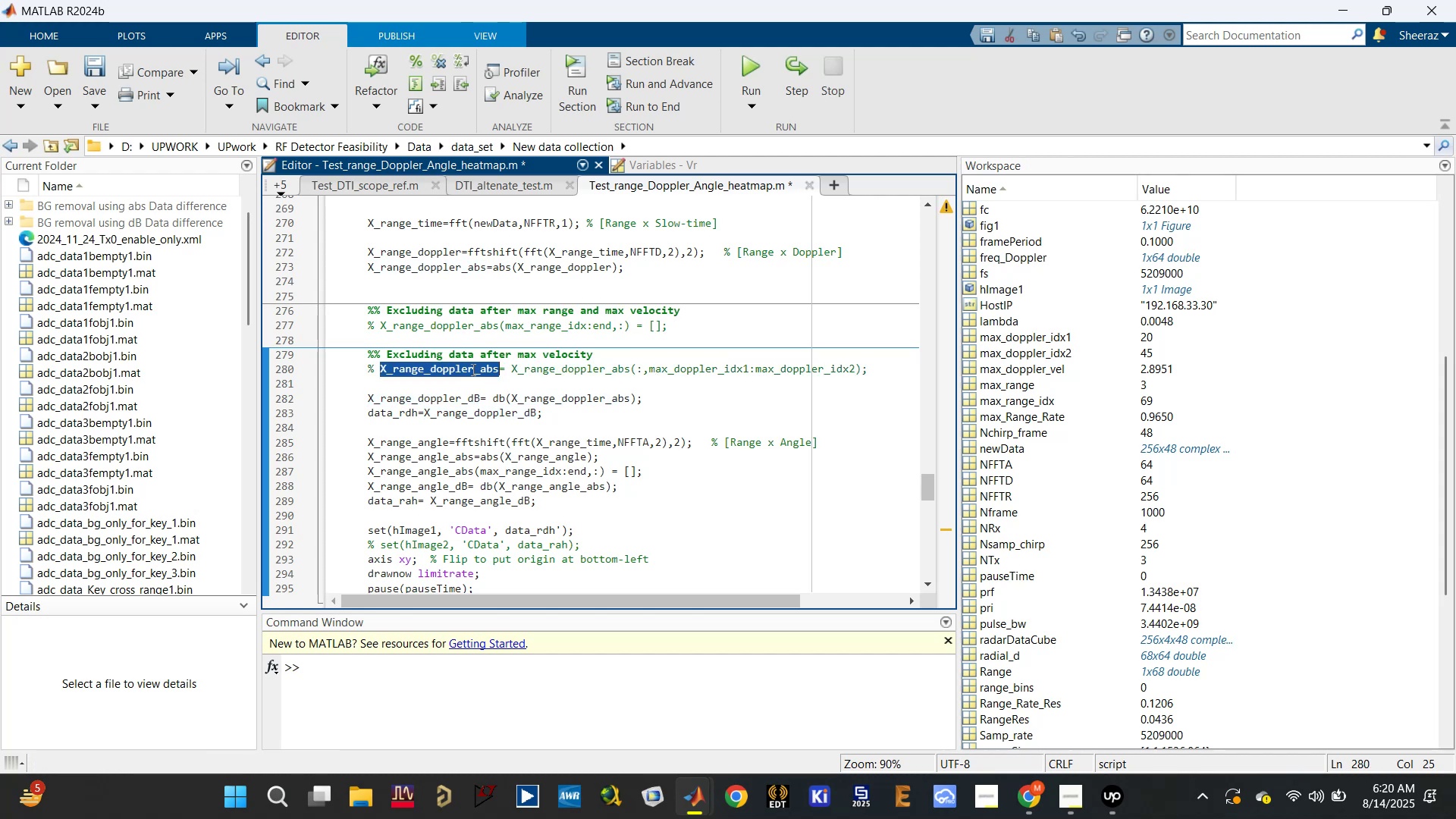 
triple_click([472, 369])
 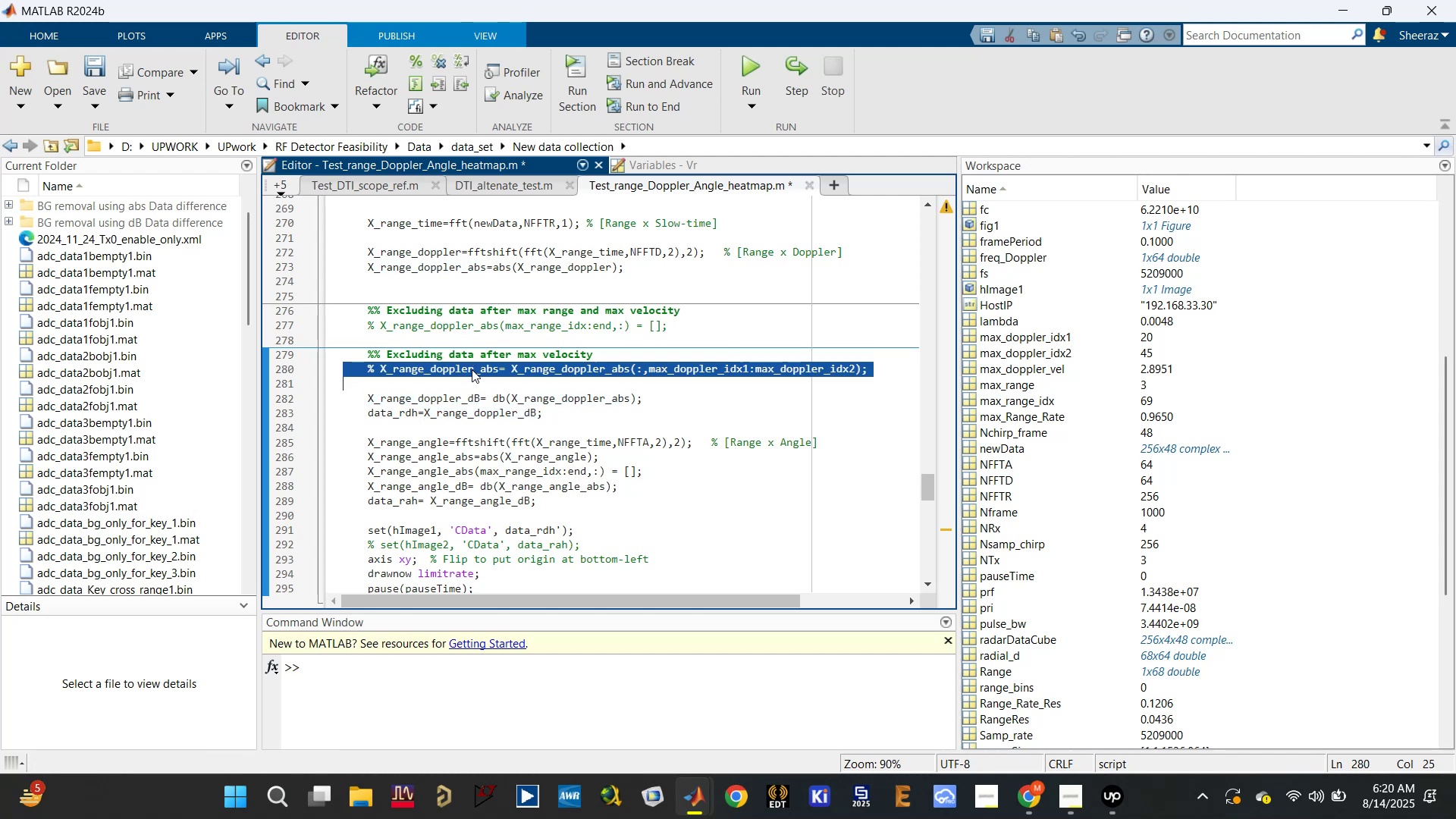 
key(Control+C)
 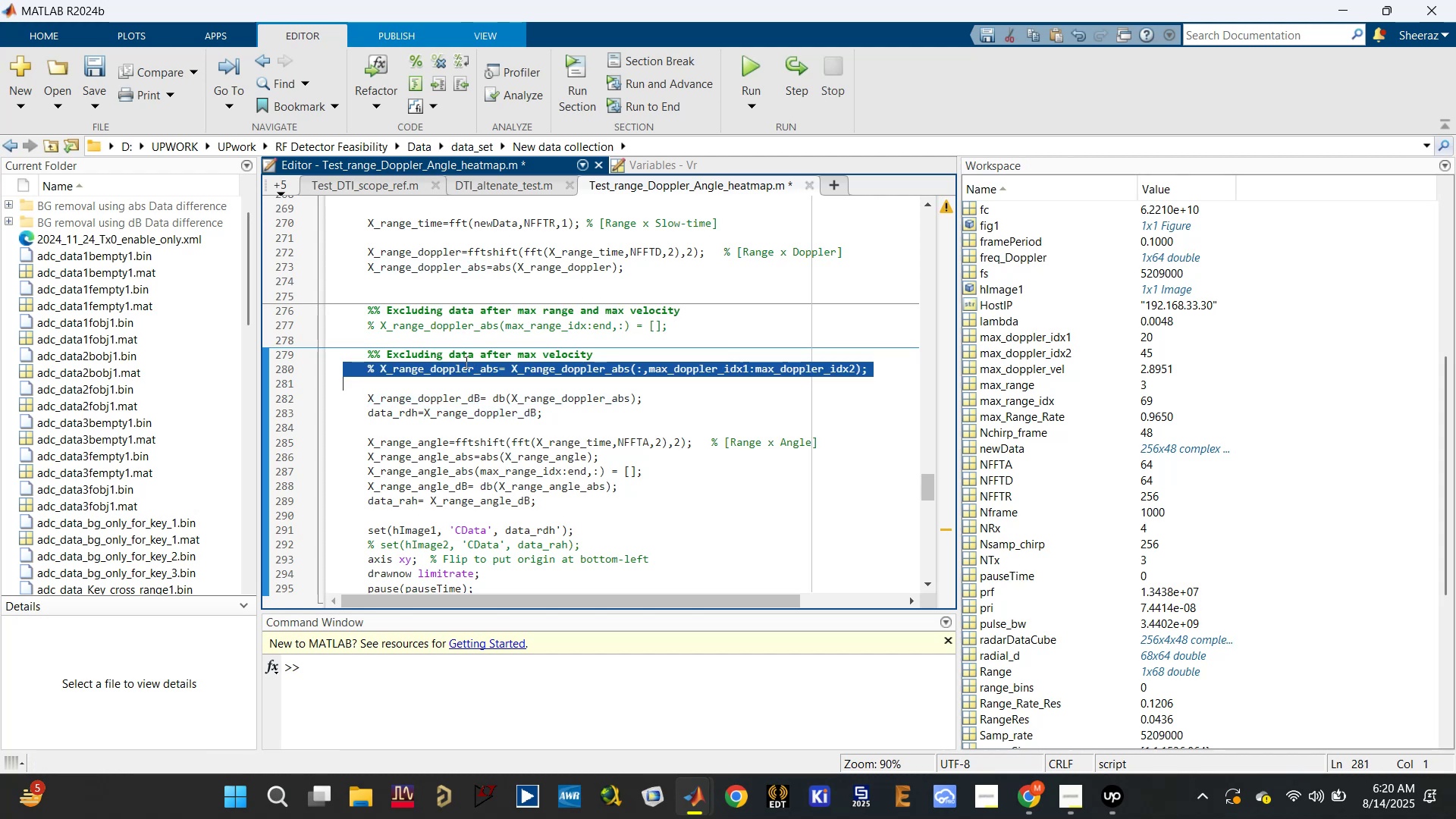 
scroll: coordinate [464, 362], scroll_direction: up, amount: 1.0
 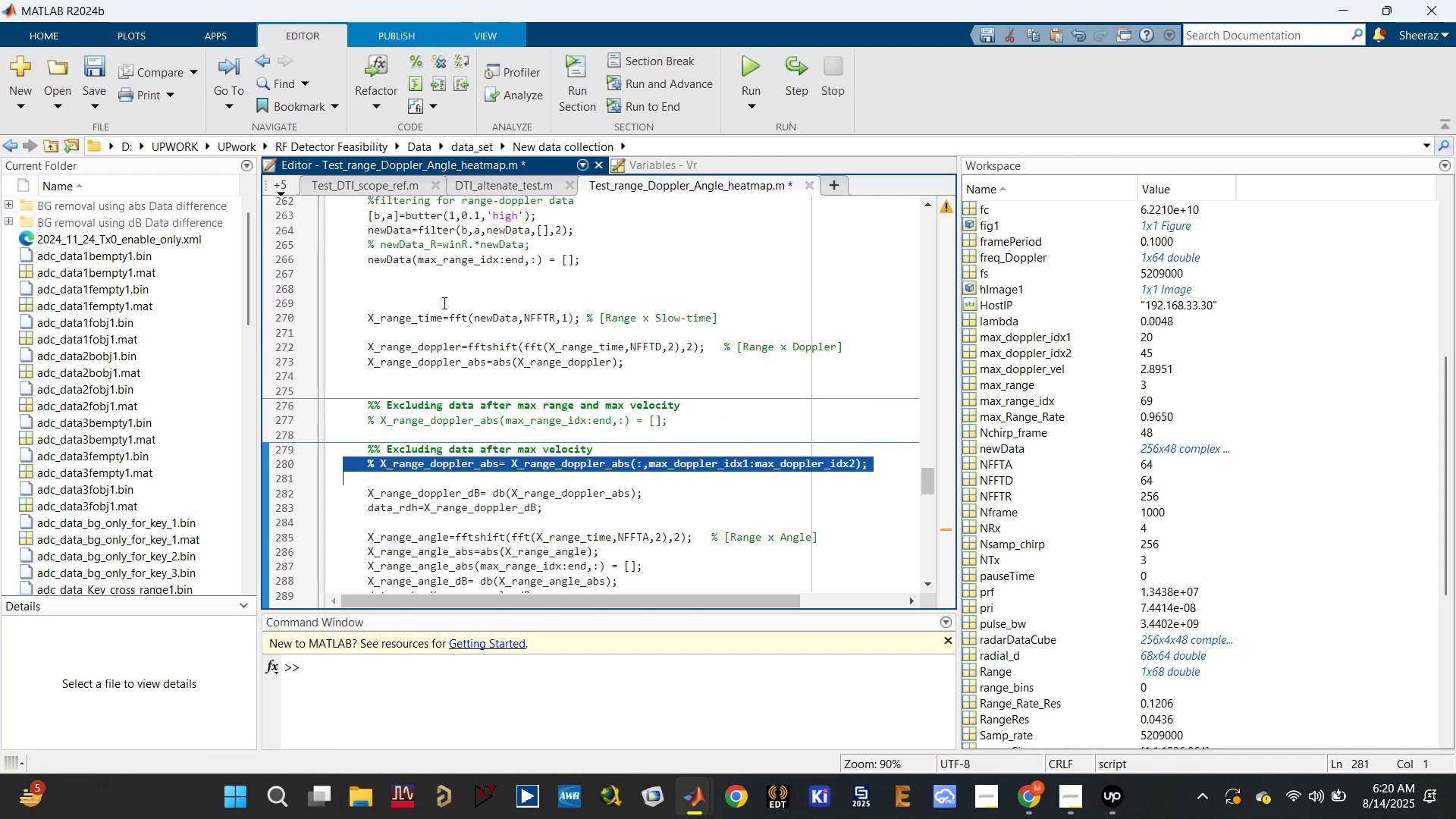 
key(Control+V)
 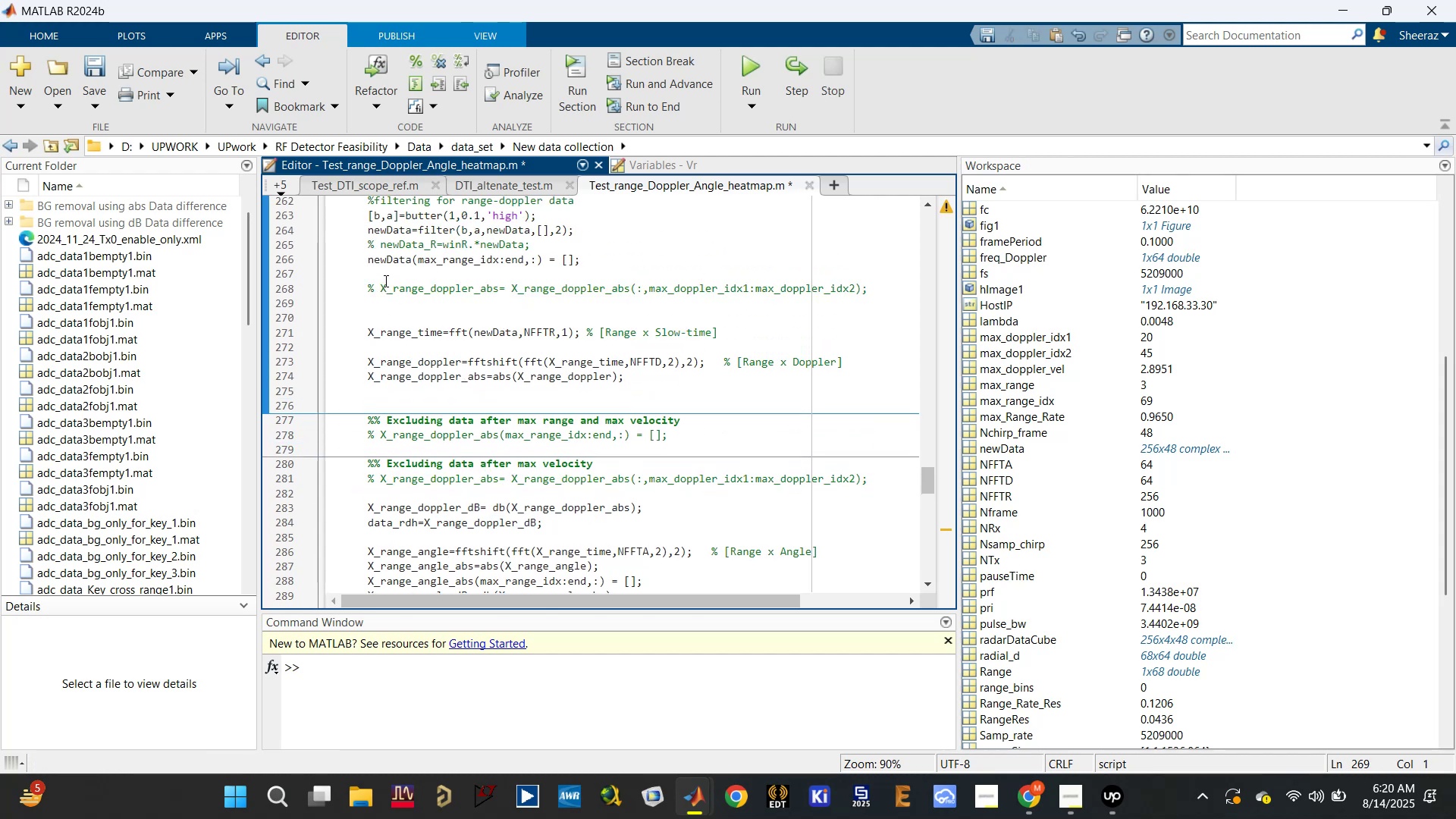 
double_click([385, 256])
 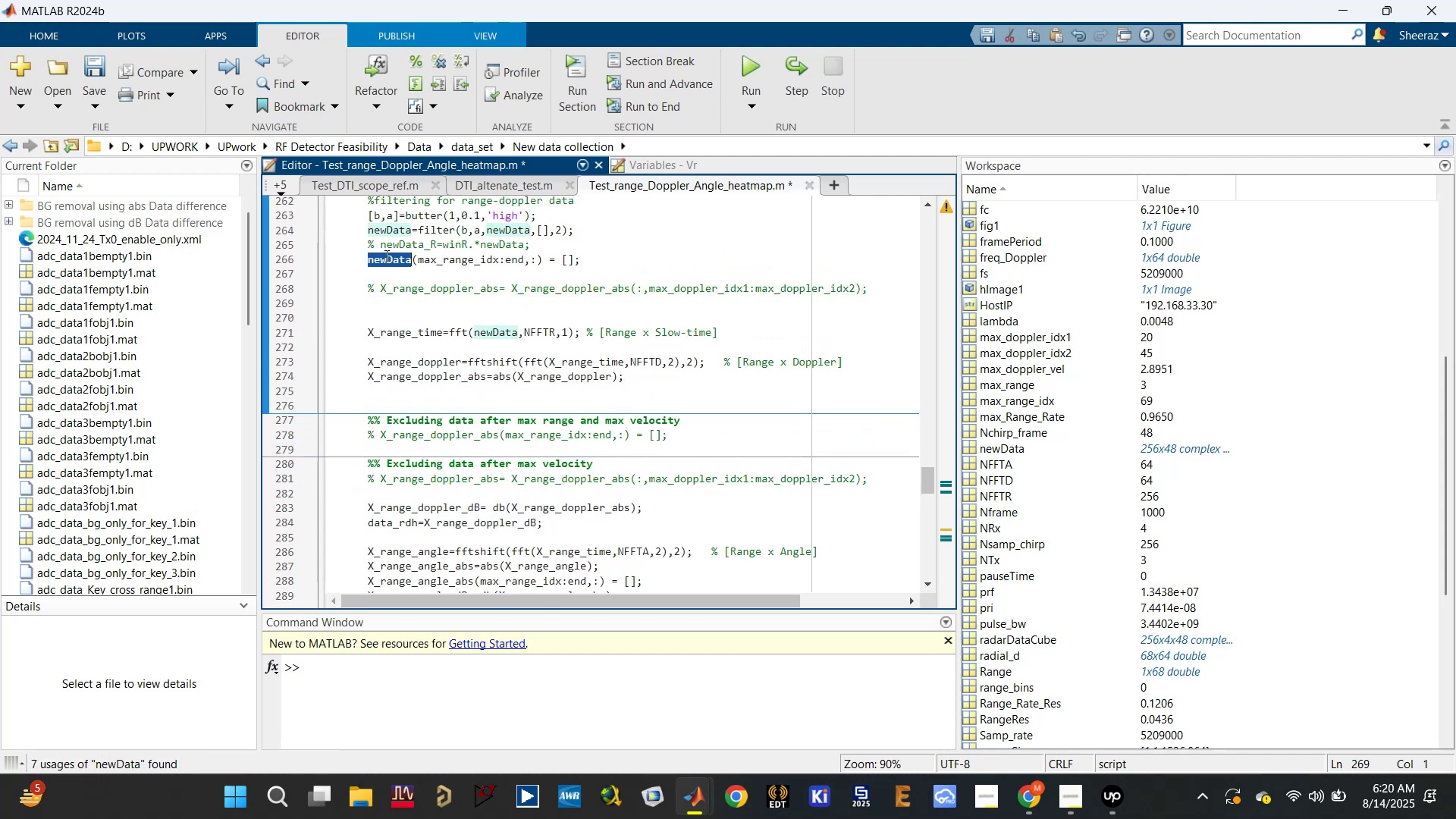 
key(Control+C)
 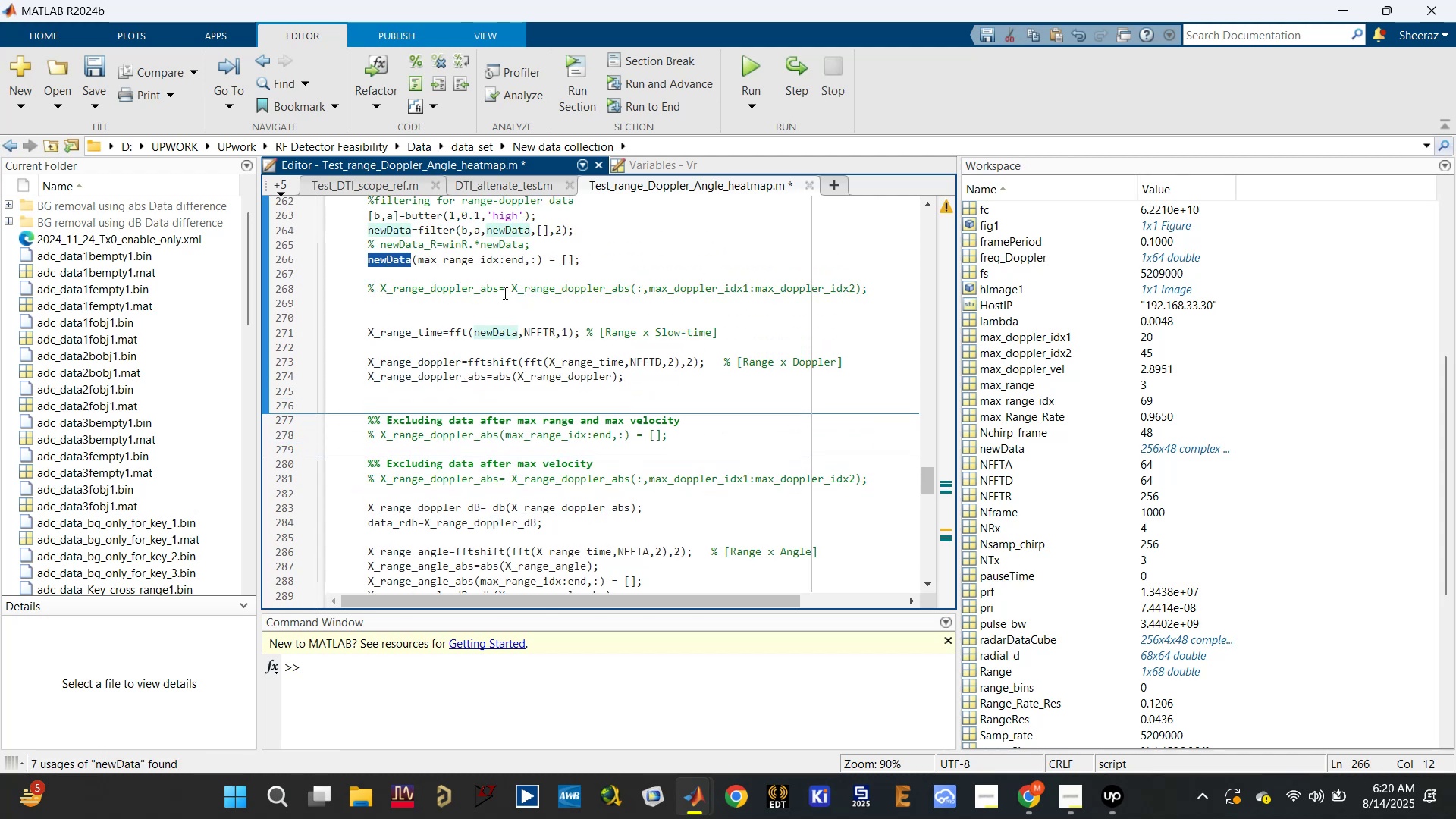 
left_click_drag(start_coordinate=[500, 289], to_coordinate=[364, 284])
 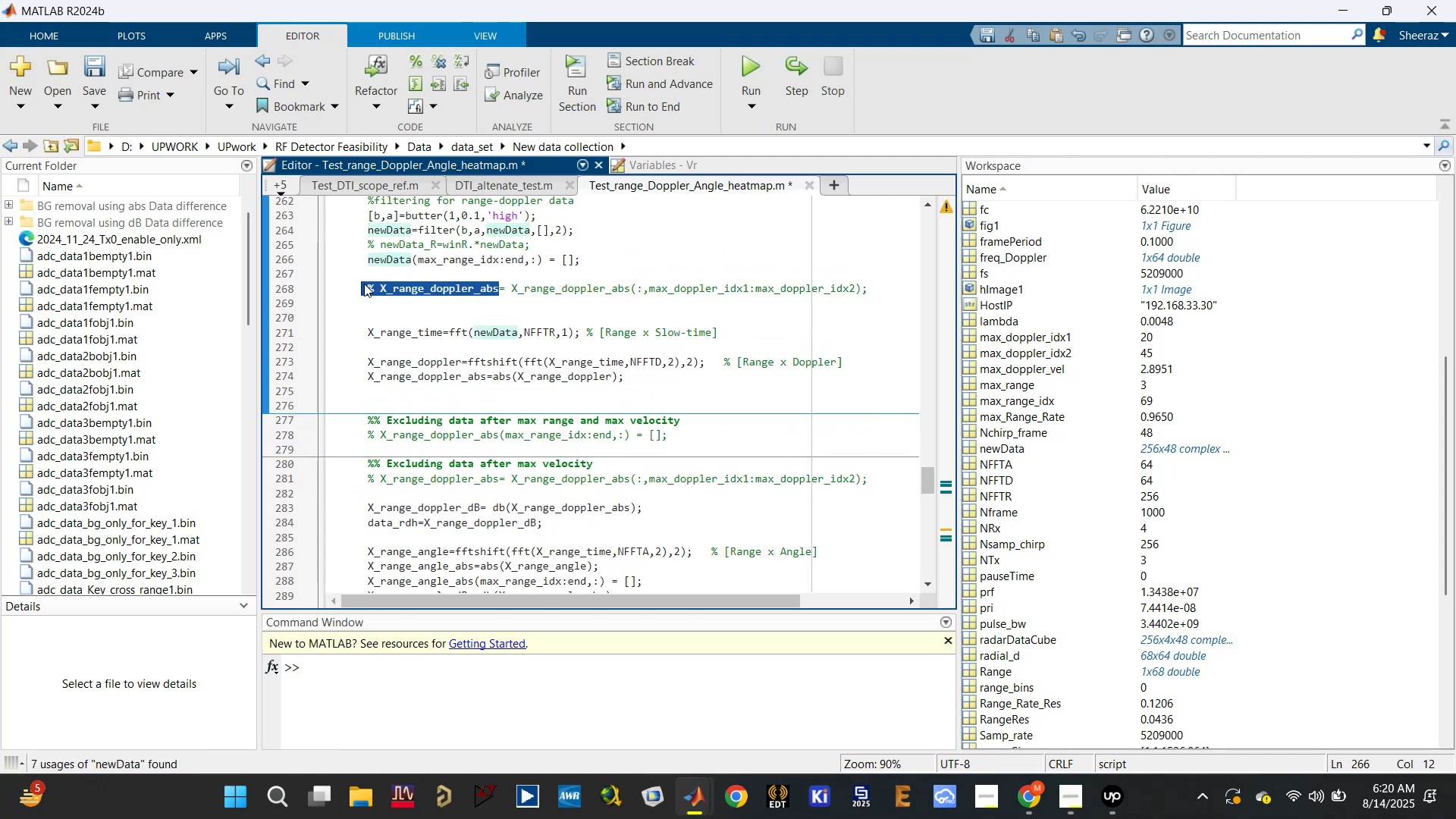 
key(Control+V)
 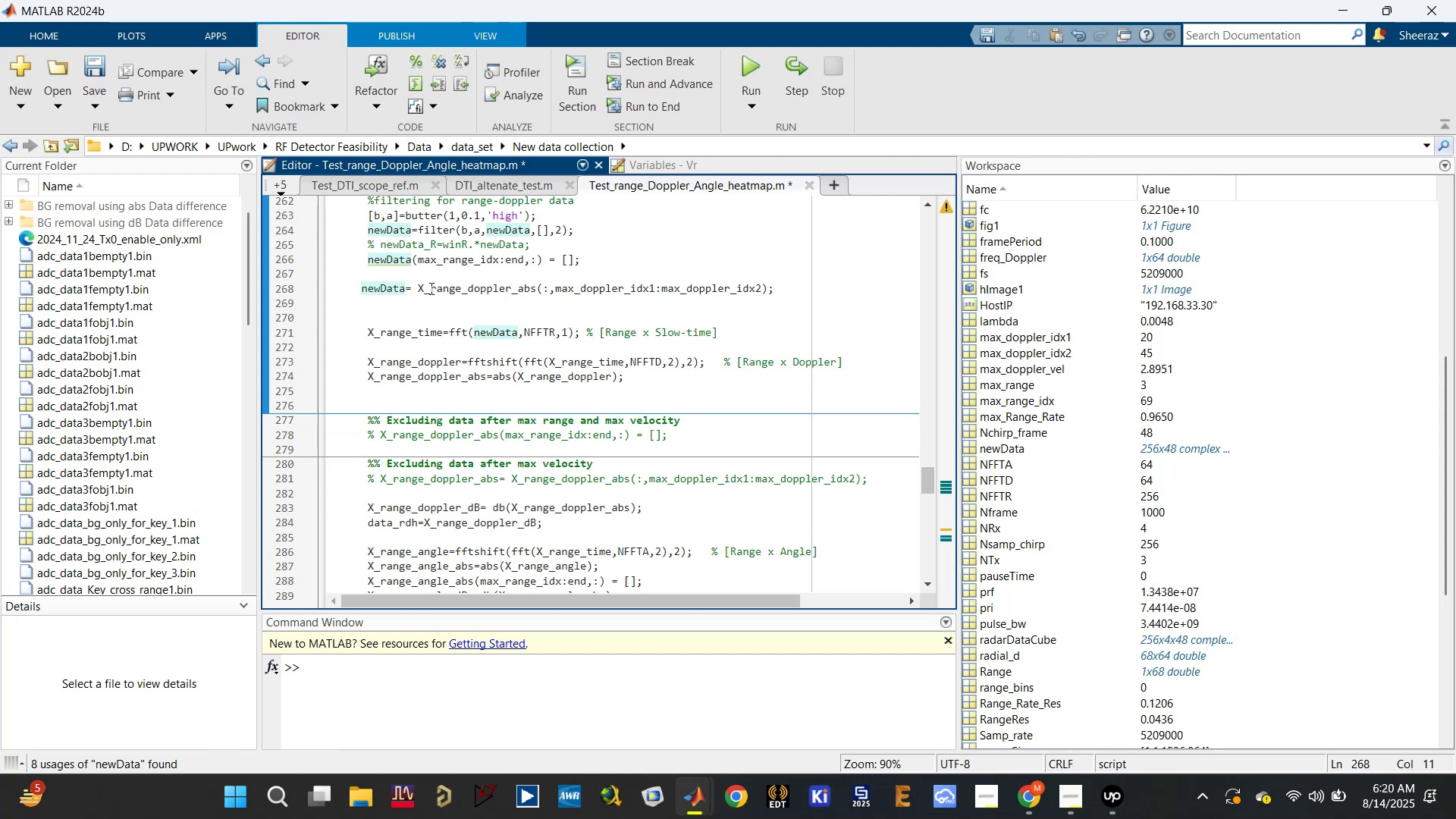 
left_click_drag(start_coordinate=[415, 288], to_coordinate=[536, 287])
 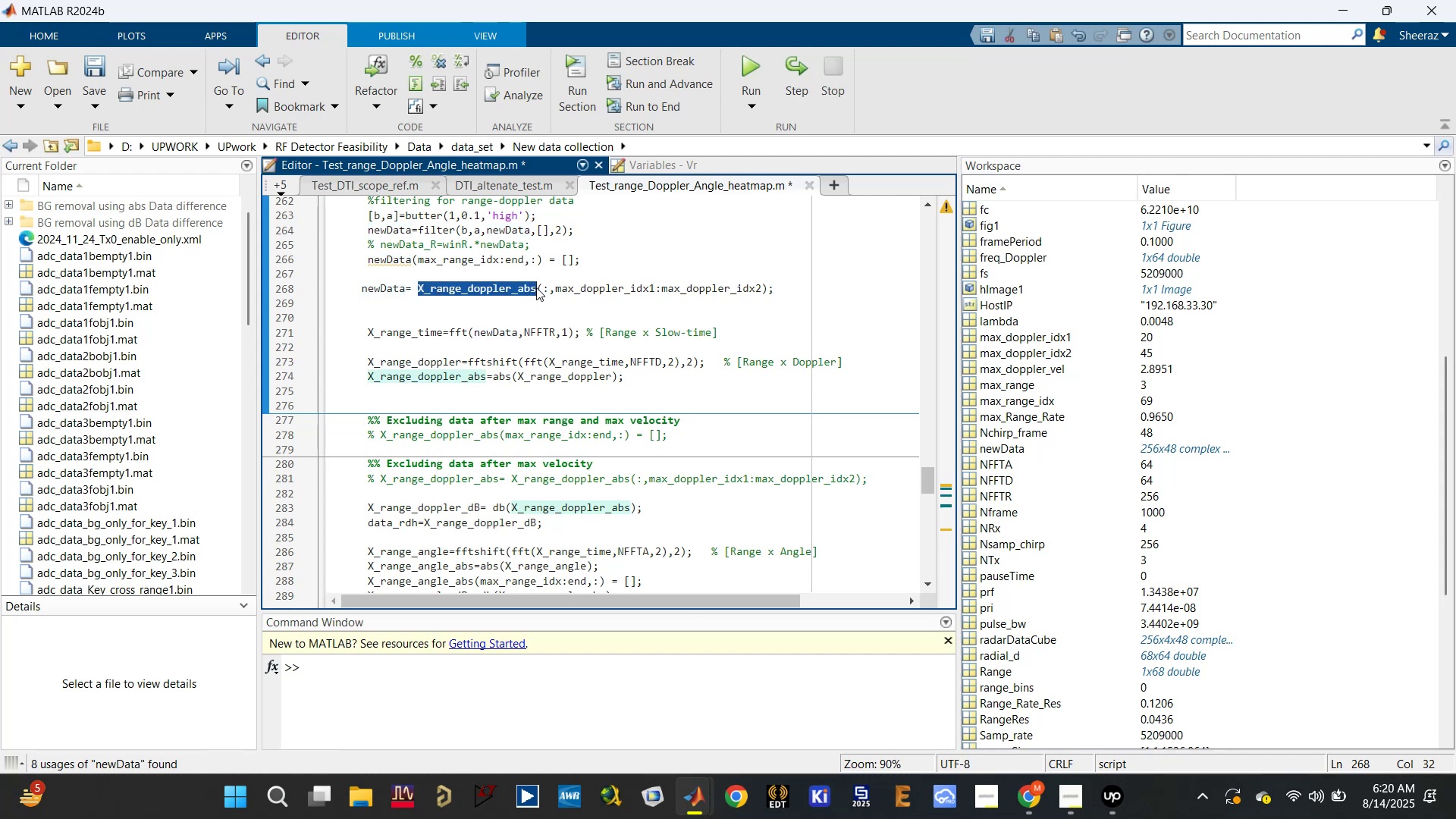 
key(Control+V)
 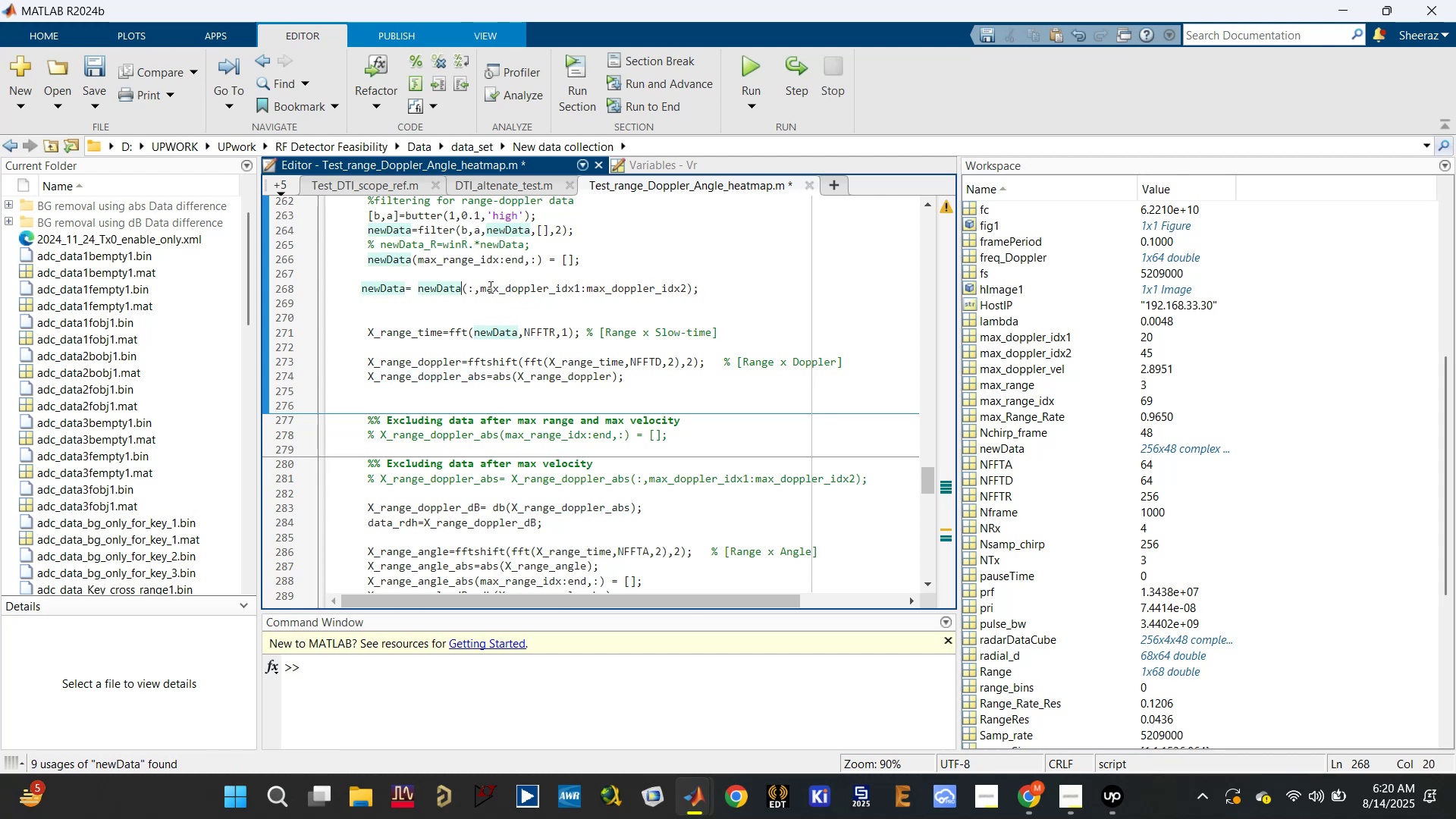 
left_click([711, 291])
 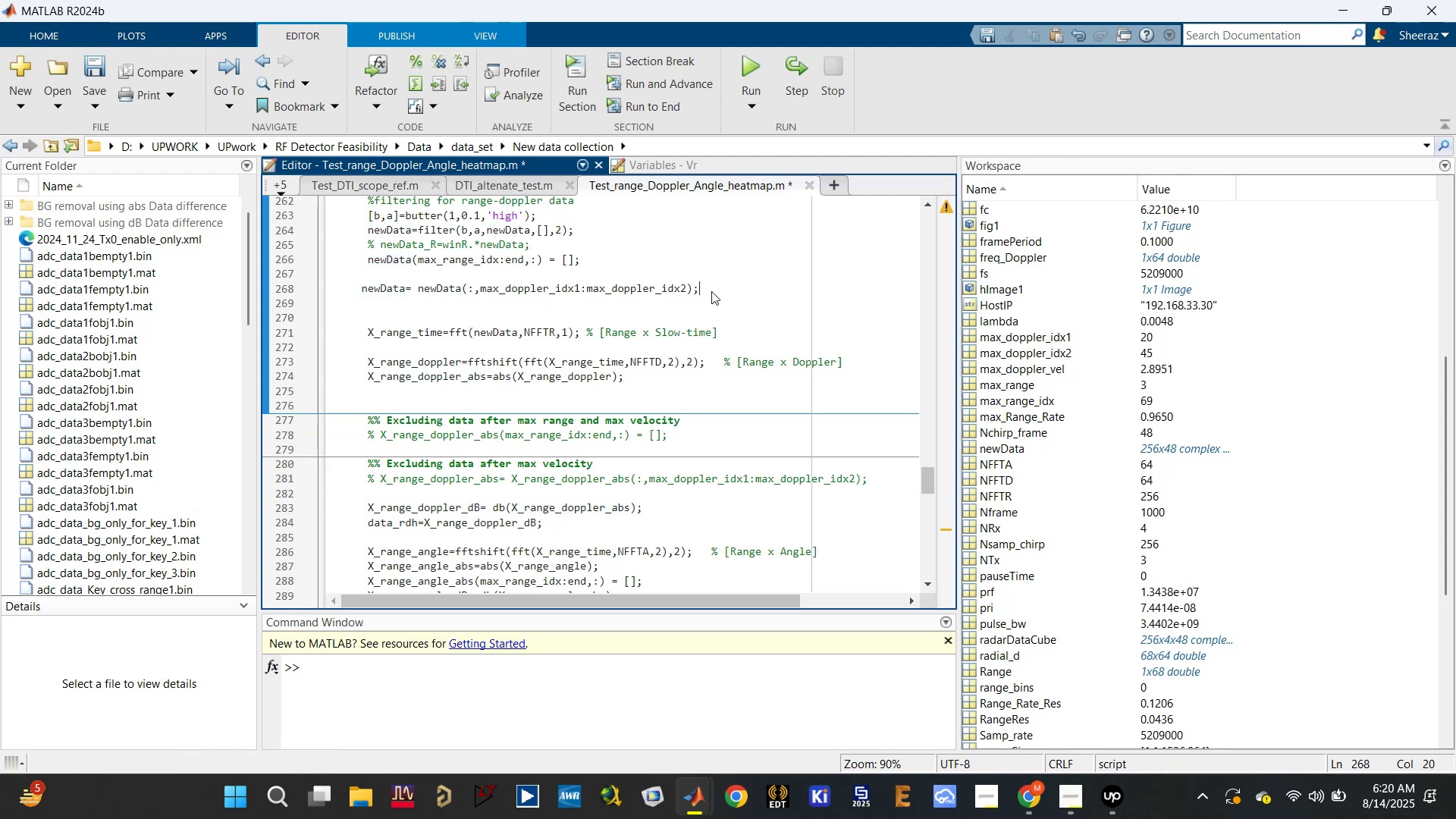 
key(Control+S)
 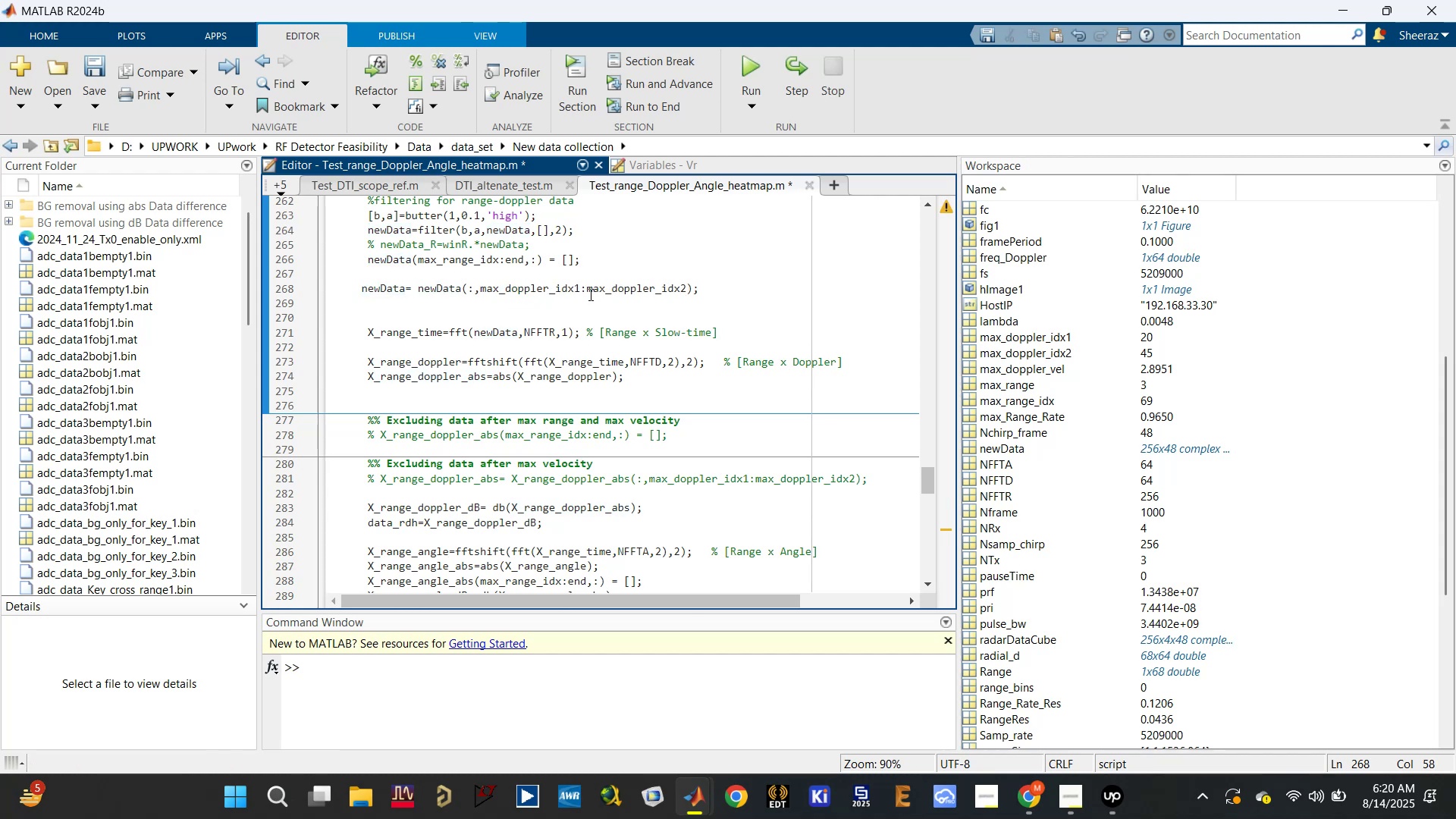 
key(Control+S)
 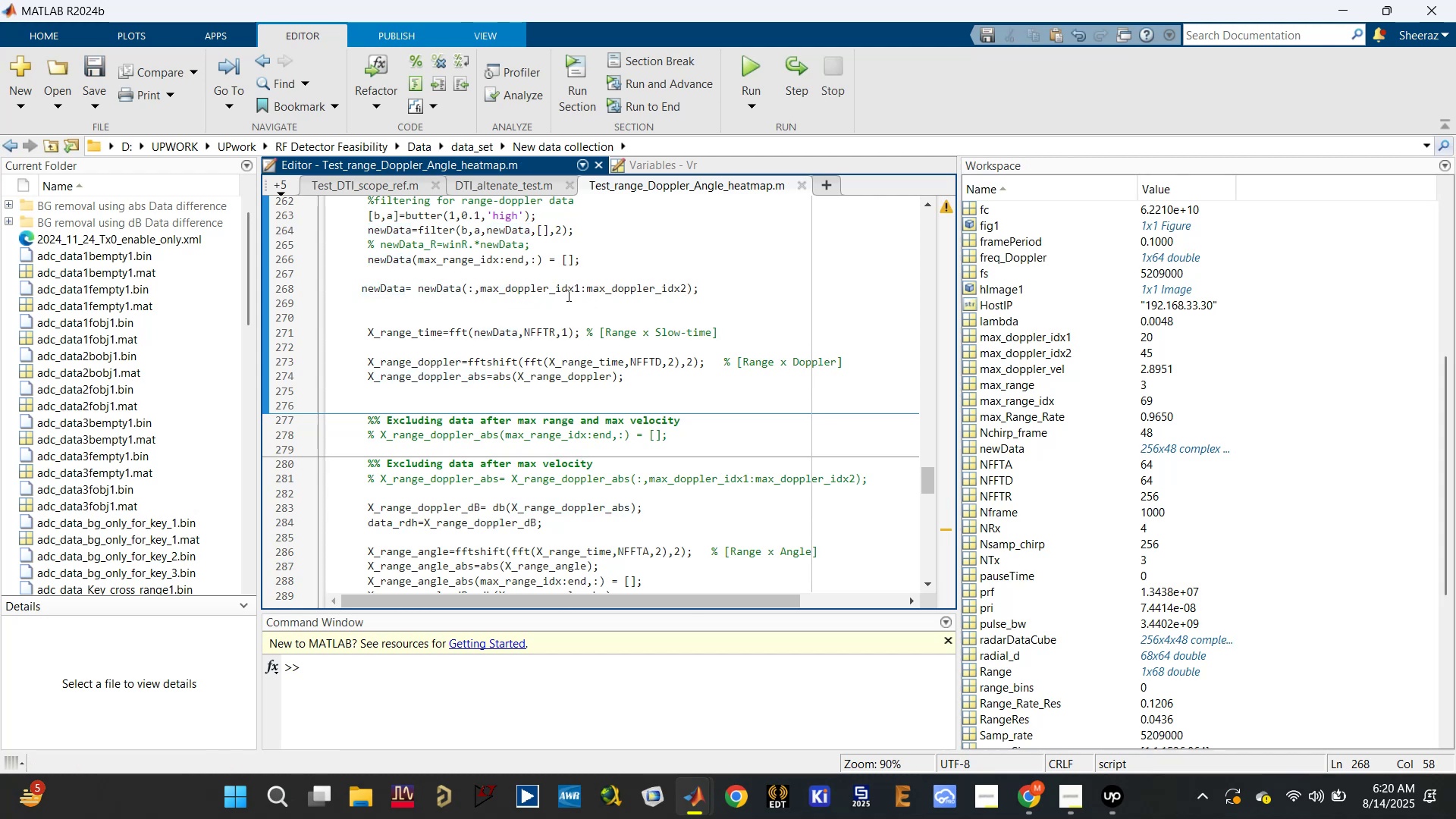 
key(Control+S)
 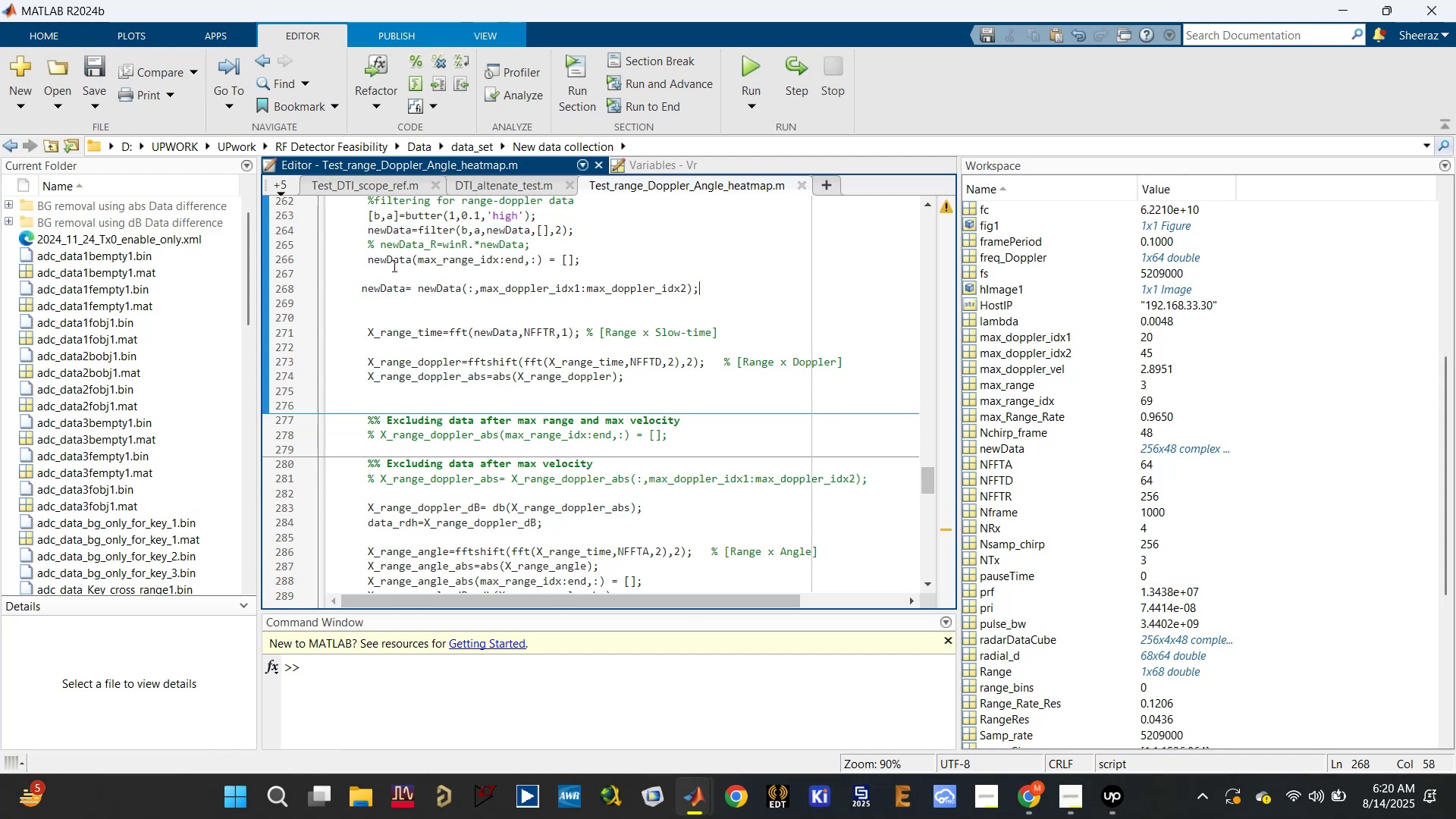 
left_click([390, 259])
 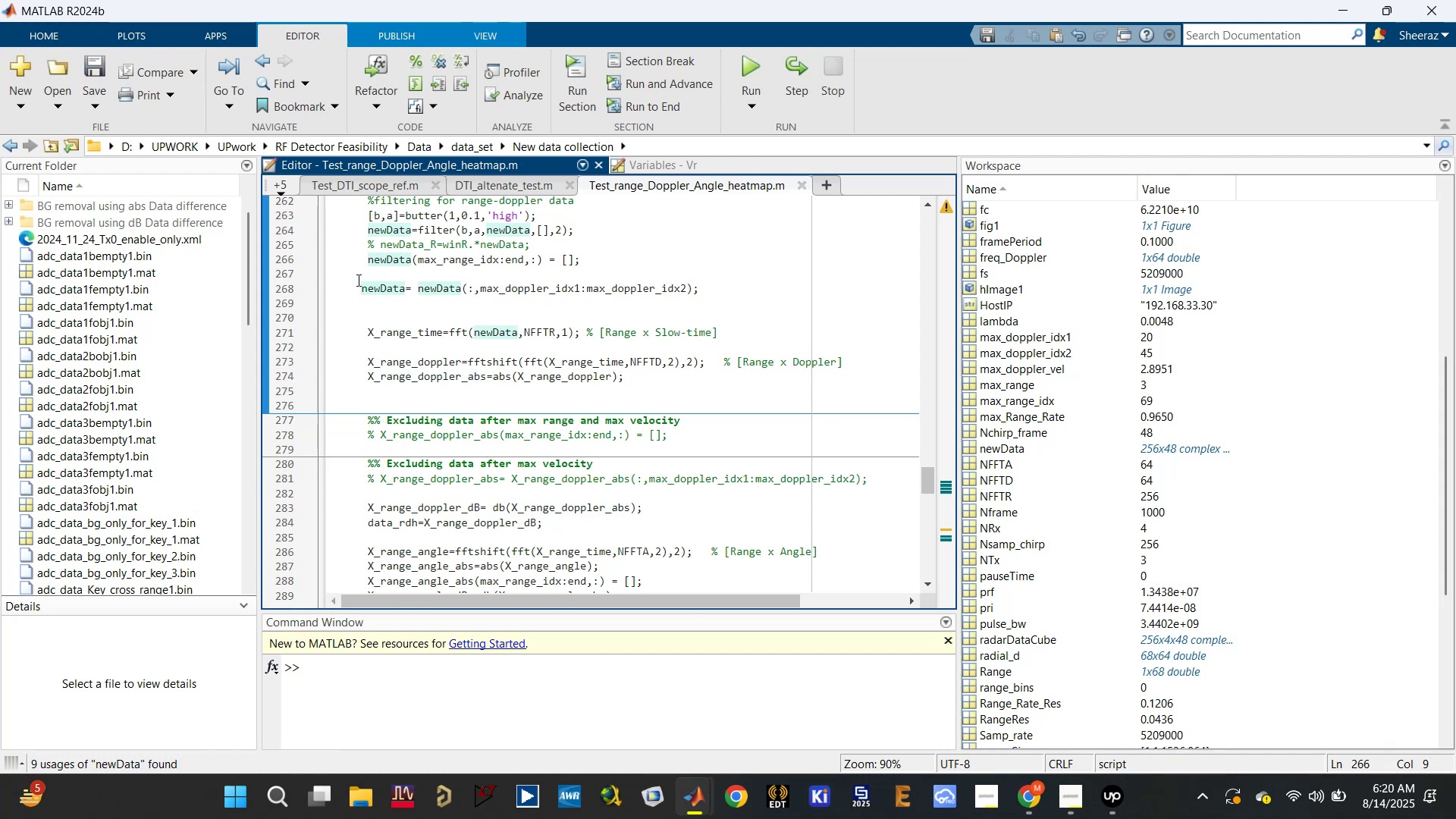 
left_click([356, 285])
 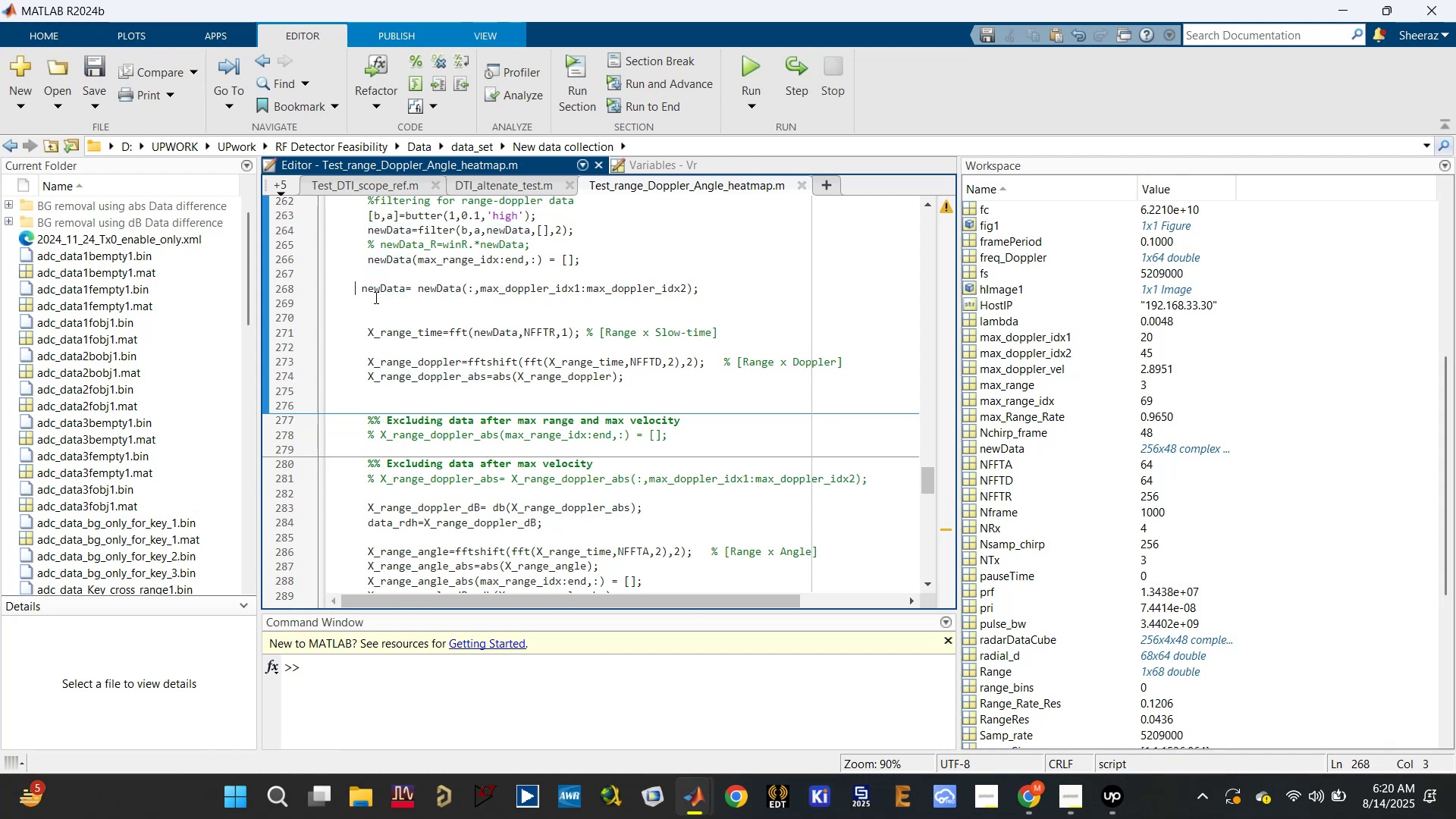 
key(Space)
 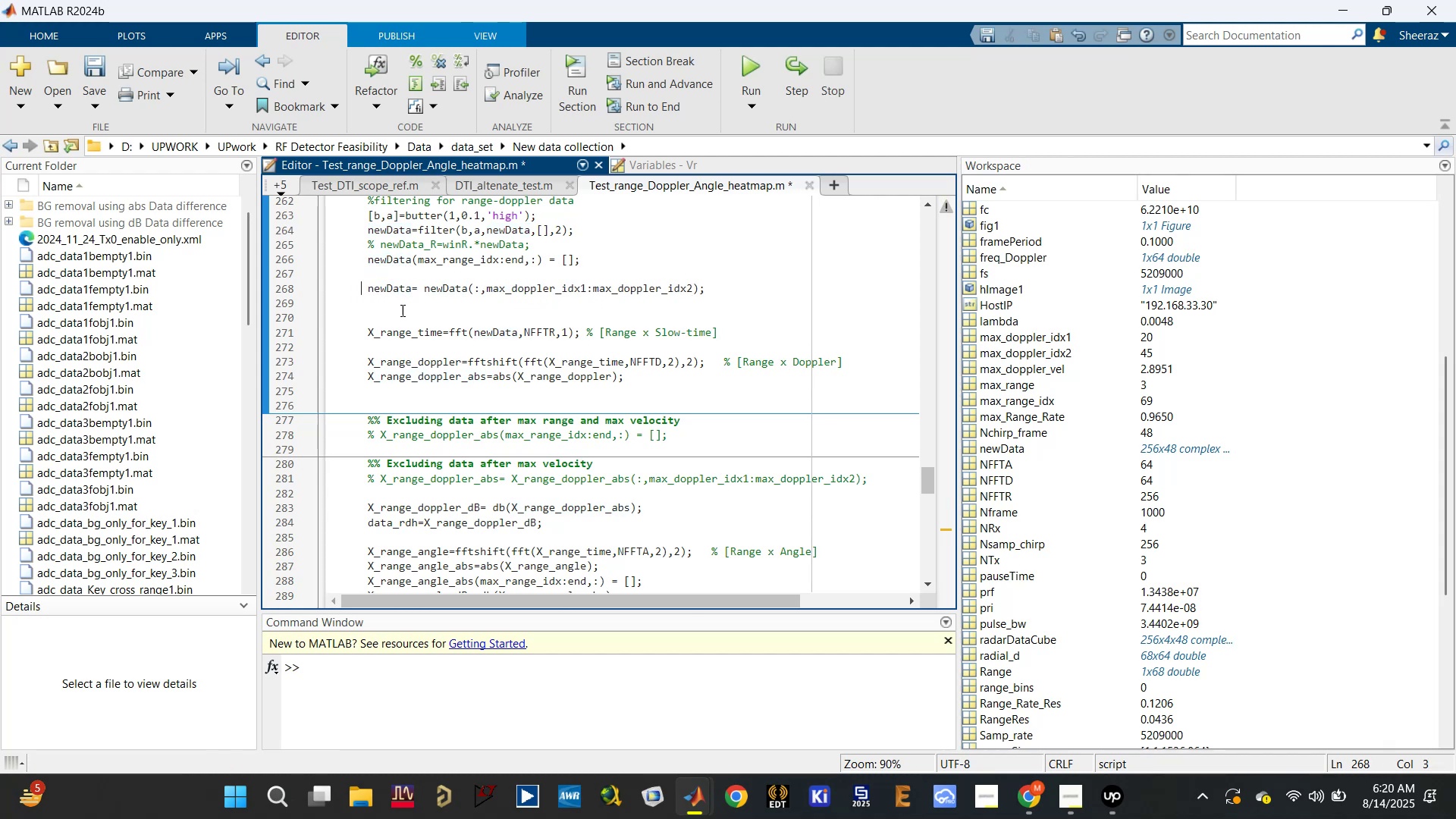 
key(Control+S)
 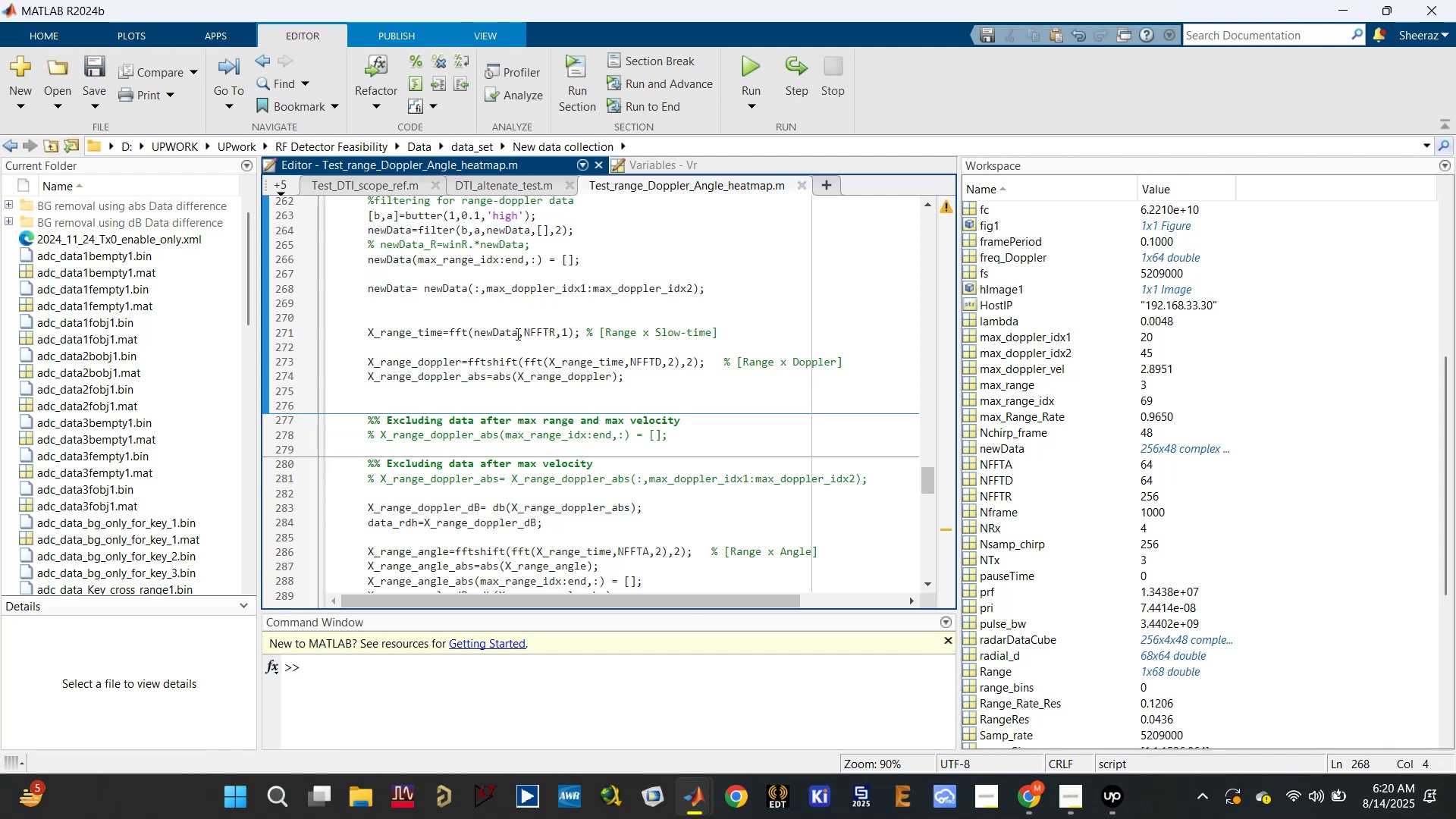 
left_click([507, 334])
 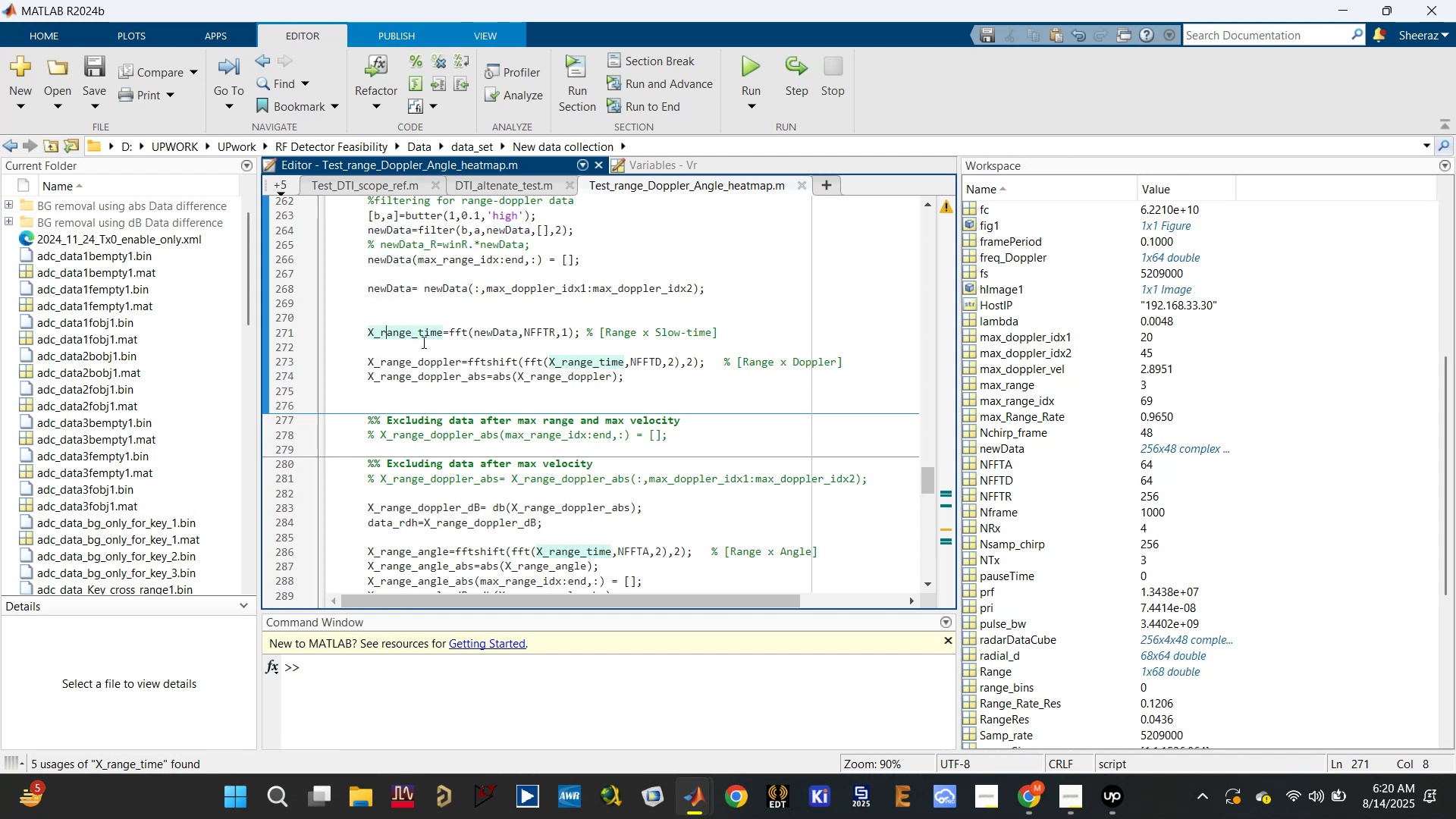 
scroll: coordinate [529, 375], scroll_direction: down, amount: 1.0
 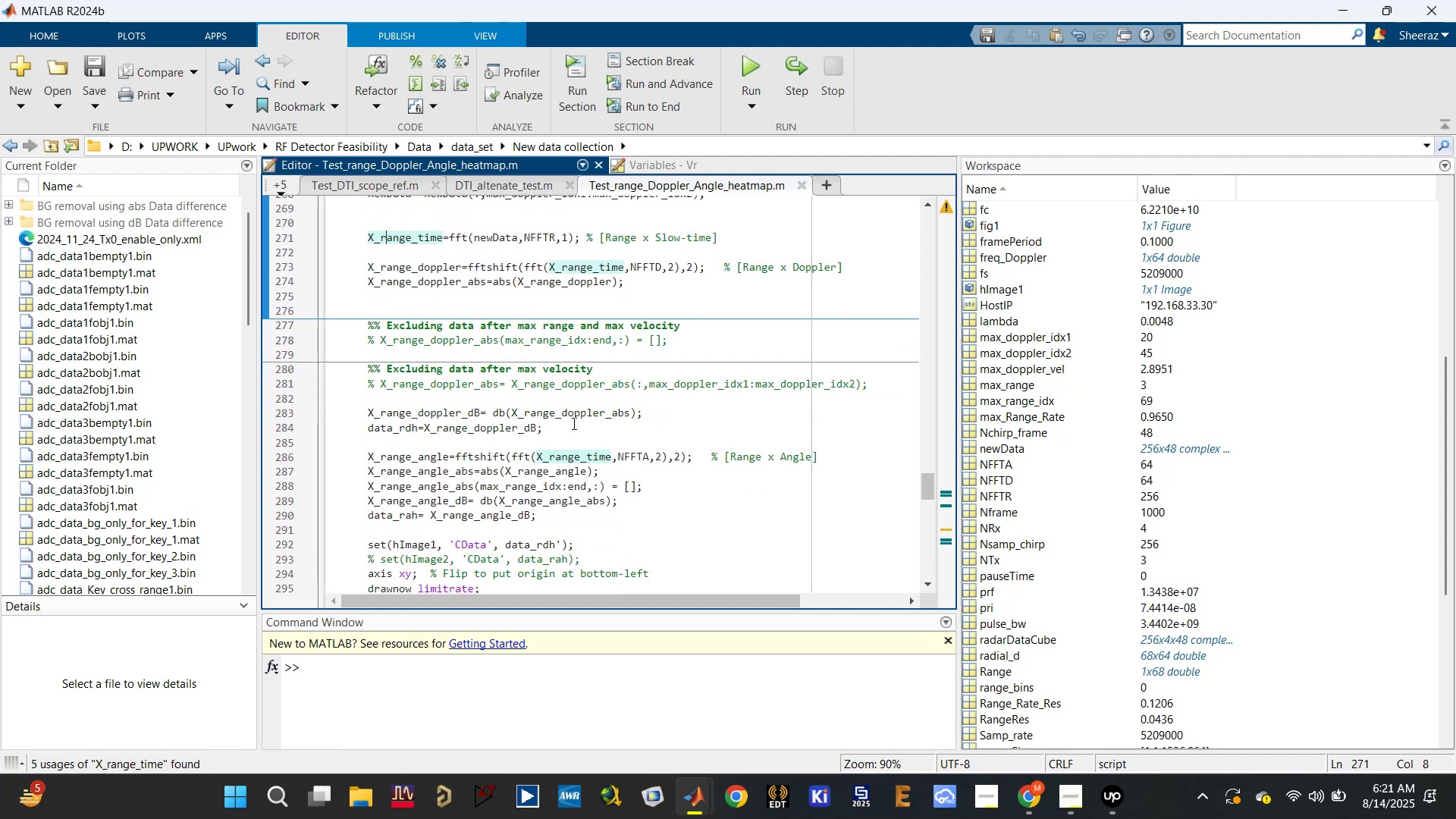 
left_click([539, 412])
 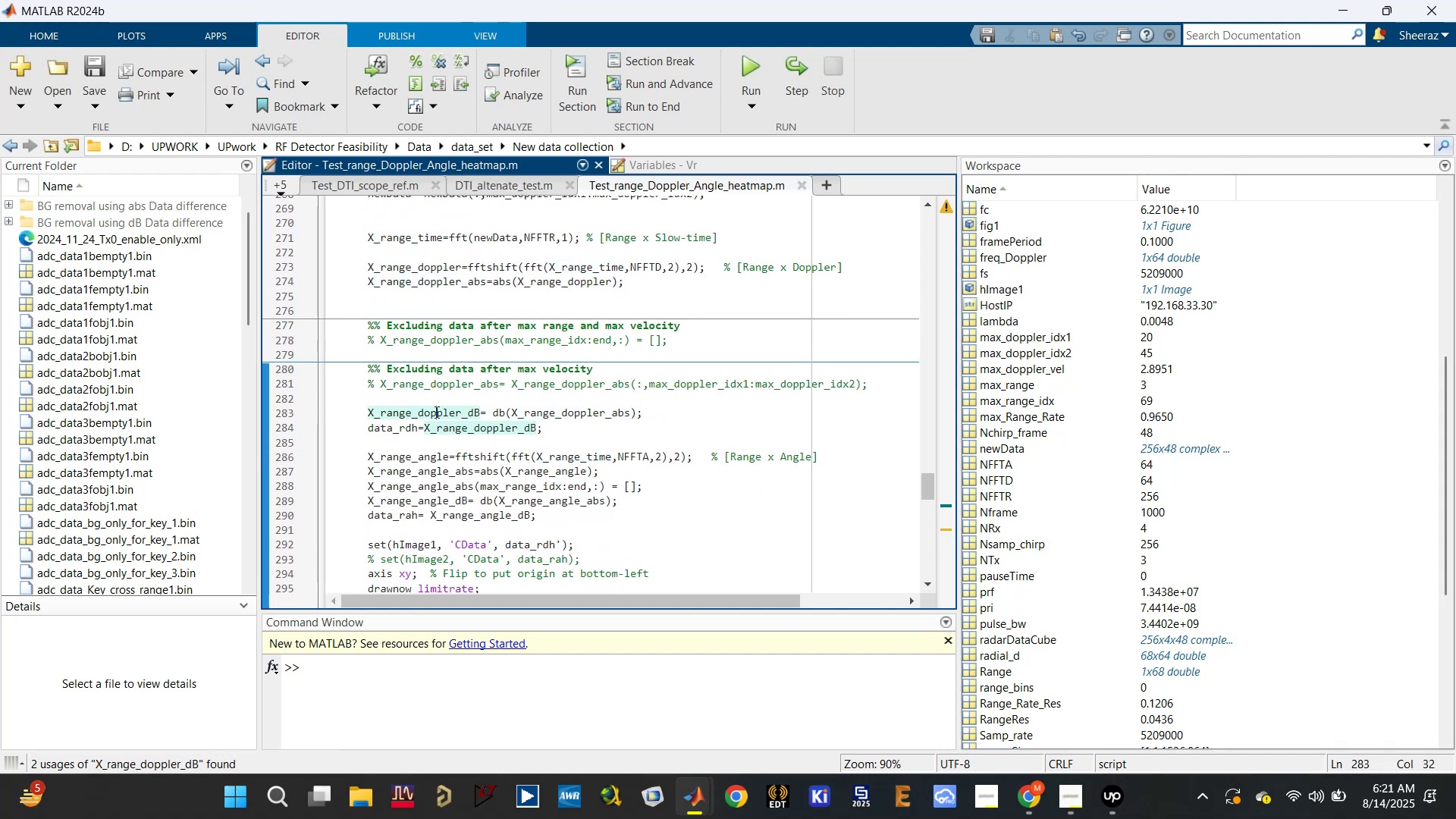 
left_click([408, 423])
 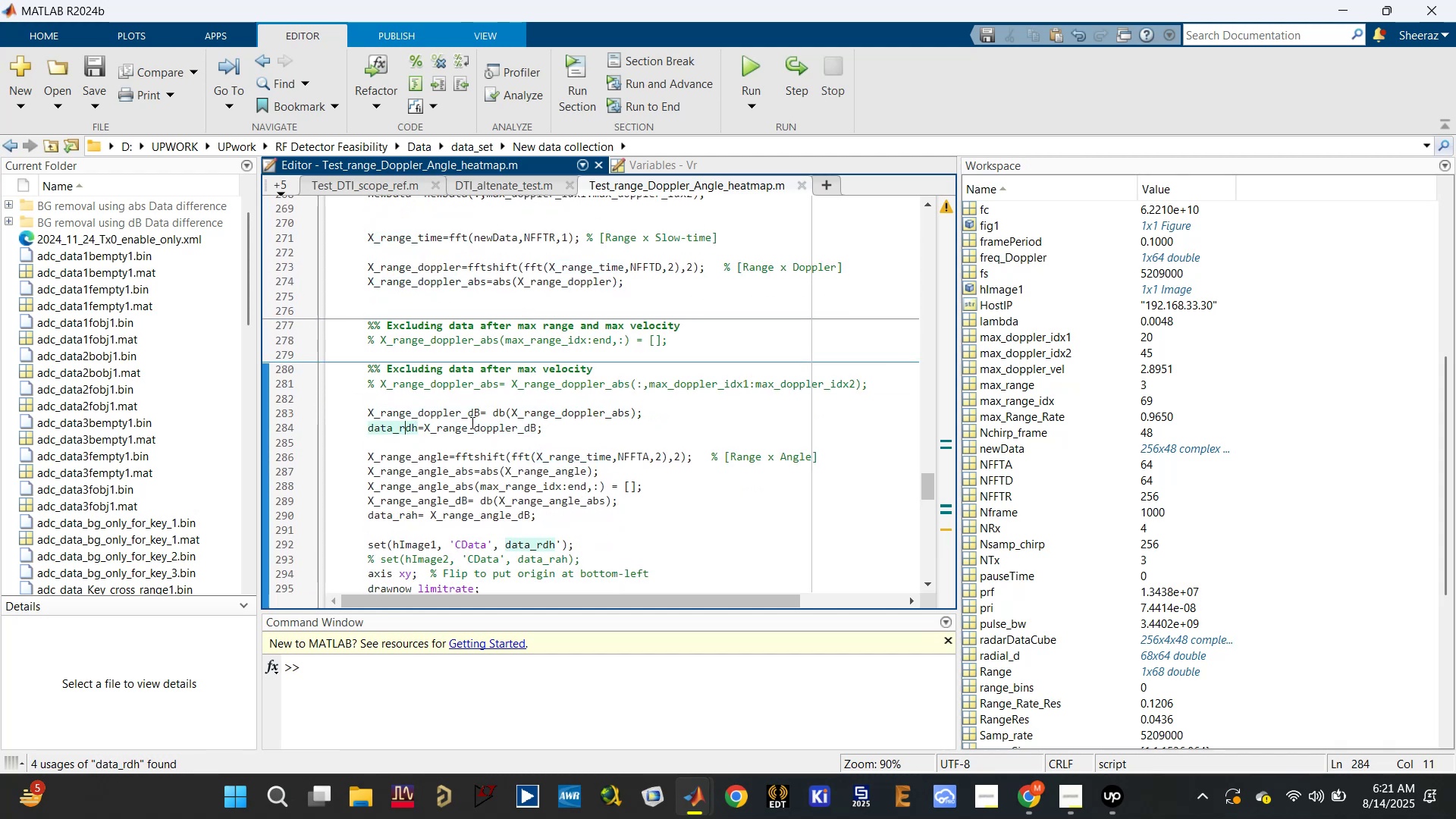 
left_click([472, 421])
 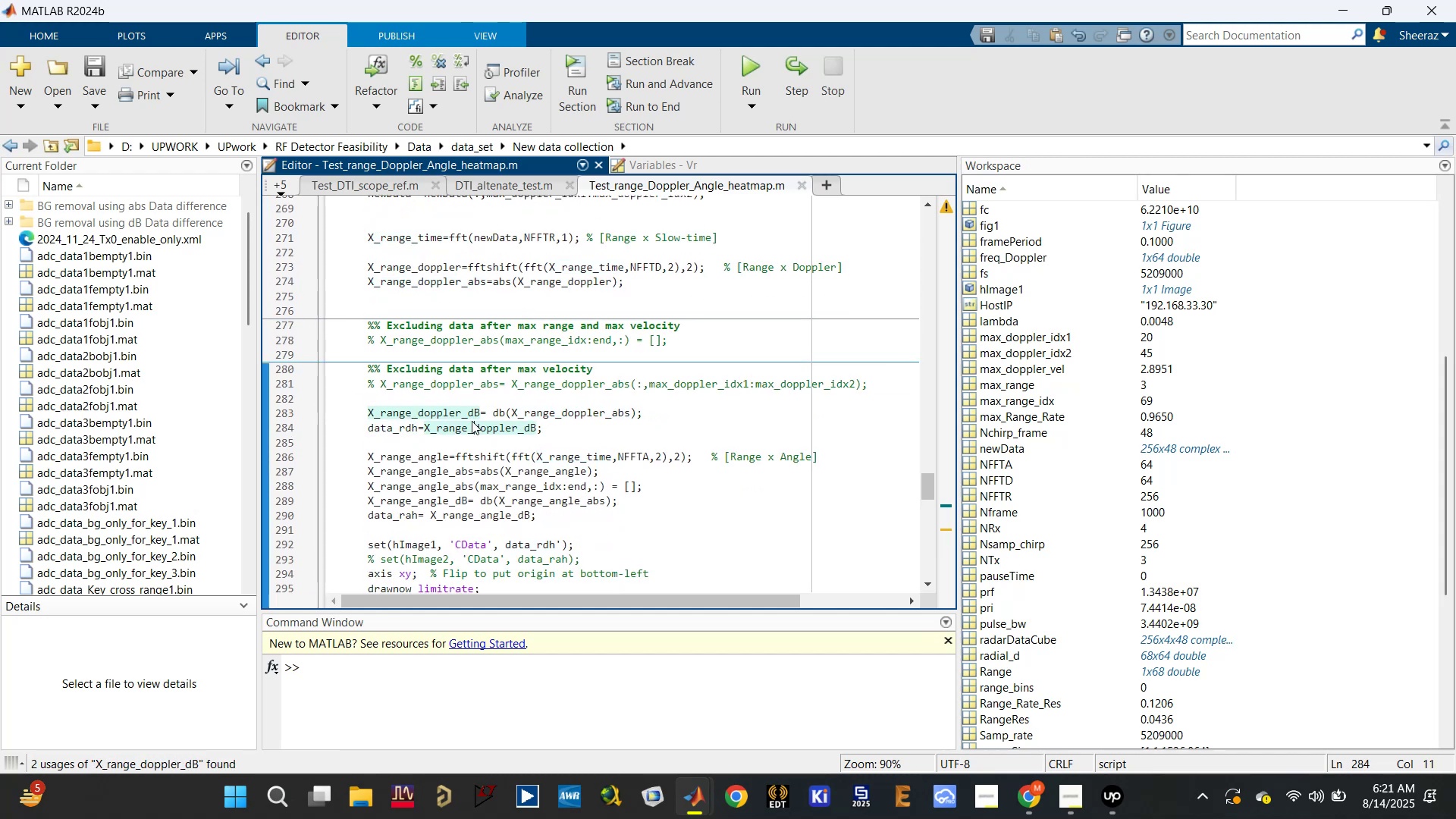 
scroll: coordinate [472, 421], scroll_direction: down, amount: 2.0
 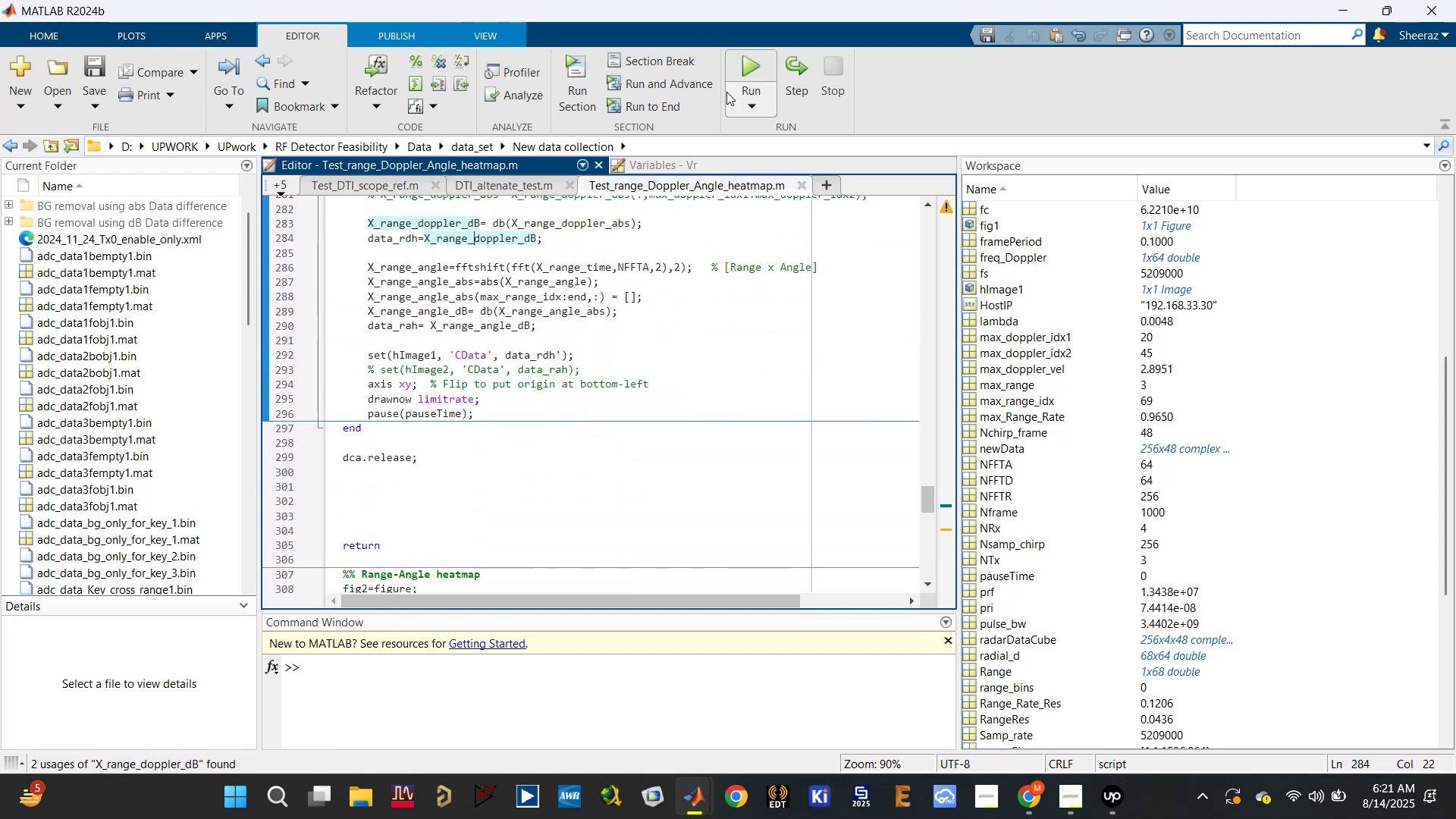 
left_click([743, 70])
 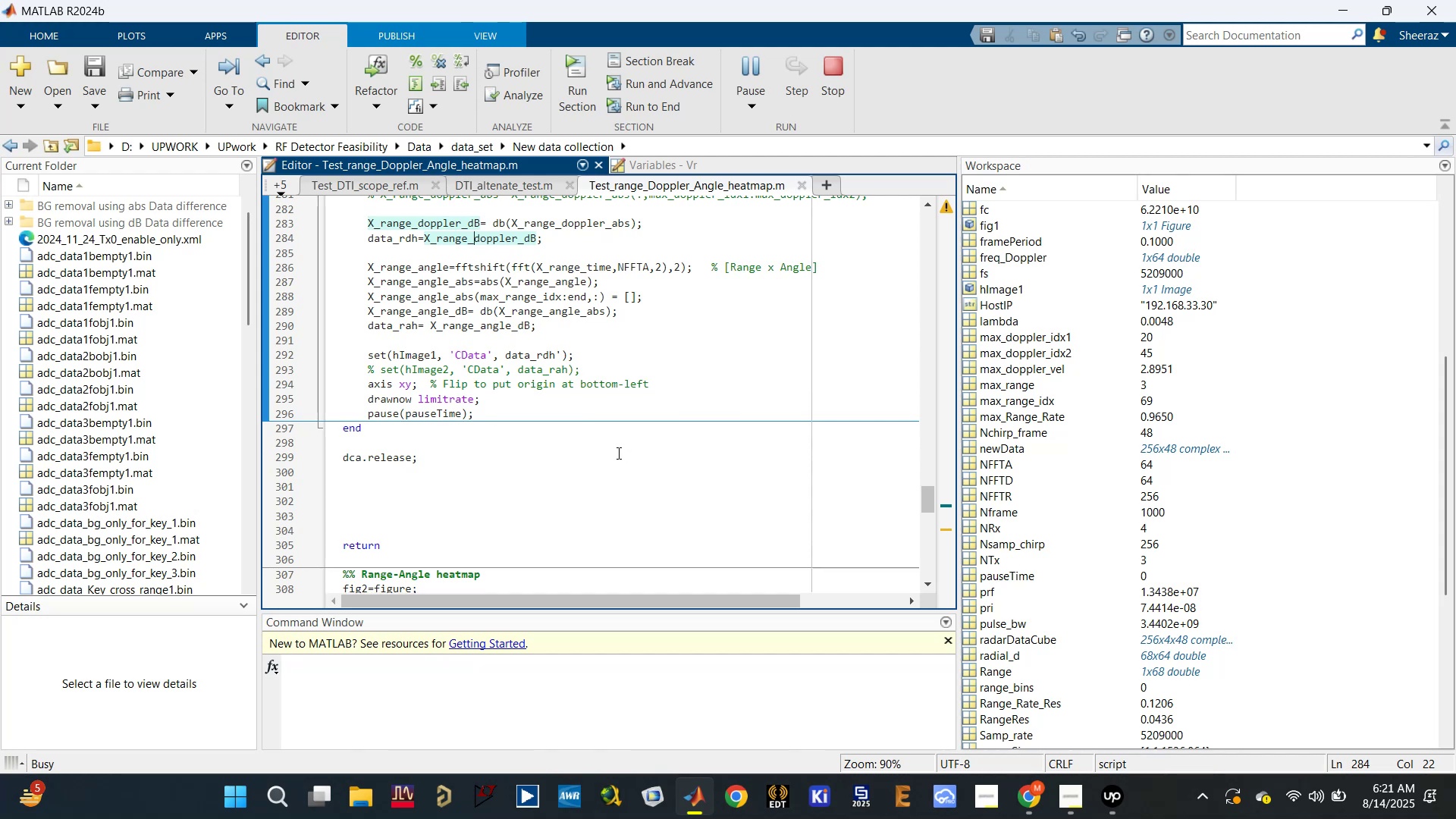 
wait(11.73)
 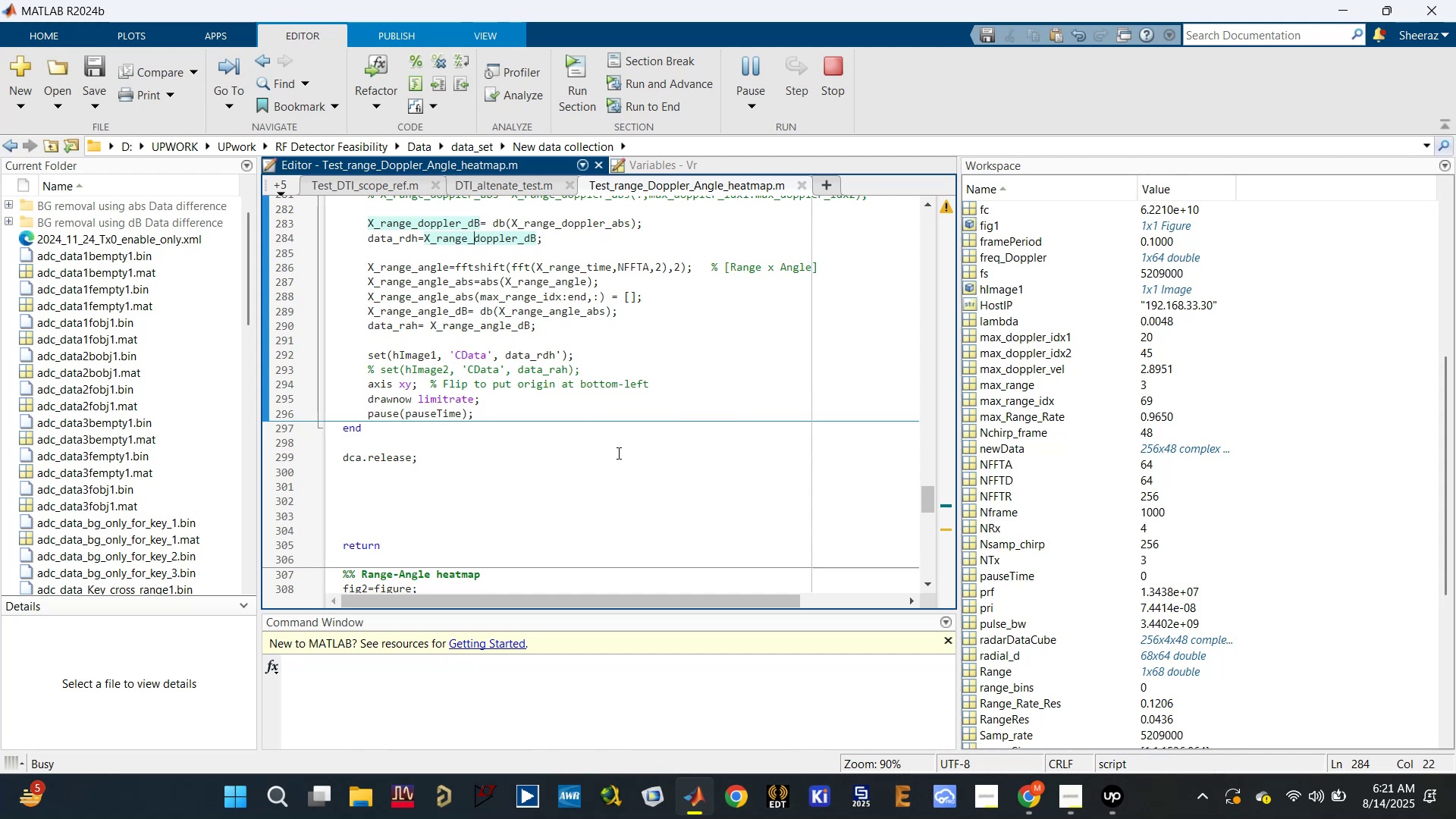 
scroll: coordinate [1040, 531], scroll_direction: down, amount: 16.0
 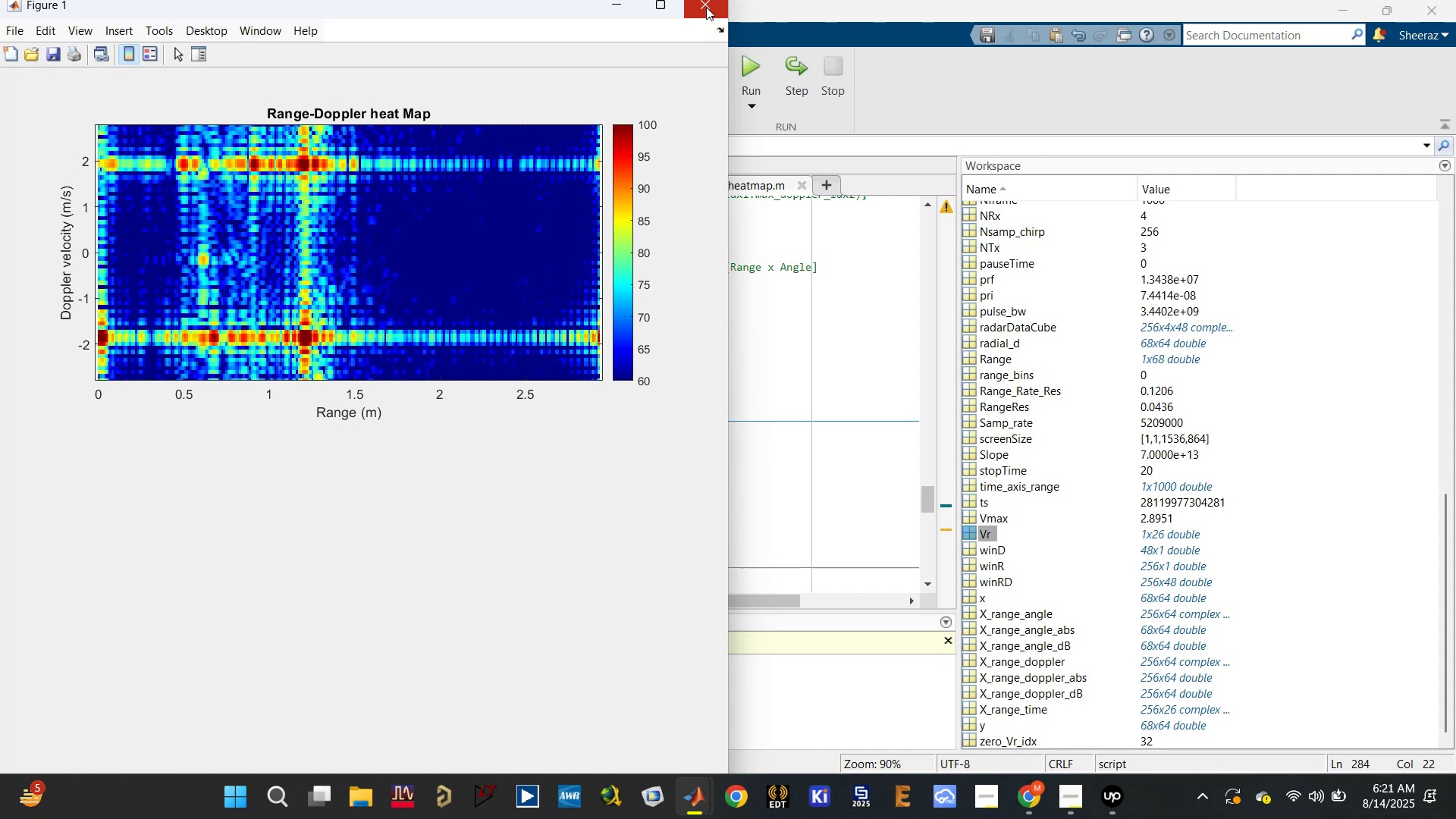 
wait(39.06)
 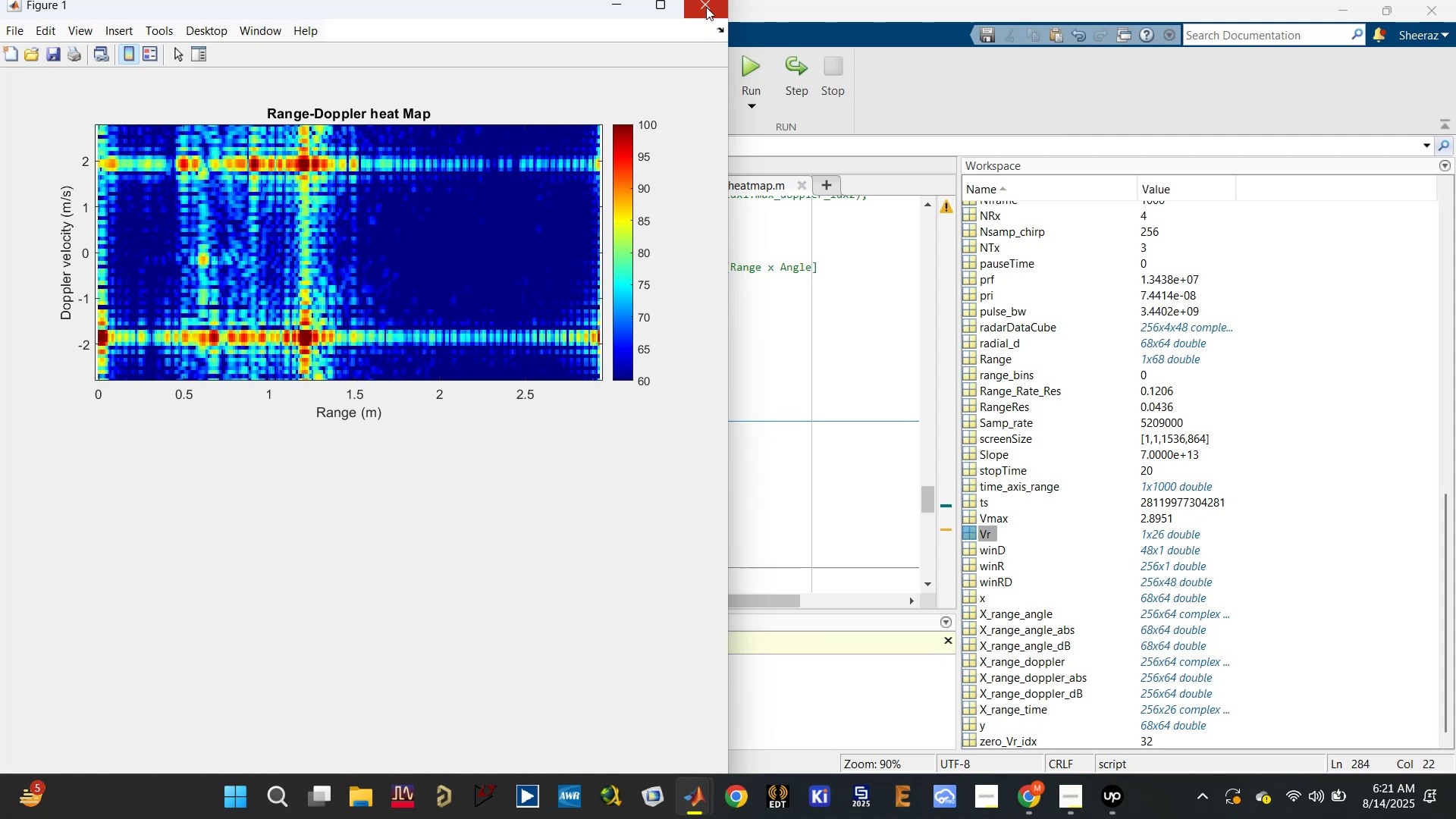 
left_click([706, 7])
 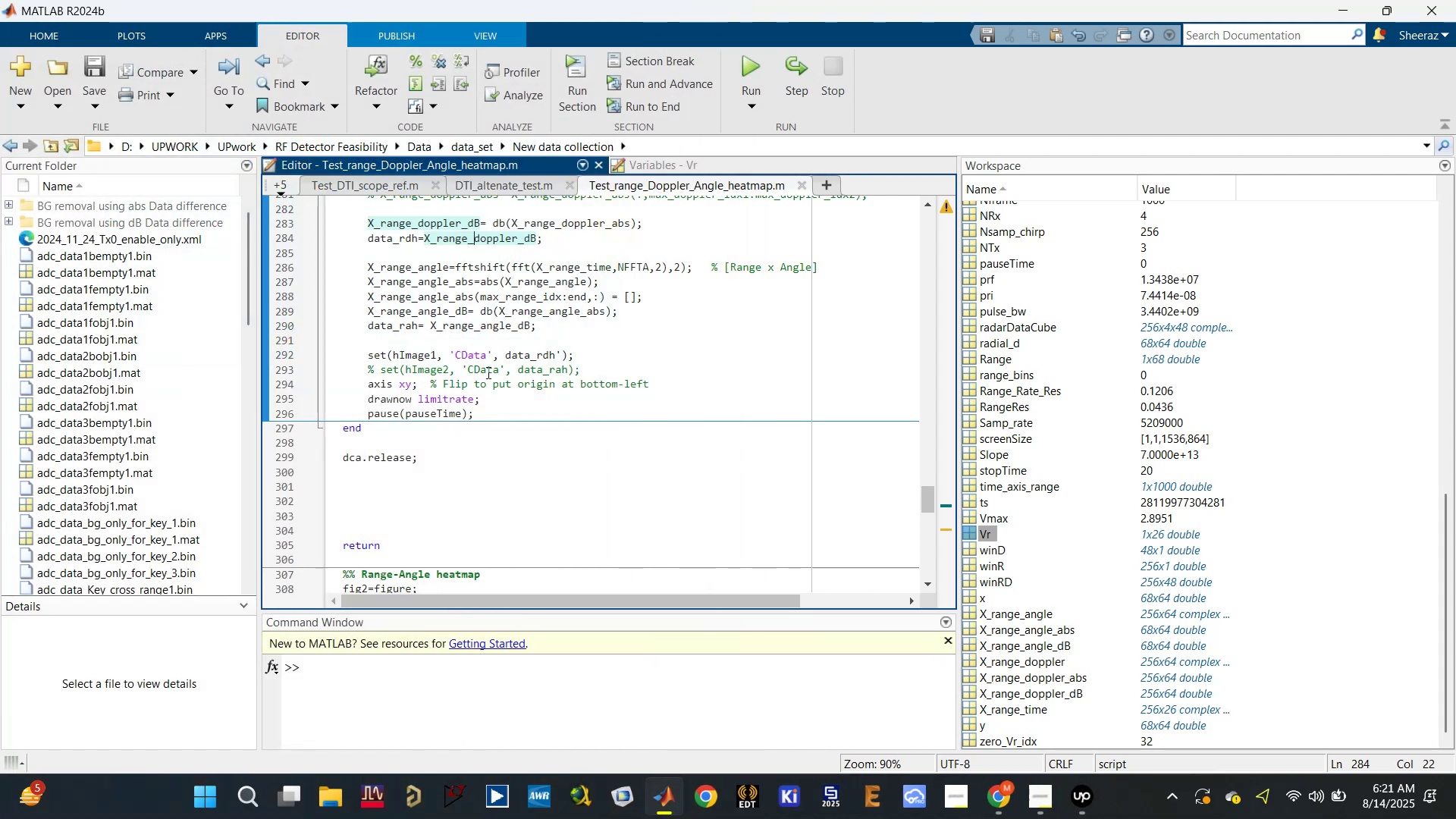 
scroll: coordinate [403, 447], scroll_direction: up, amount: 9.0
 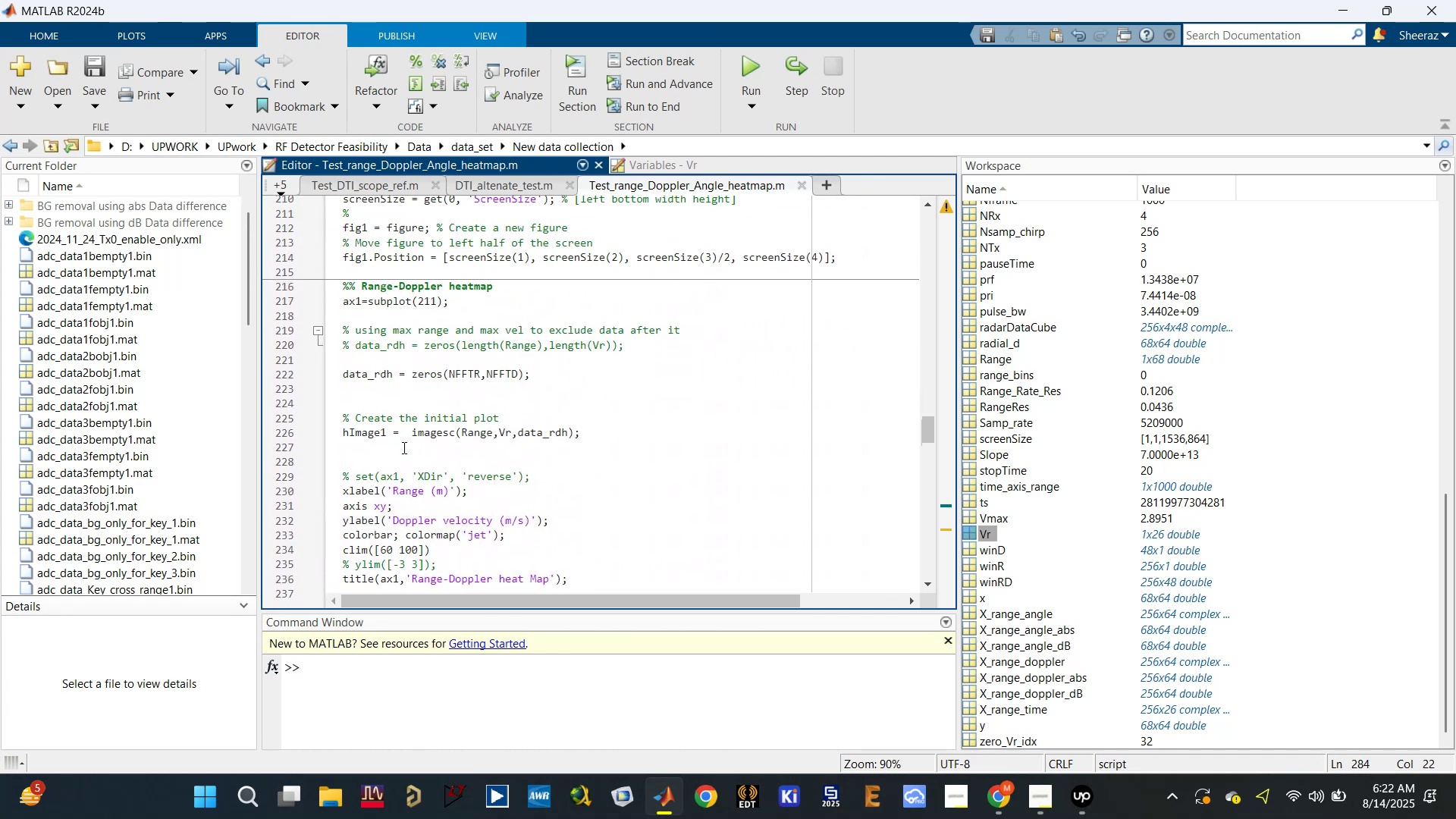 
scroll: coordinate [403, 448], scroll_direction: down, amount: 2.0
 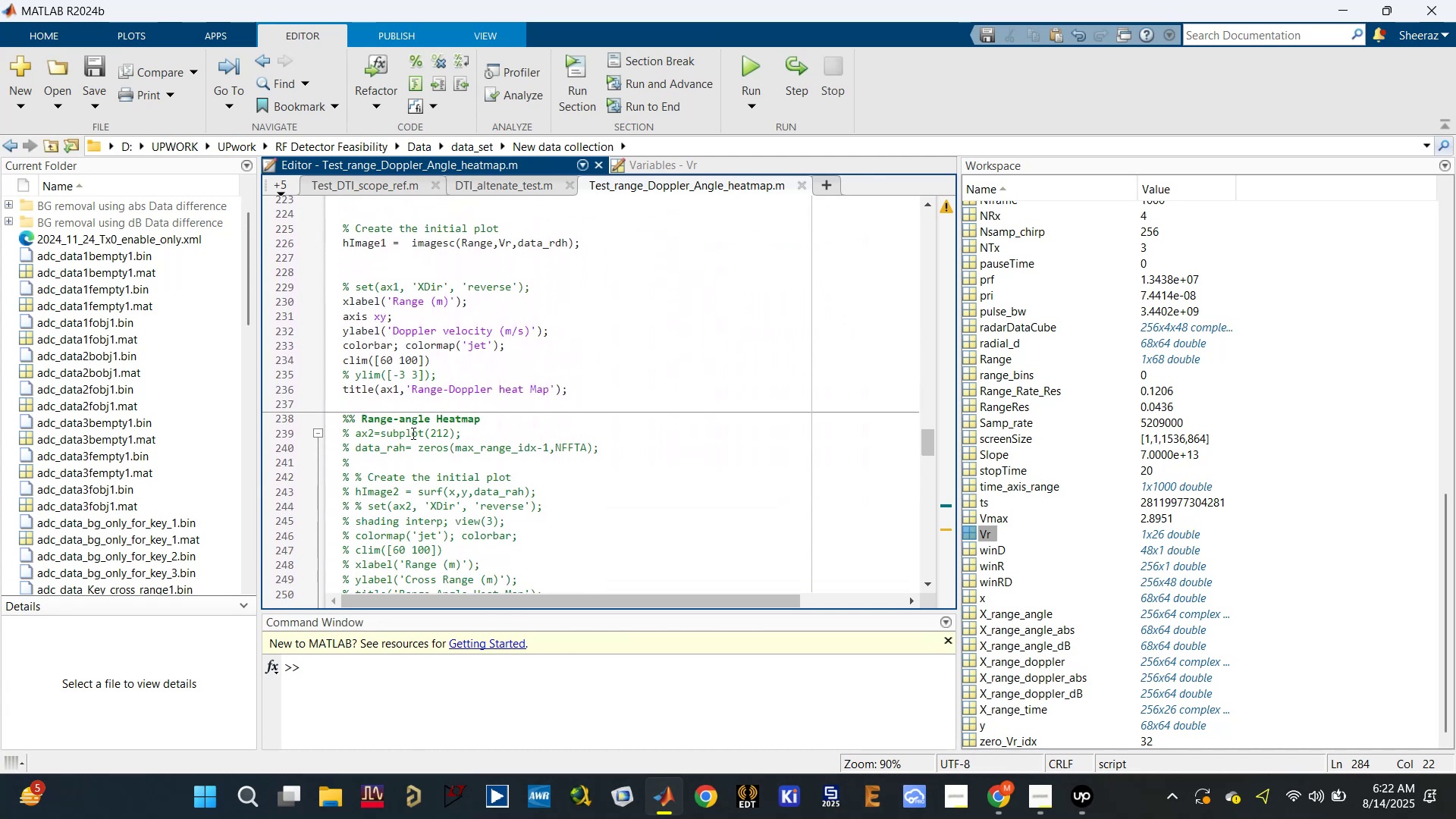 
double_click([412, 431])
 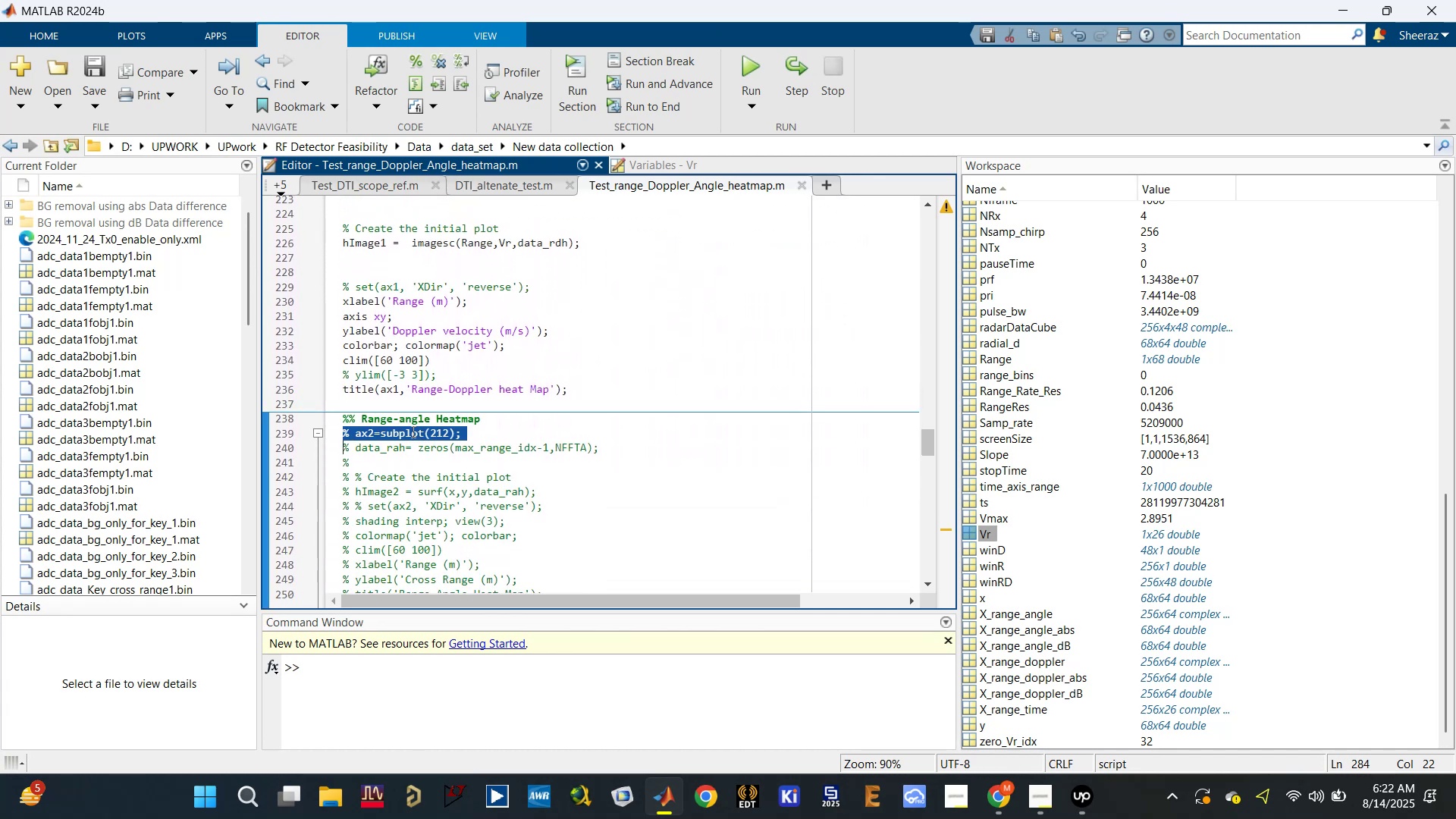 
triple_click([412, 431])
 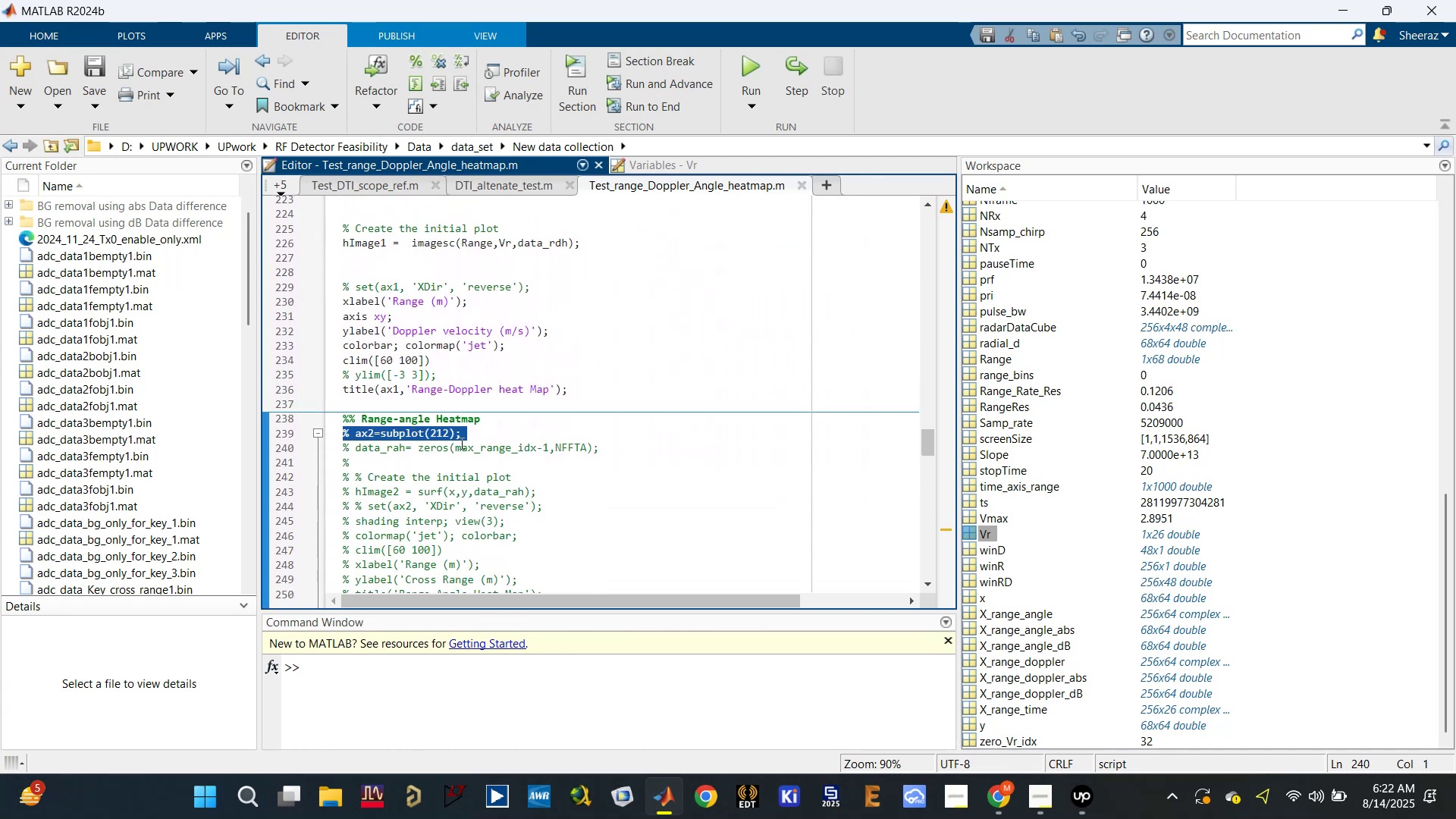 
left_click([474, 434])
 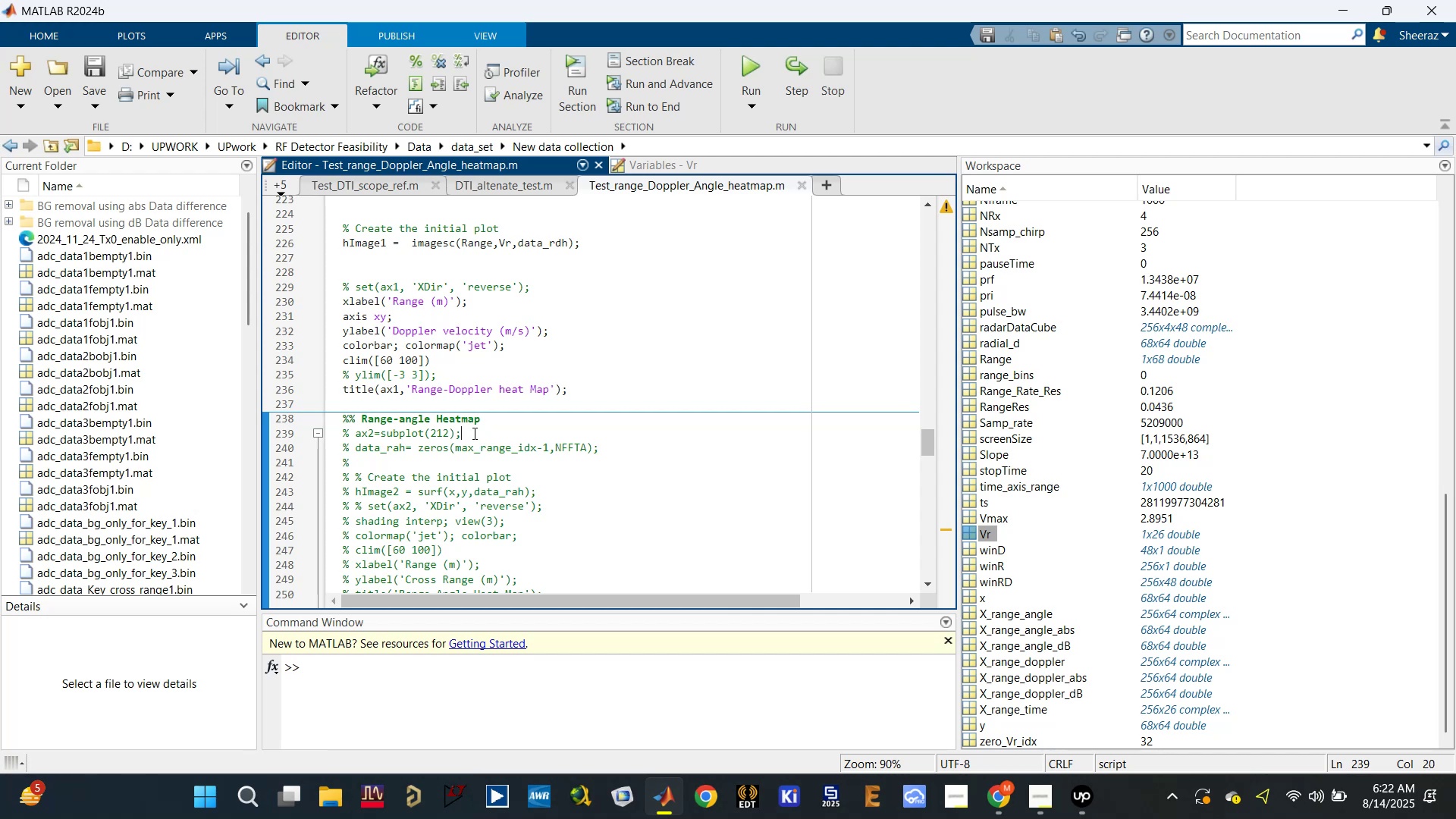 
key(Enter)
 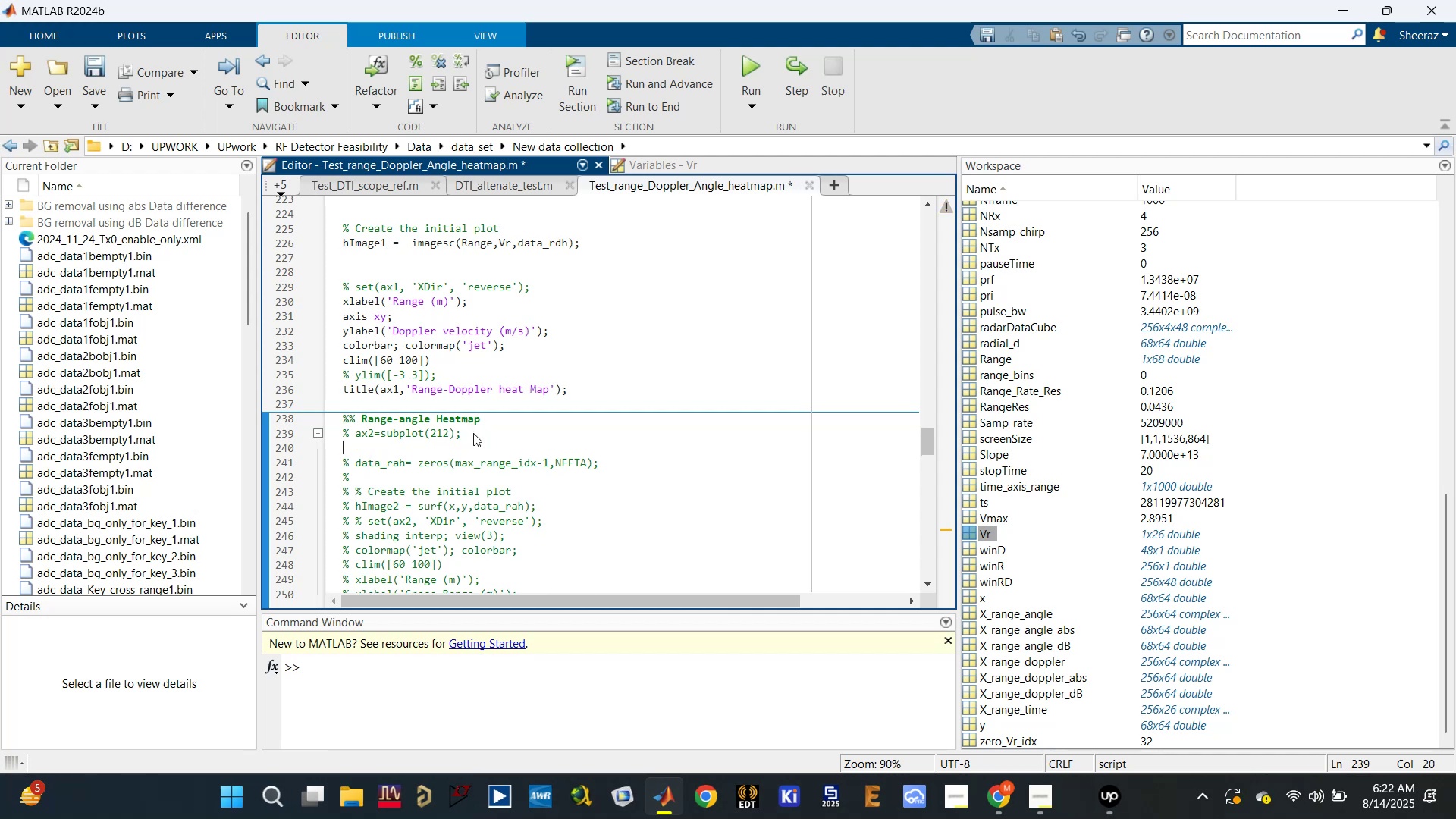 
key(Enter)
 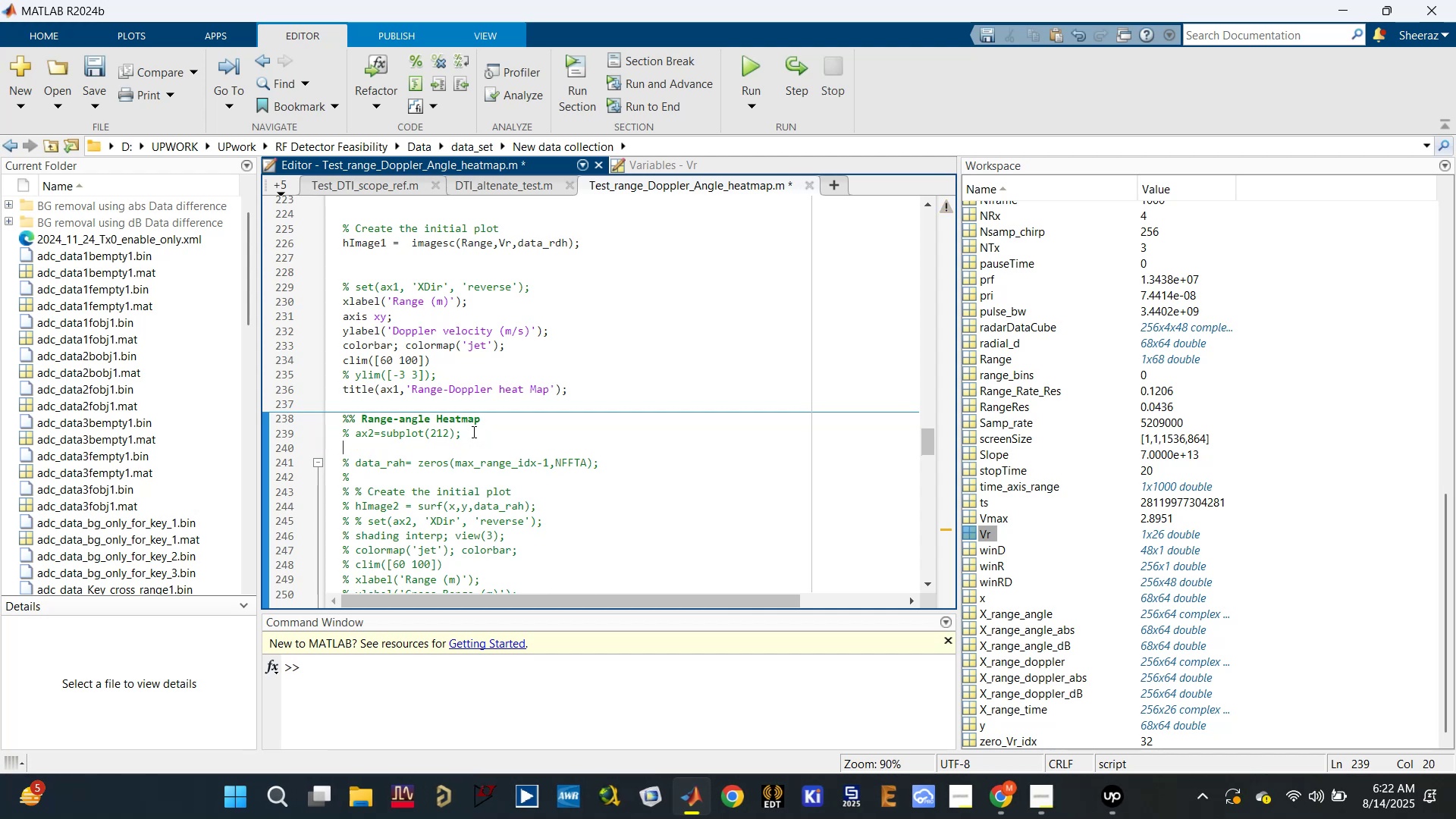 
key(Enter)
 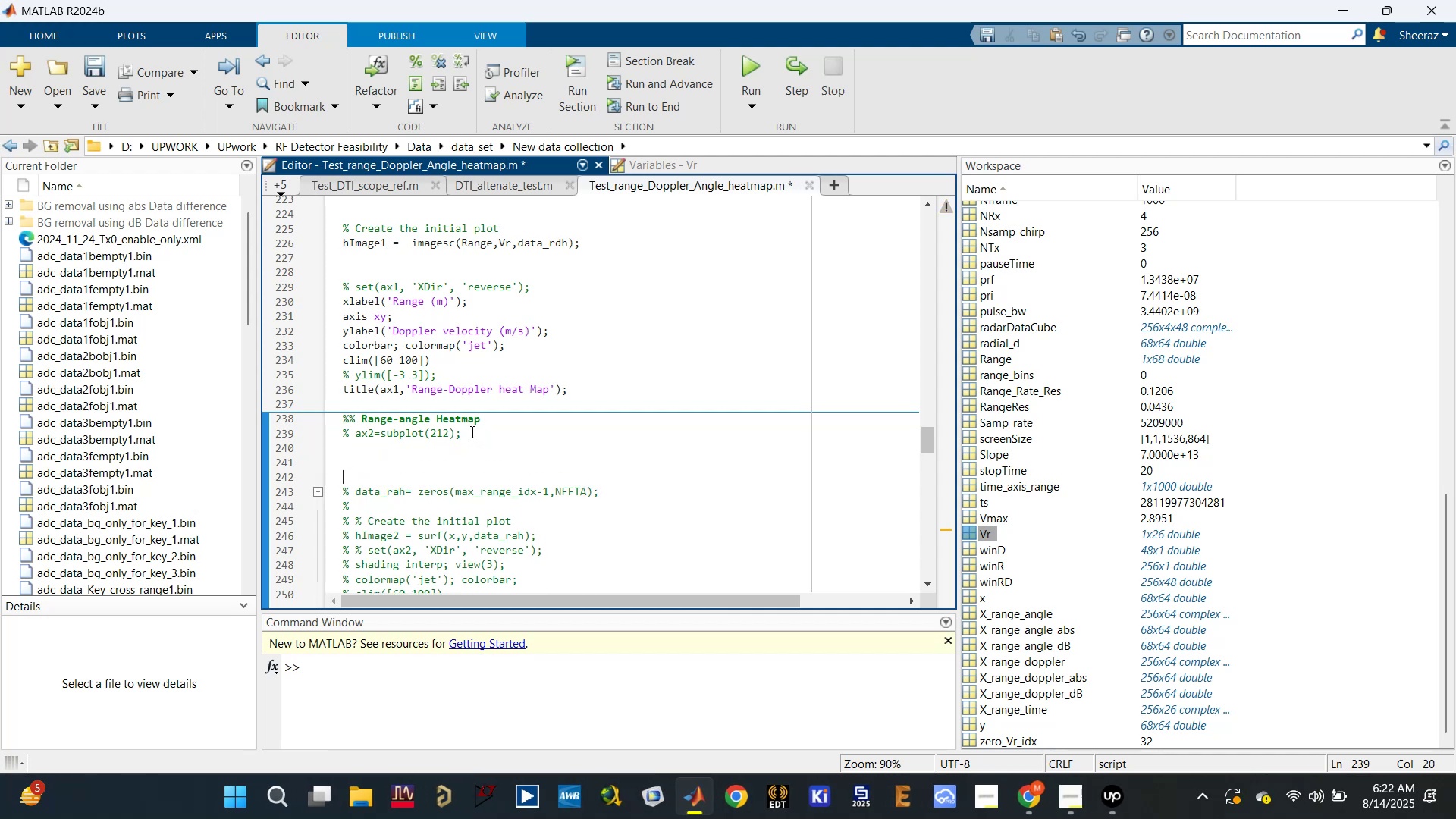 
scroll: coordinate [469, 432], scroll_direction: up, amount: 3.0
 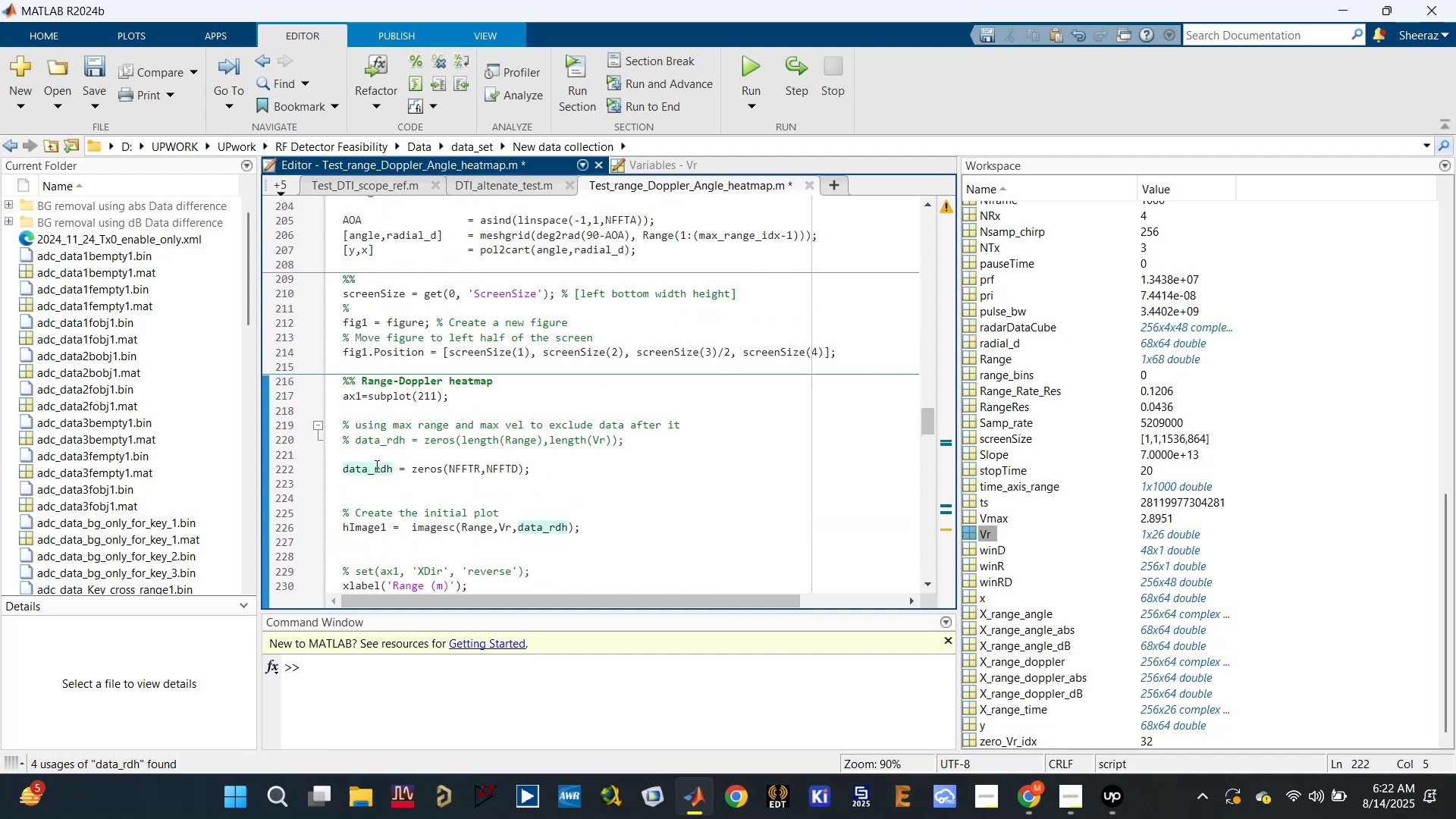 
double_click([397, 437])
 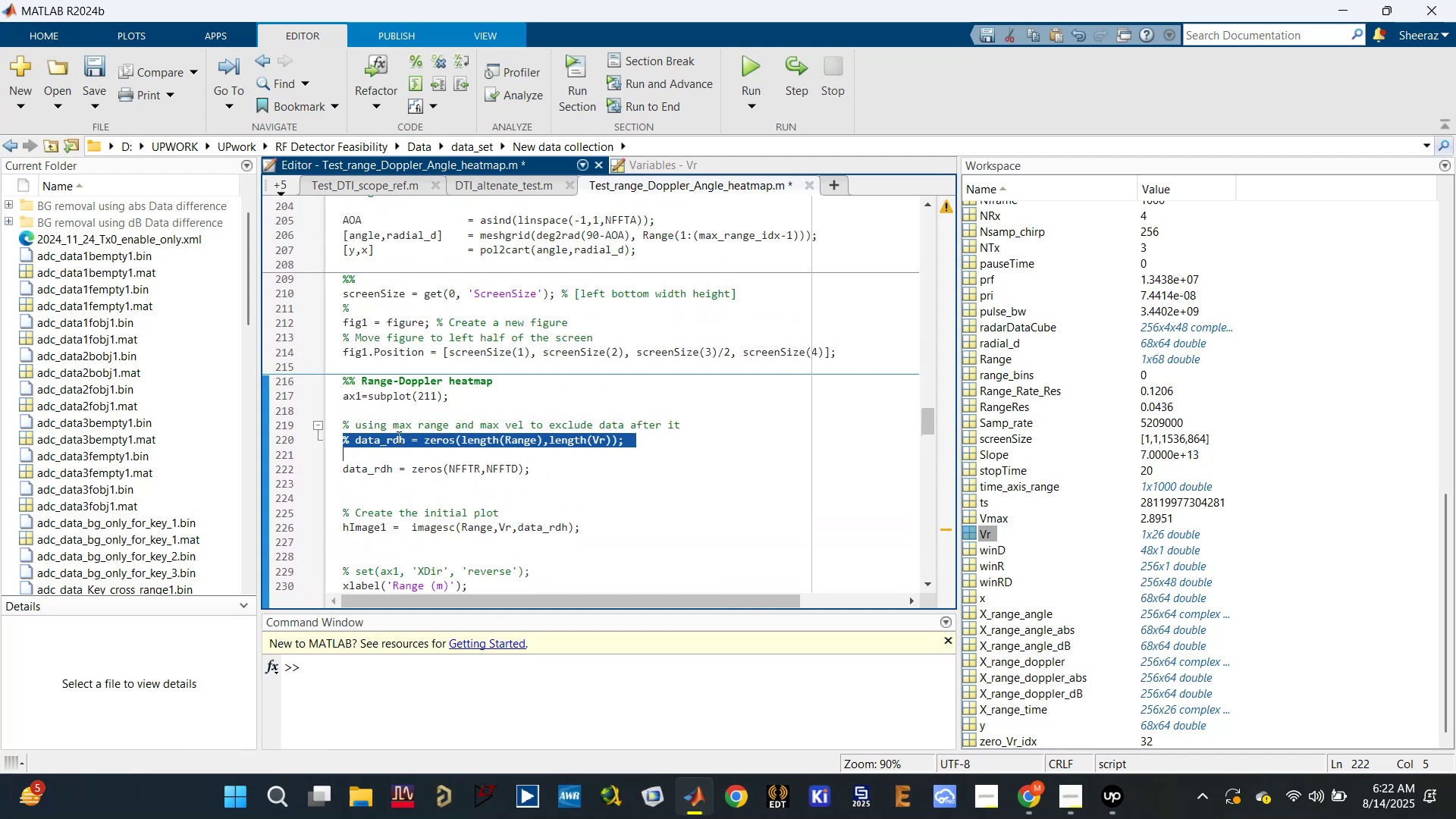 
triple_click([397, 437])
 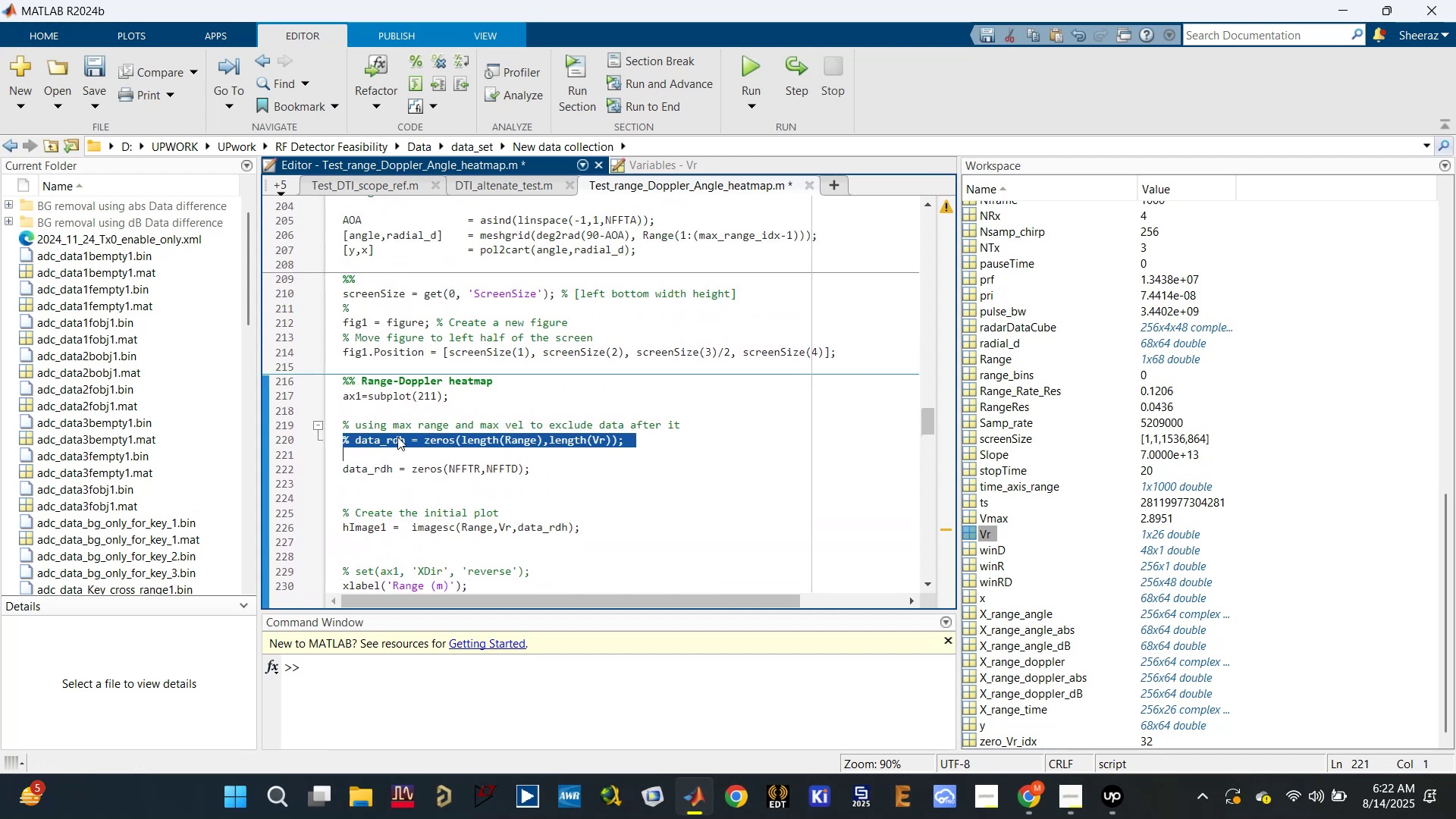 
scroll: coordinate [397, 437], scroll_direction: down, amount: 1.0
 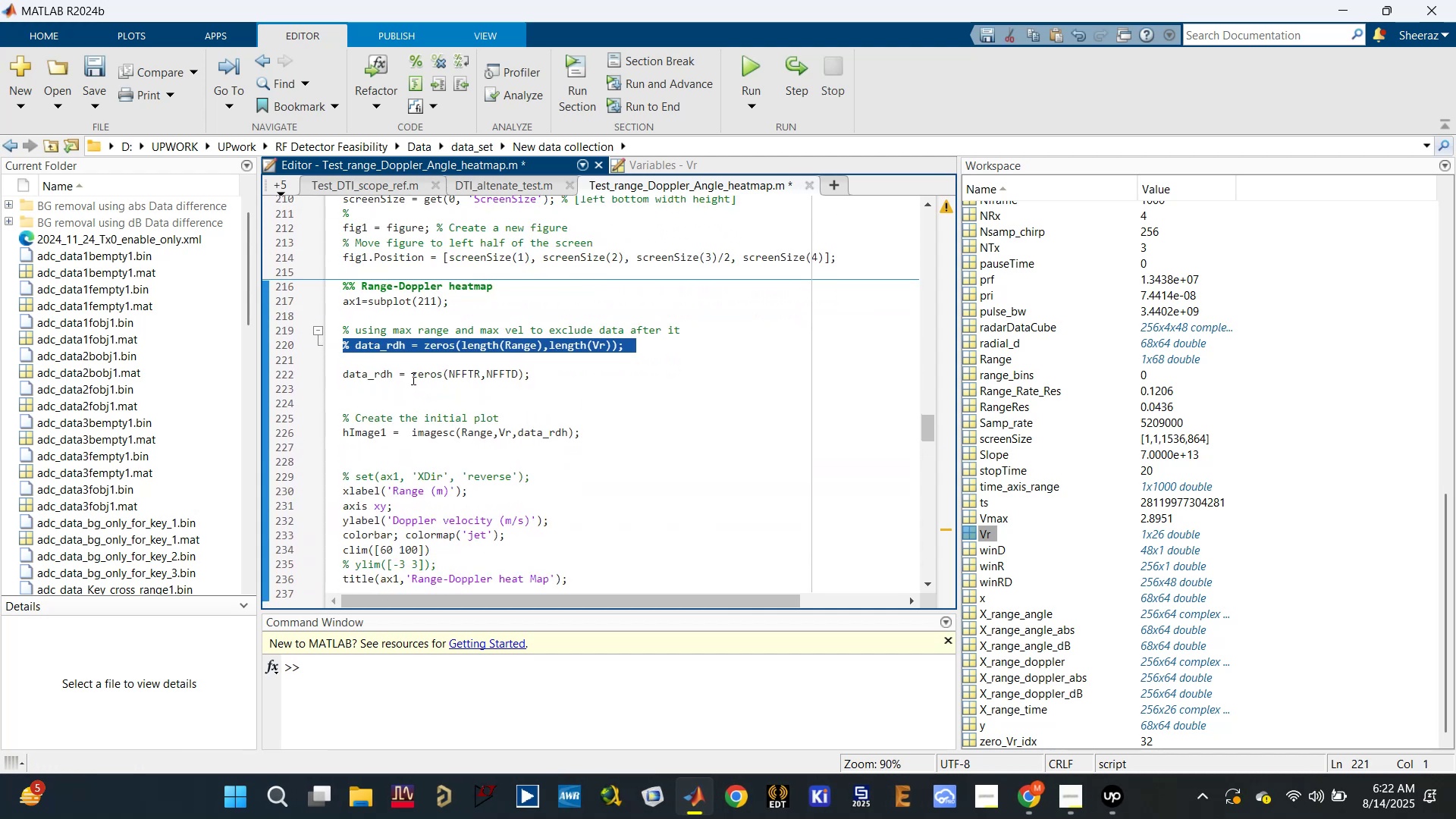 
left_click([416, 362])
 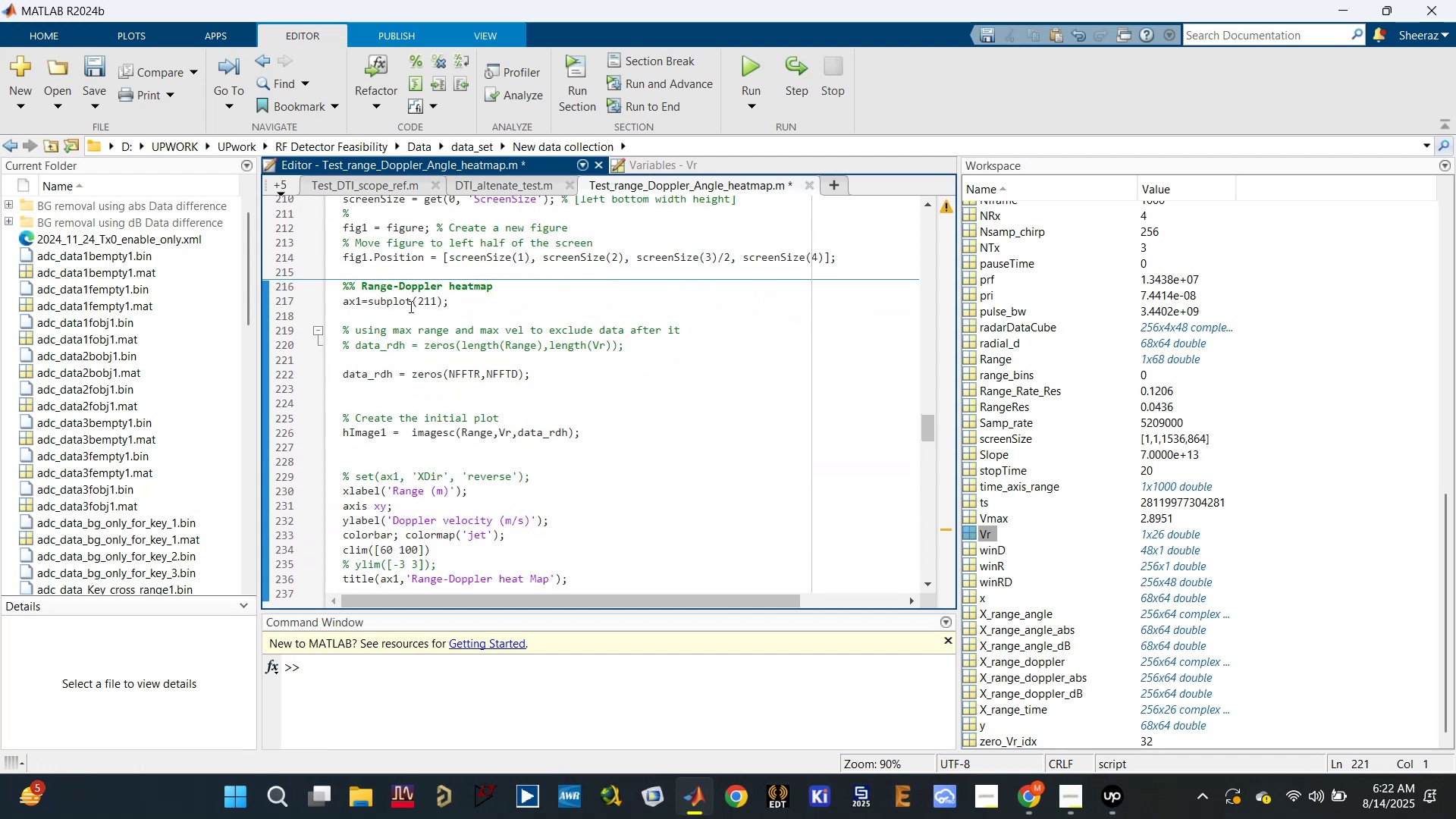 
double_click([410, 306])
 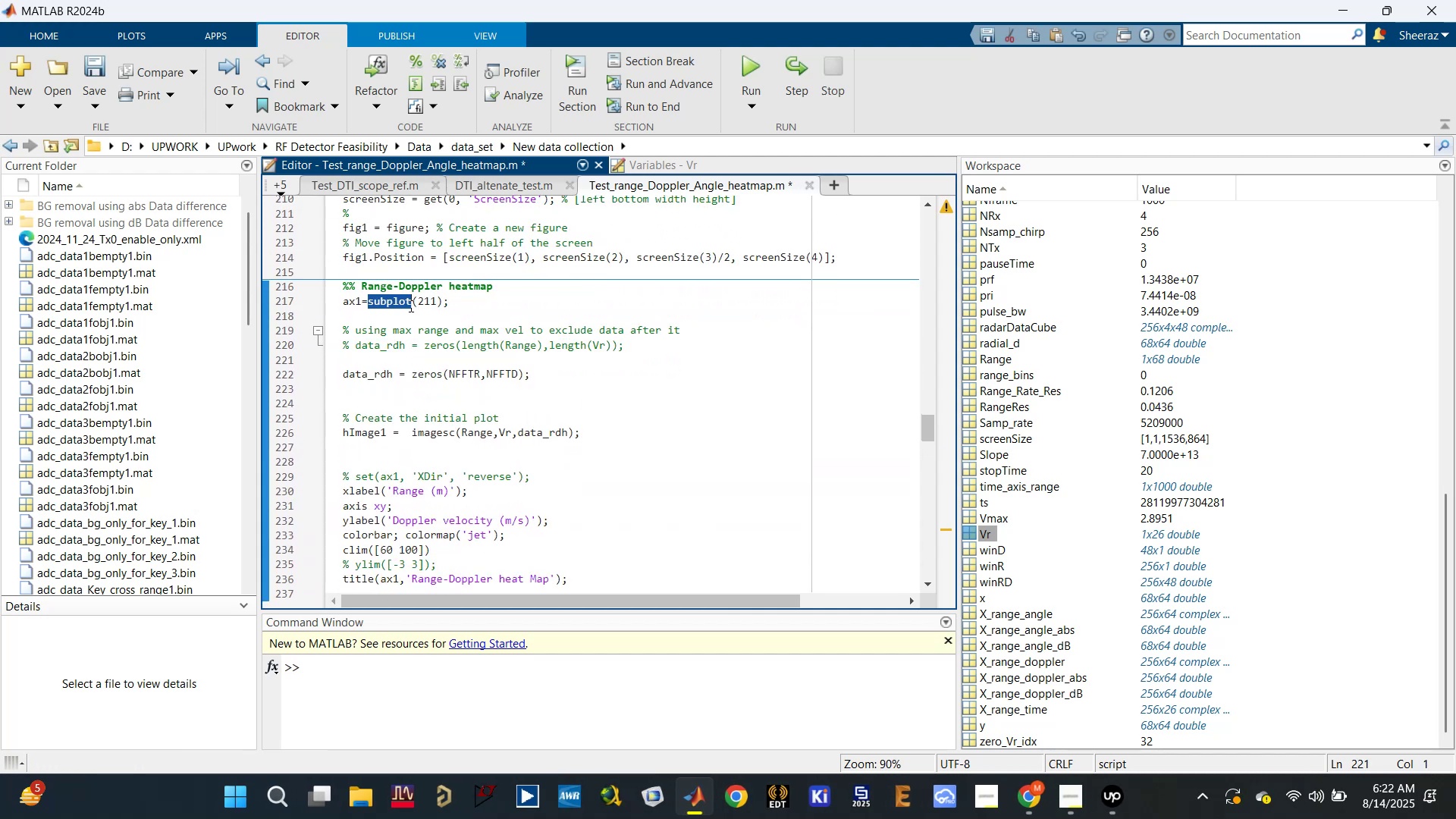 
triple_click([410, 306])
 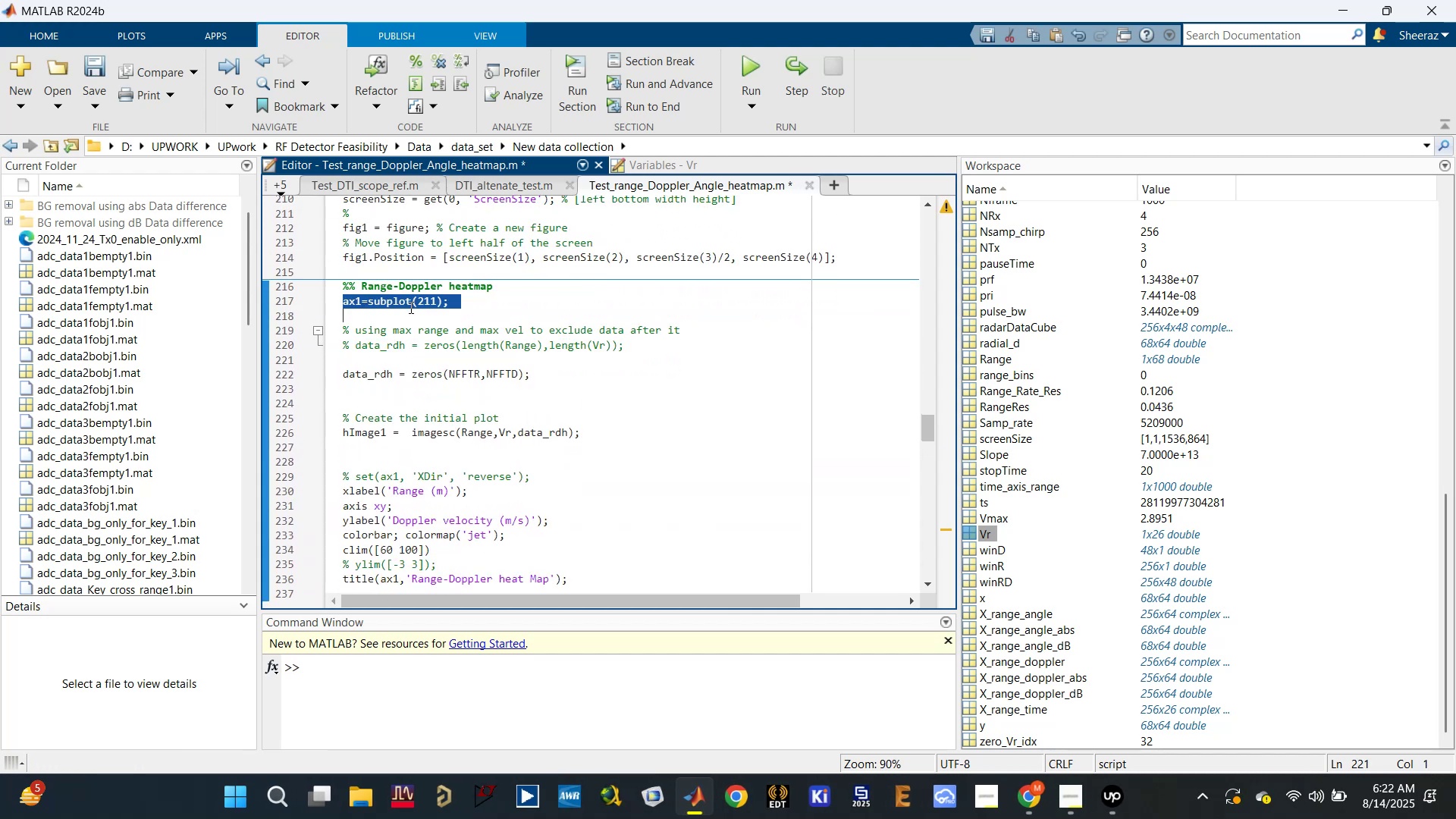 
hold_key(key=ControlLeft, duration=0.75)
 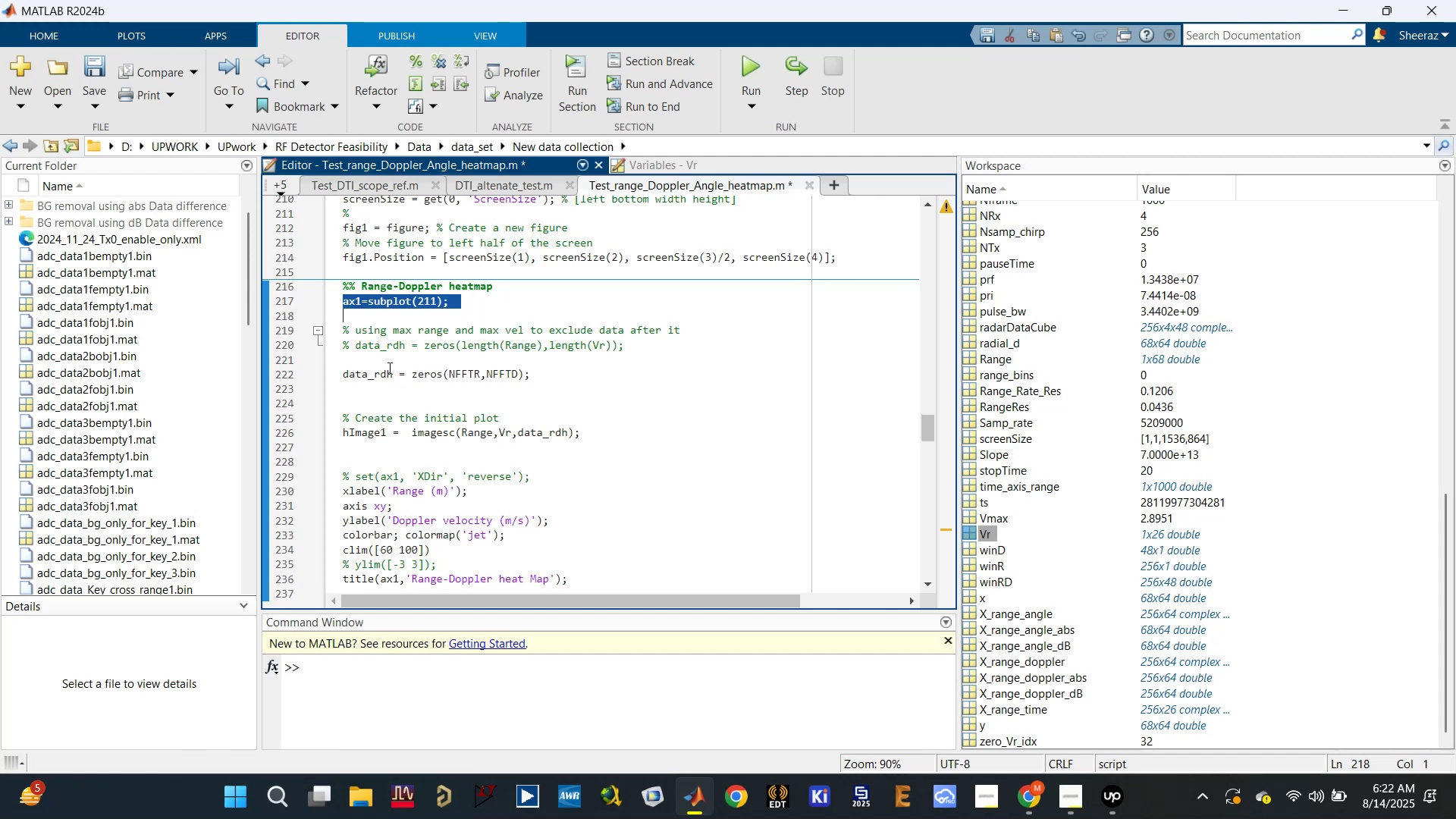 
key(Control+C)
 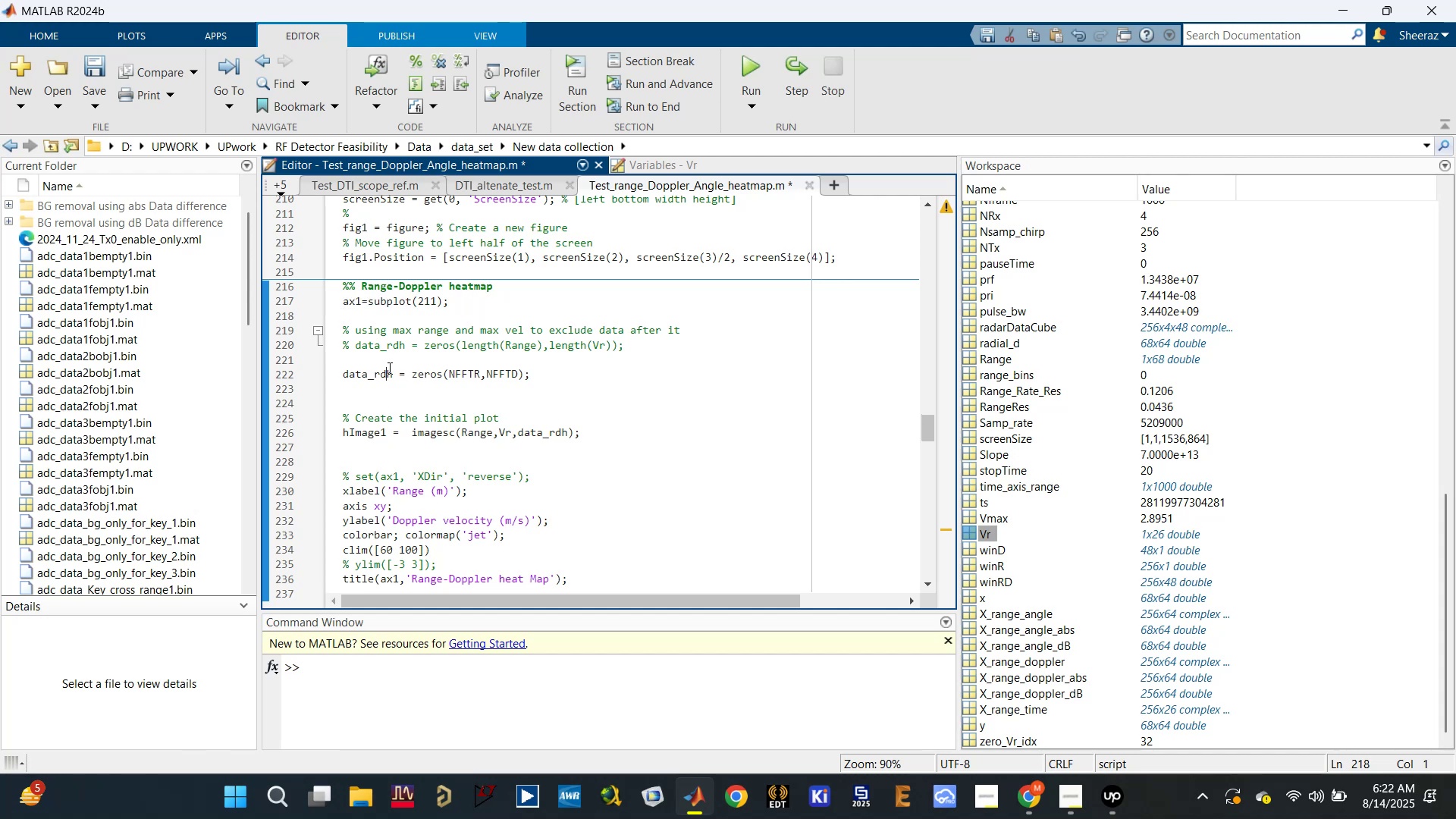 
left_click([388, 368])
 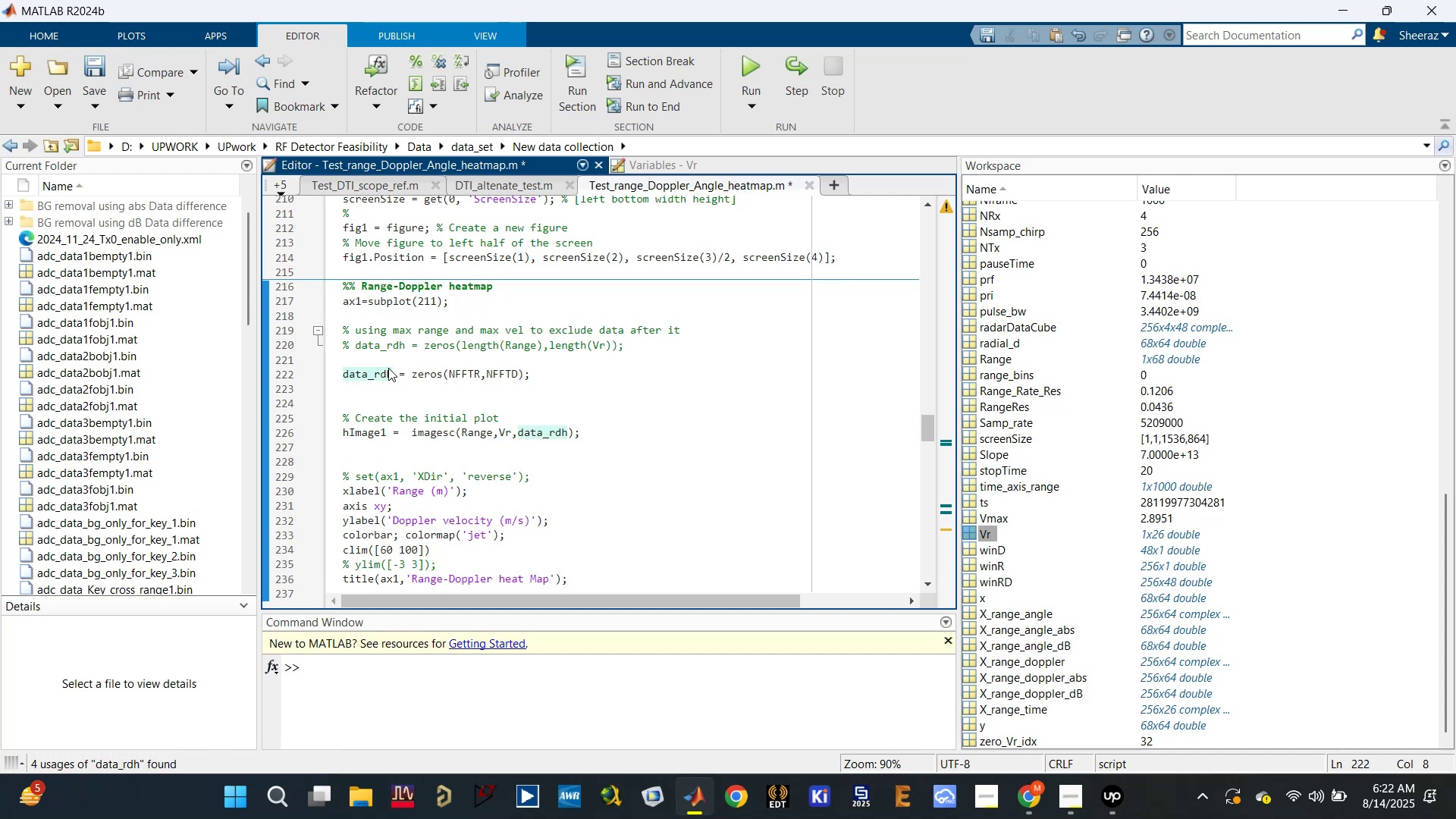 
key(ArrowUp)
 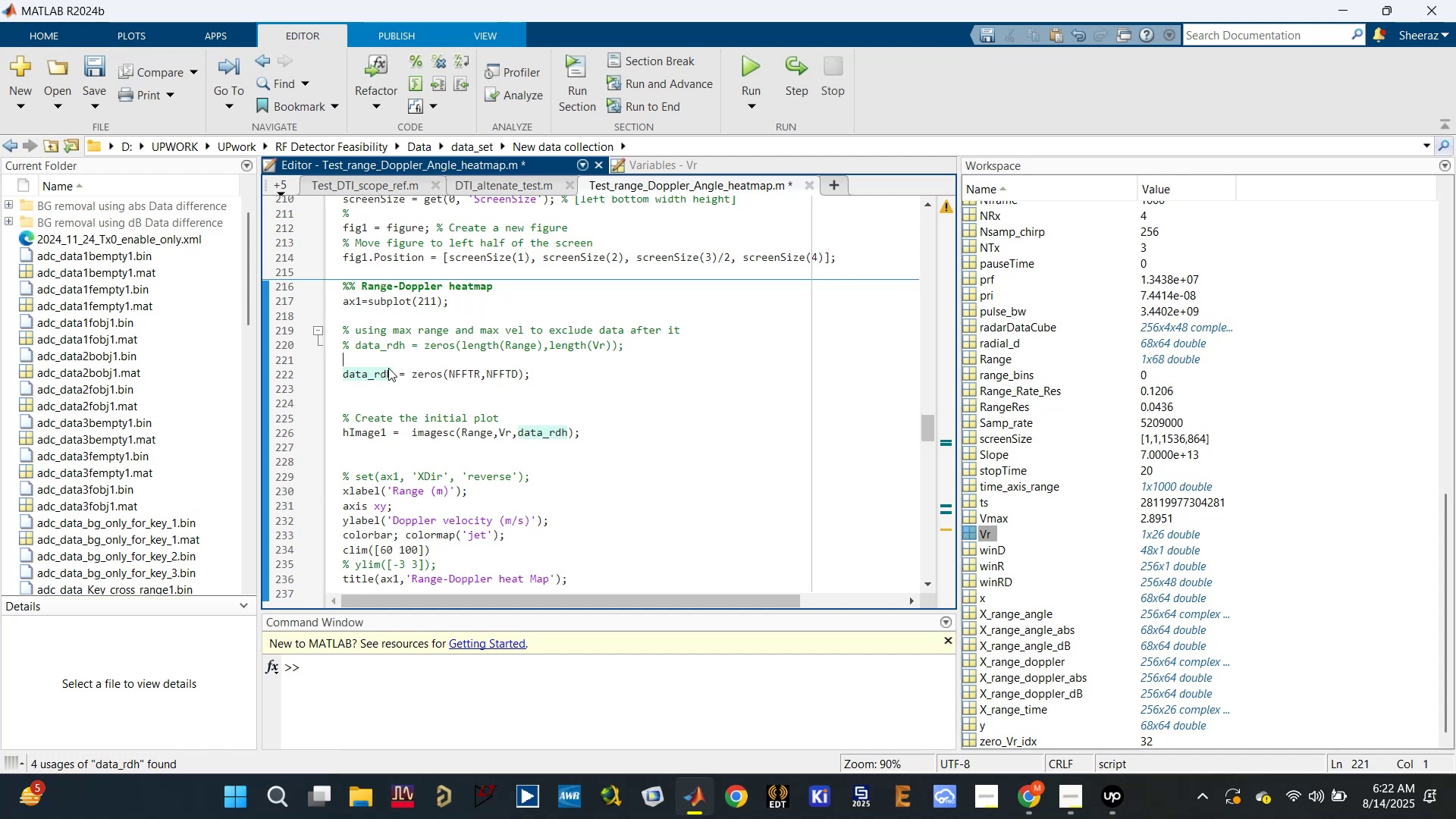 
key(Enter)
 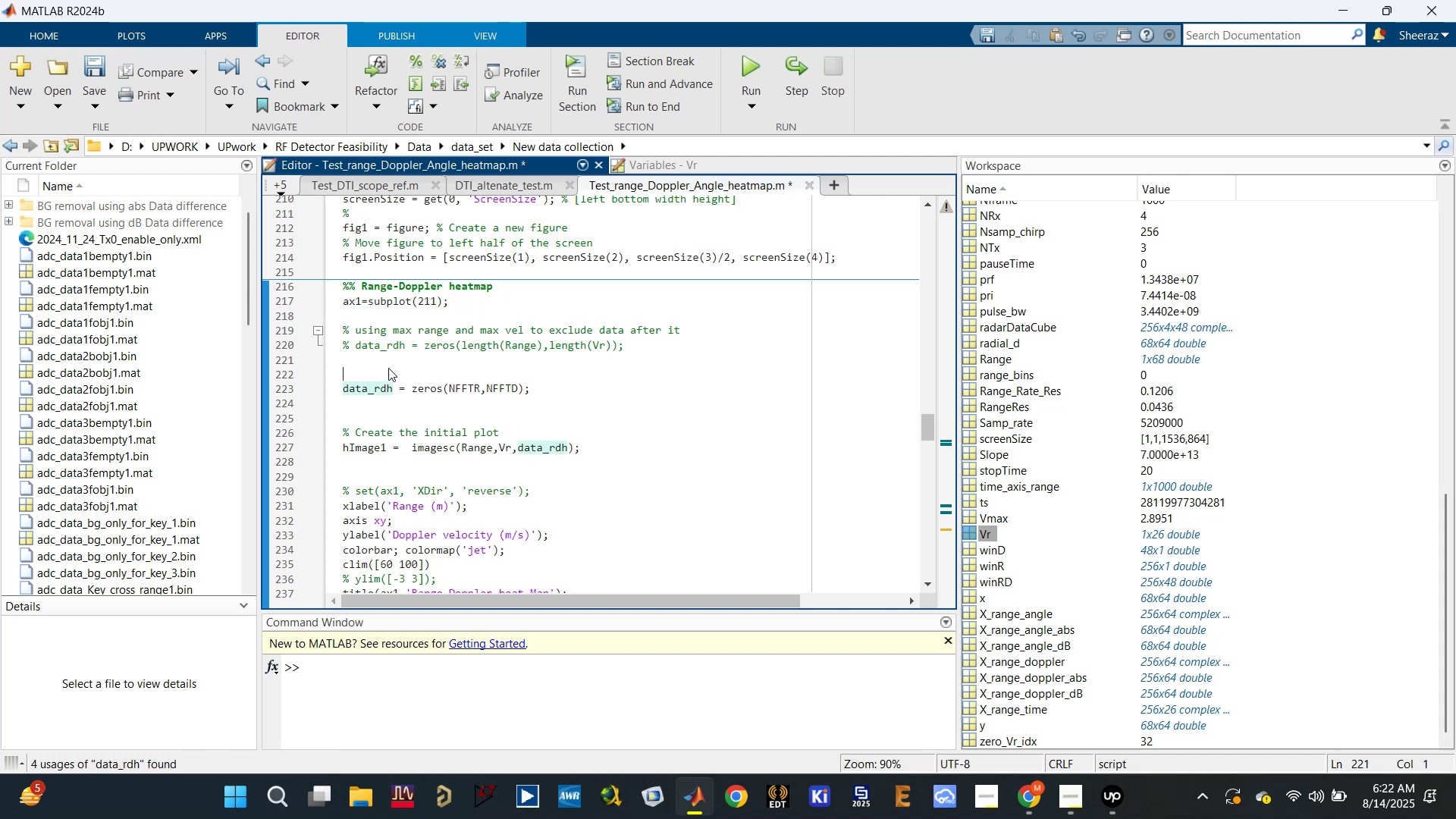 
key(Enter)
 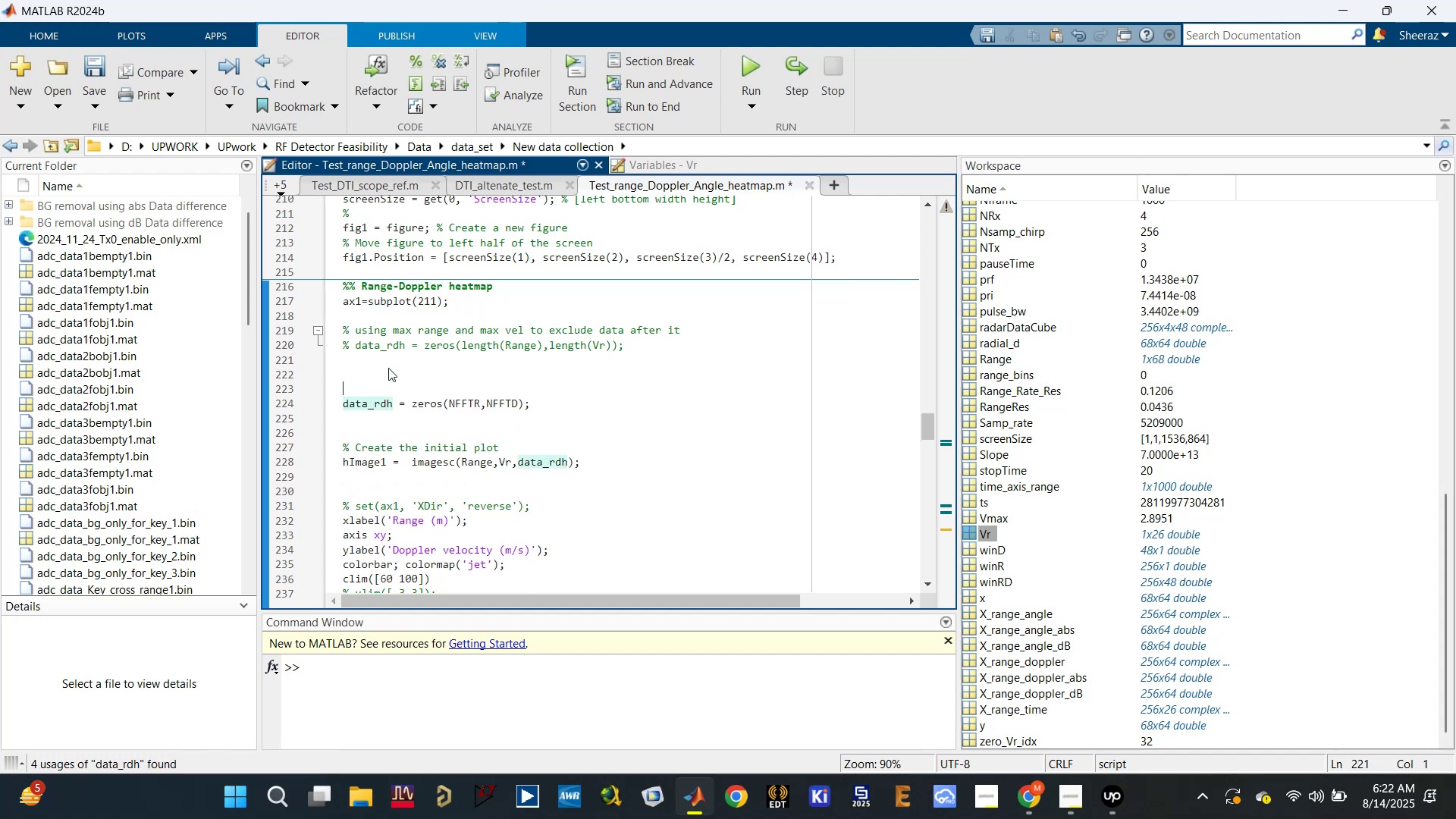 
key(Control+V)
 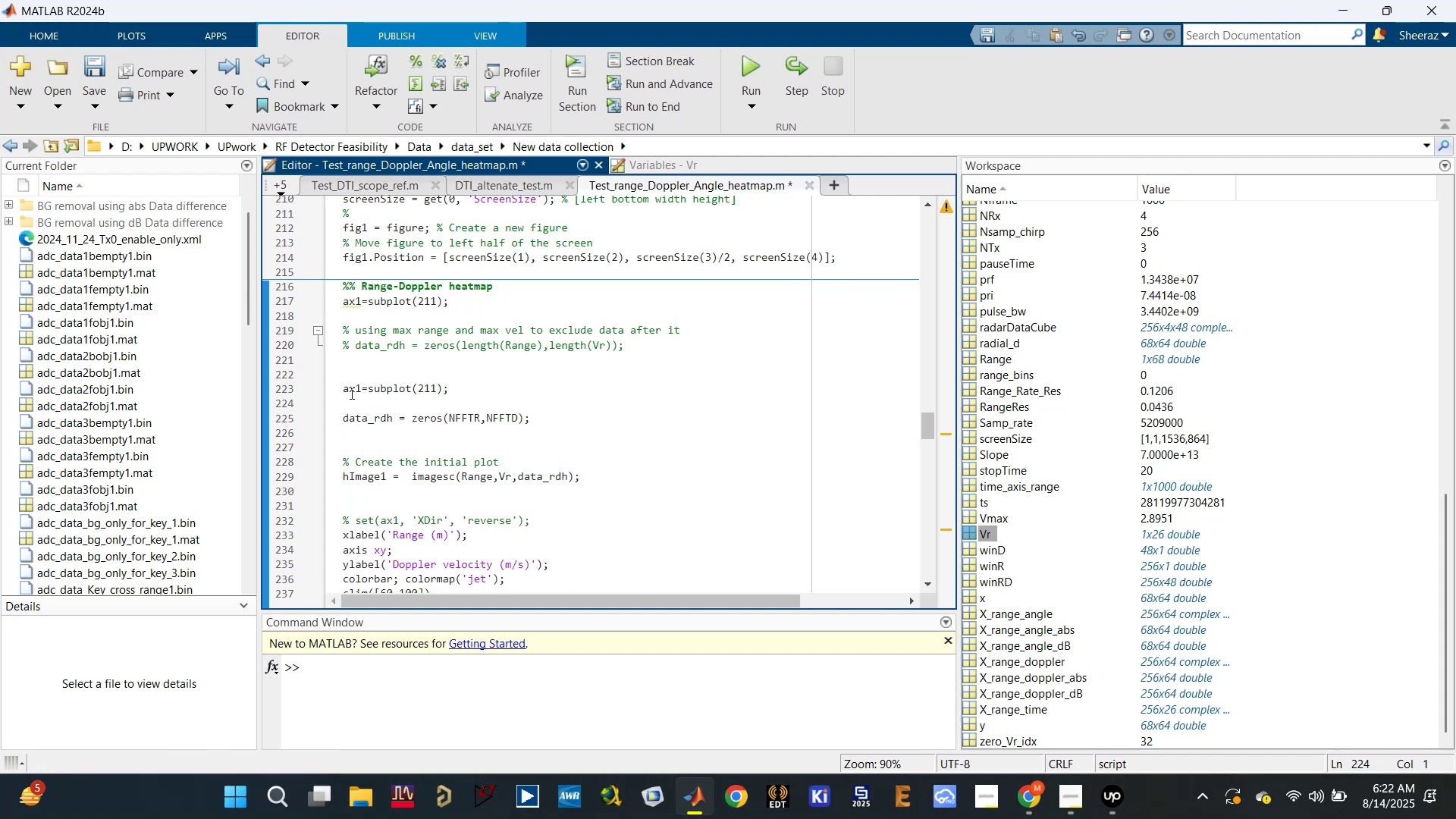 
left_click_drag(start_coordinate=[362, 386], to_coordinate=[358, 386])
 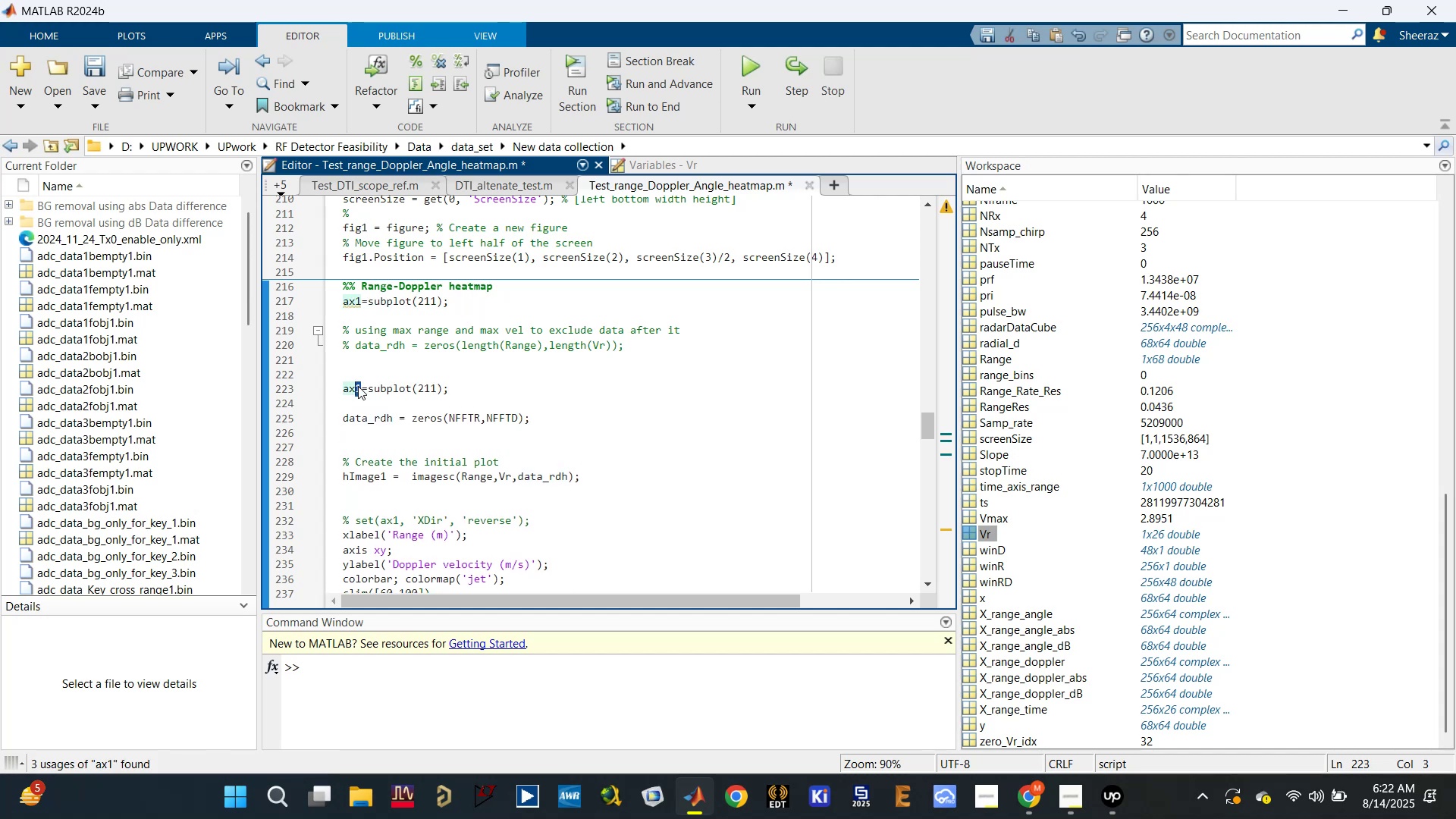 
type(22)
 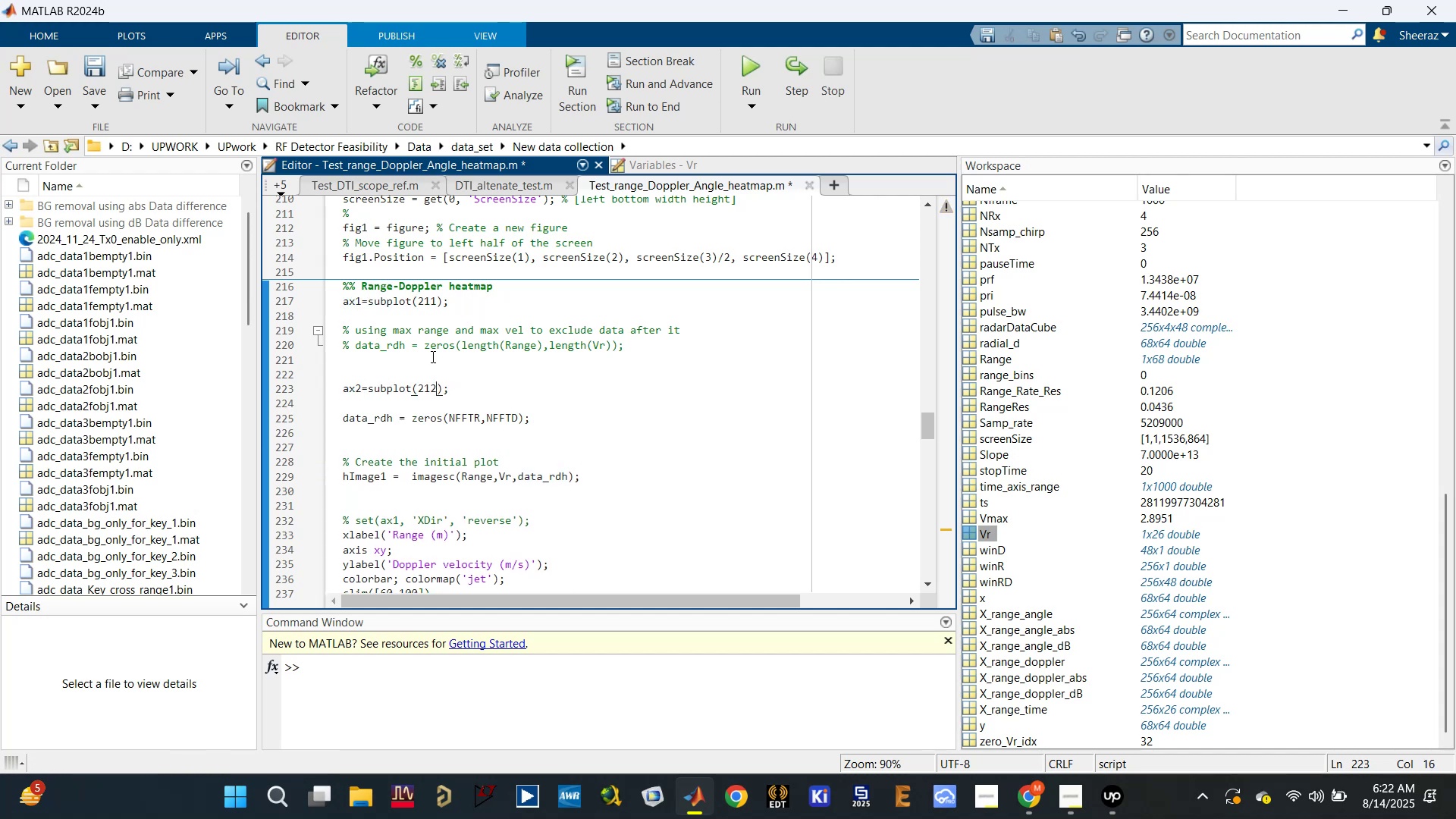 
left_click_drag(start_coordinate=[437, 391], to_coordinate=[433, 391])
 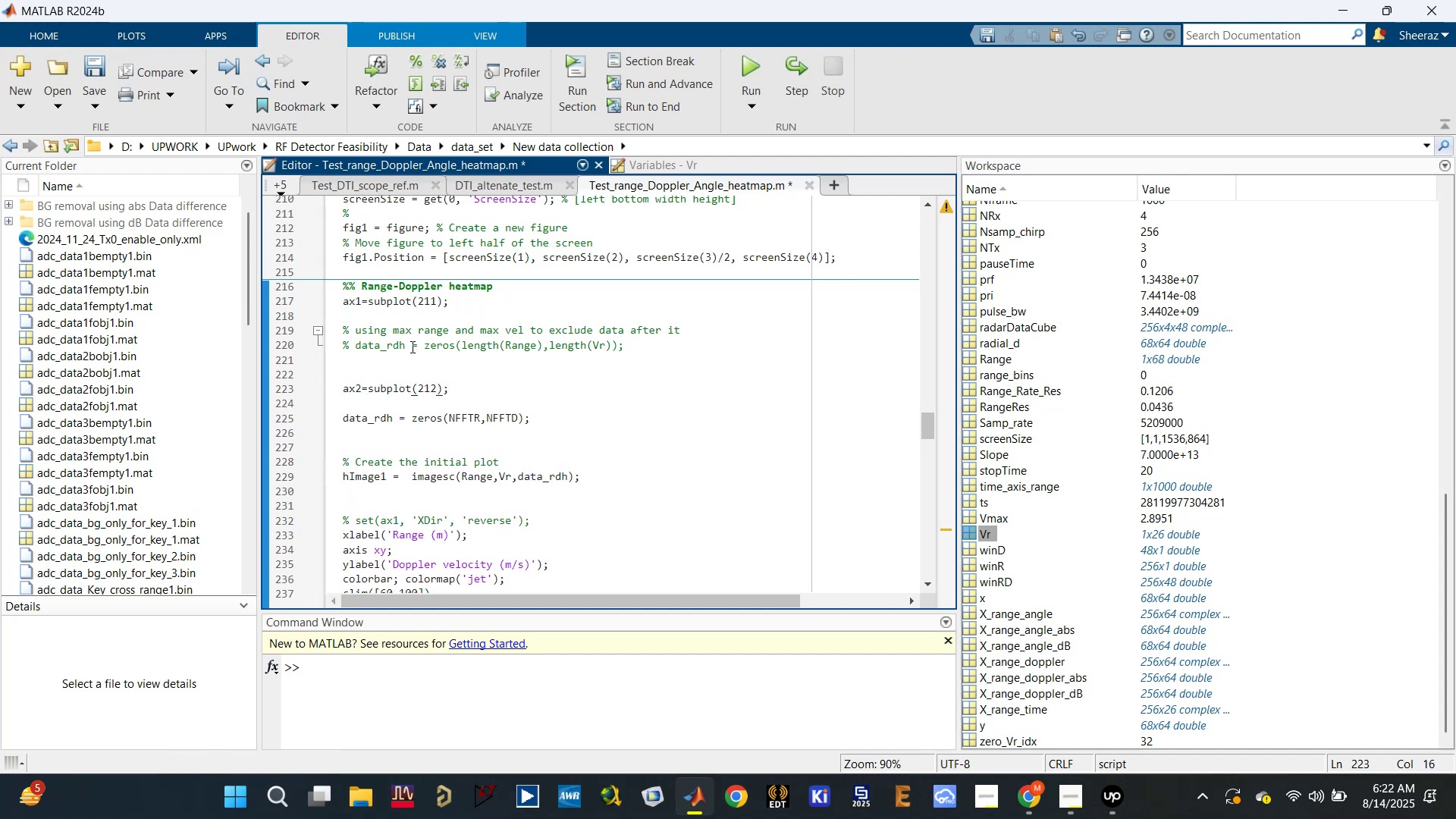 
key(Control+T)
 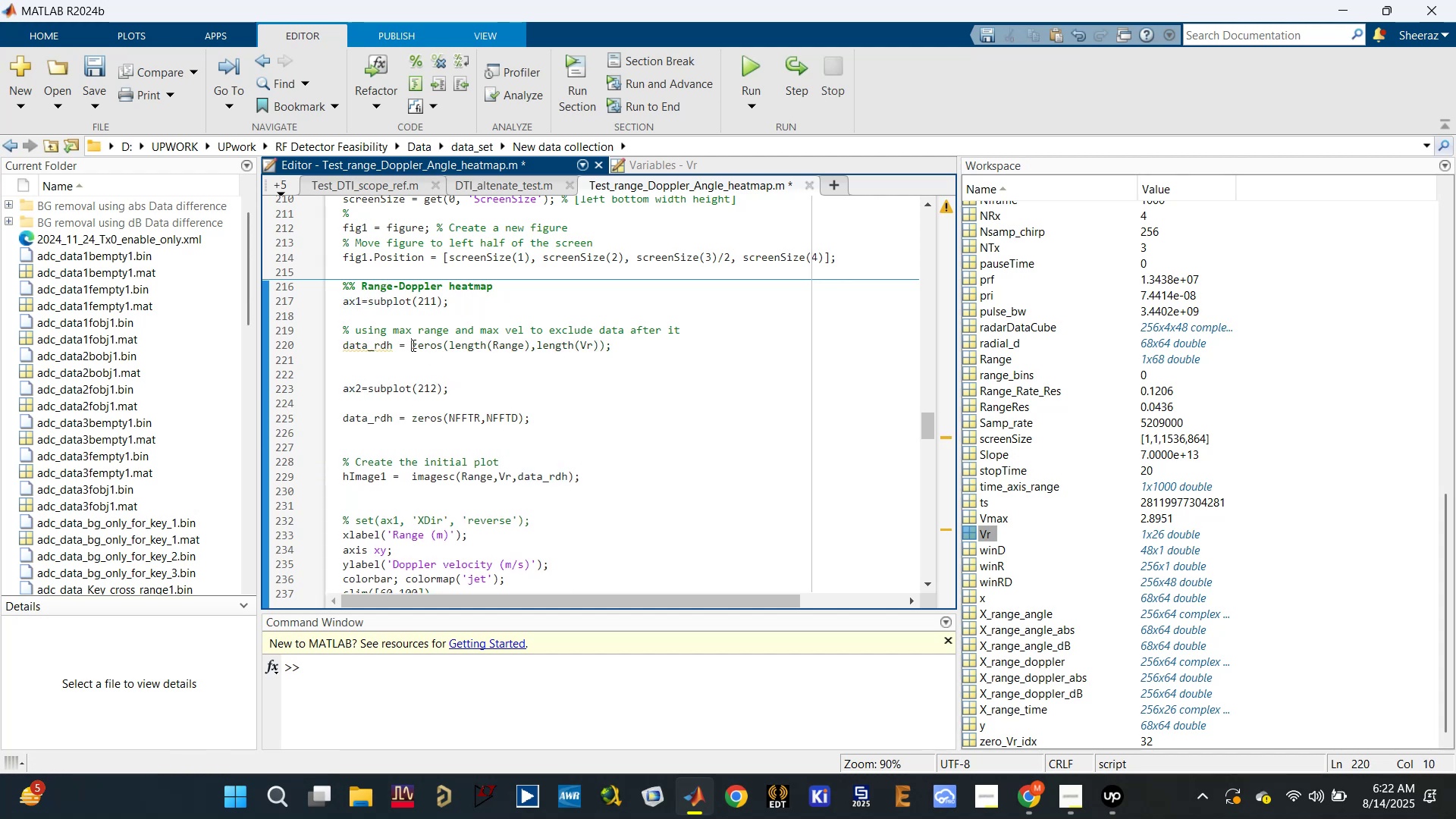 
double_click([412, 345])
 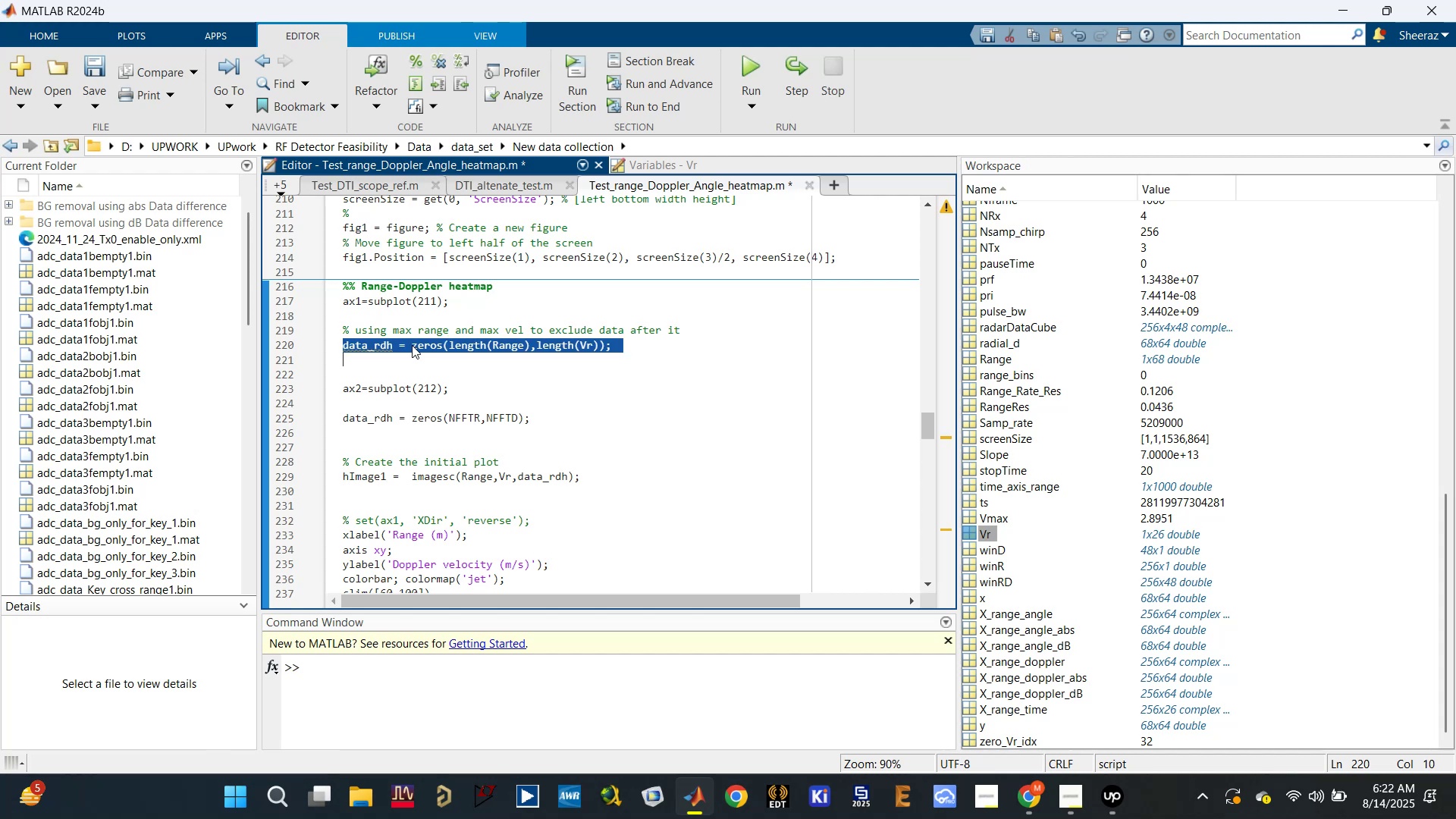 
triple_click([412, 345])
 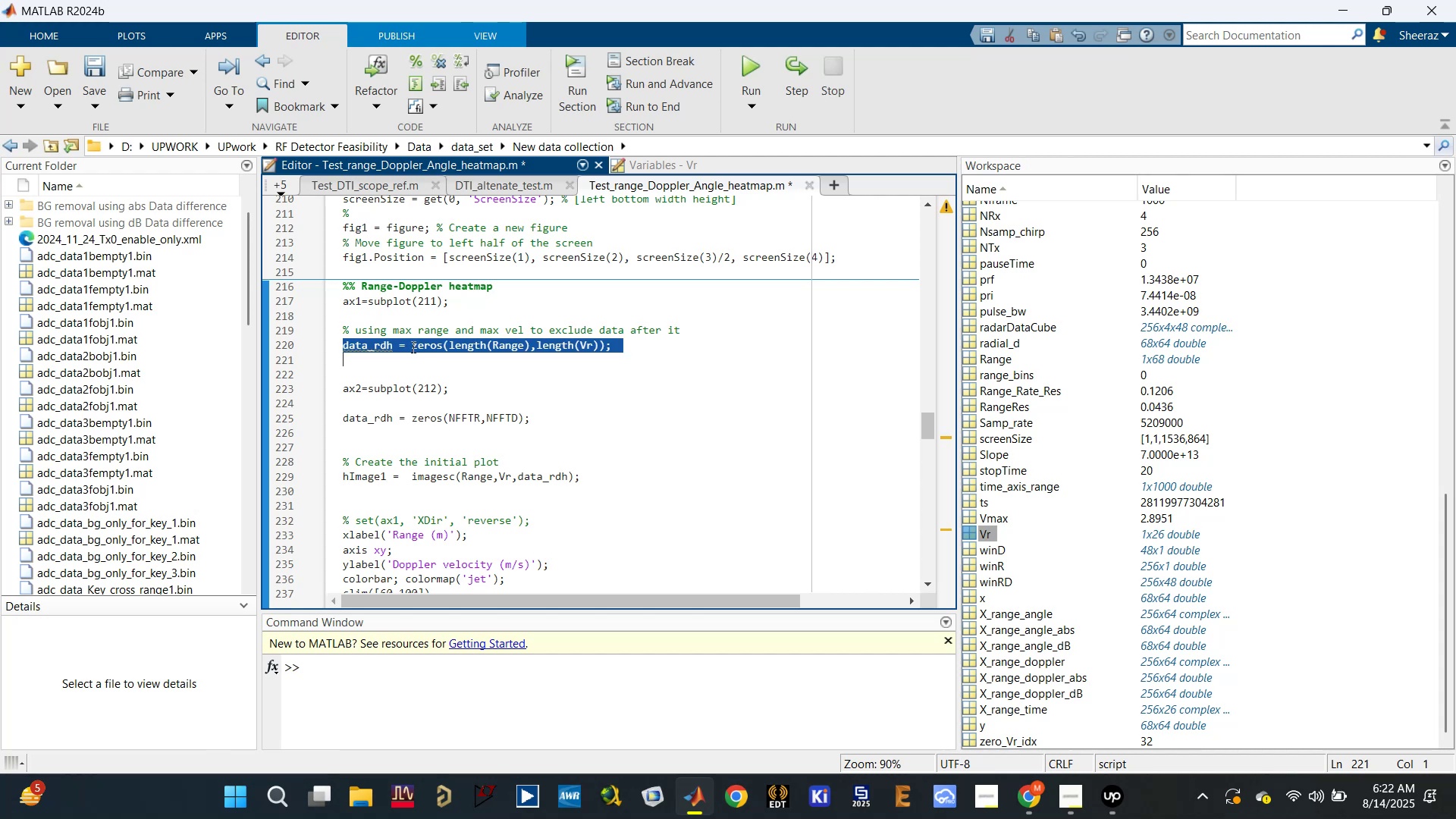 
hold_key(key=ControlLeft, duration=0.66)
 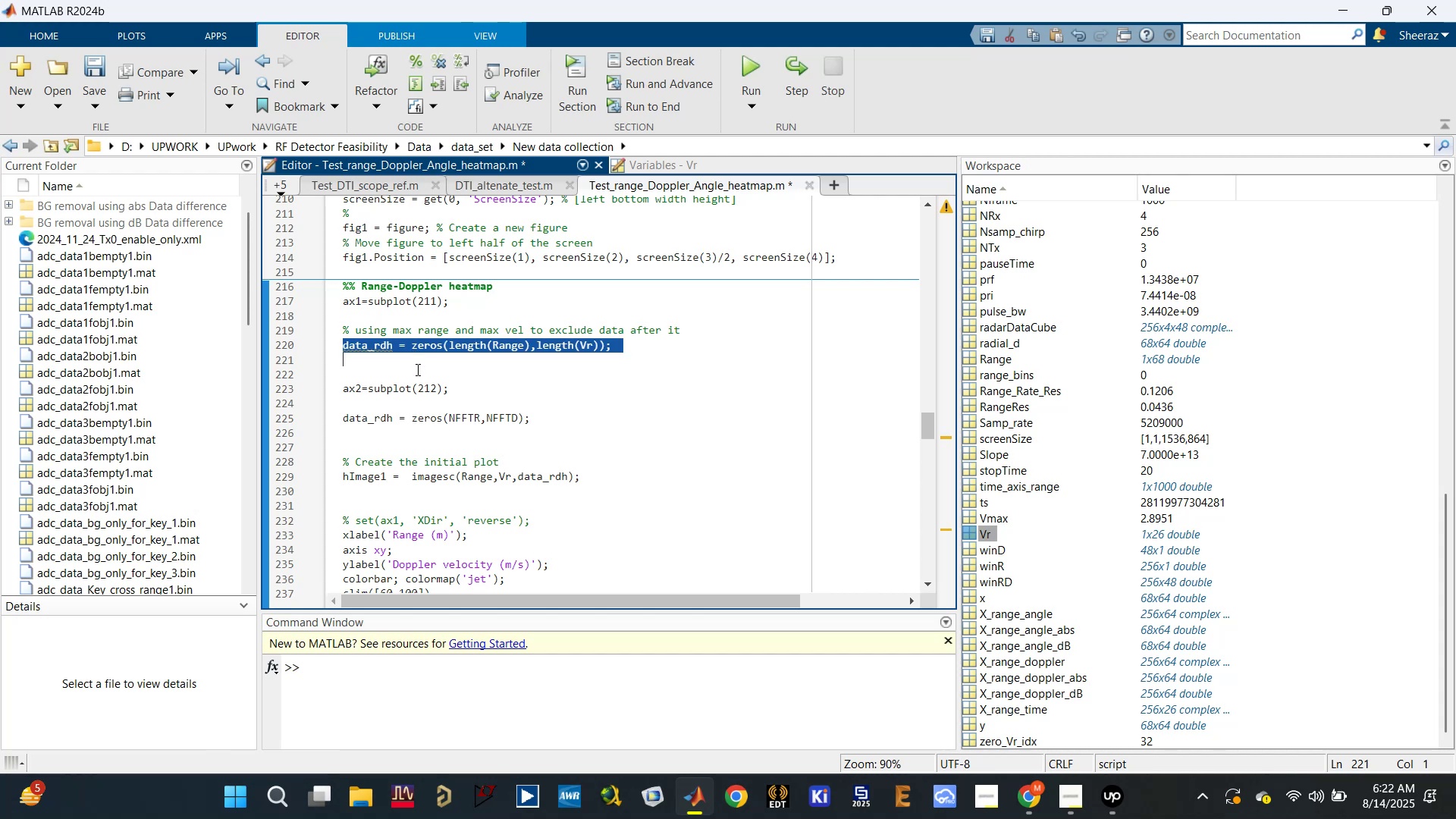 
left_click([418, 376])
 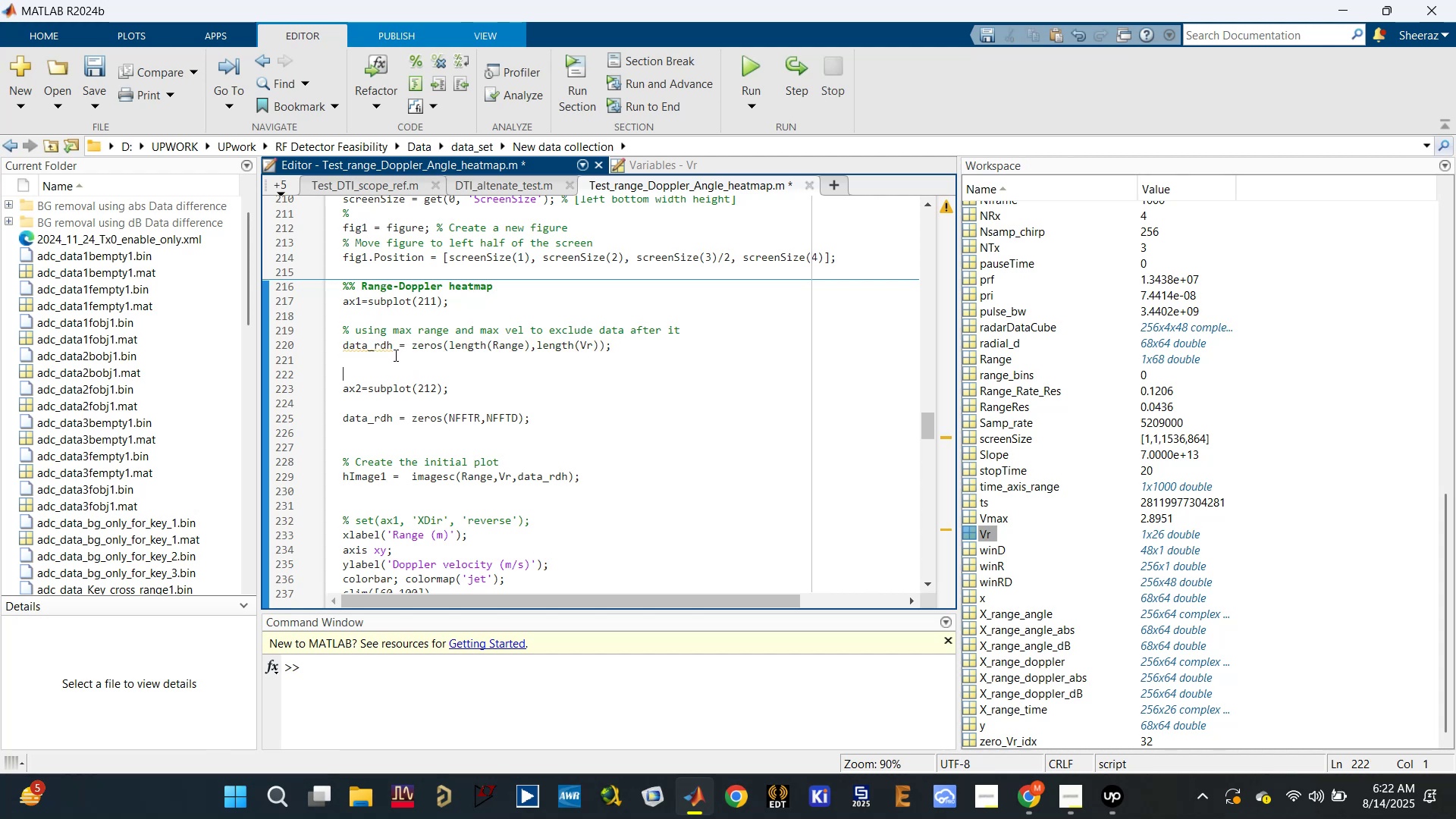 
left_click([397, 350])
 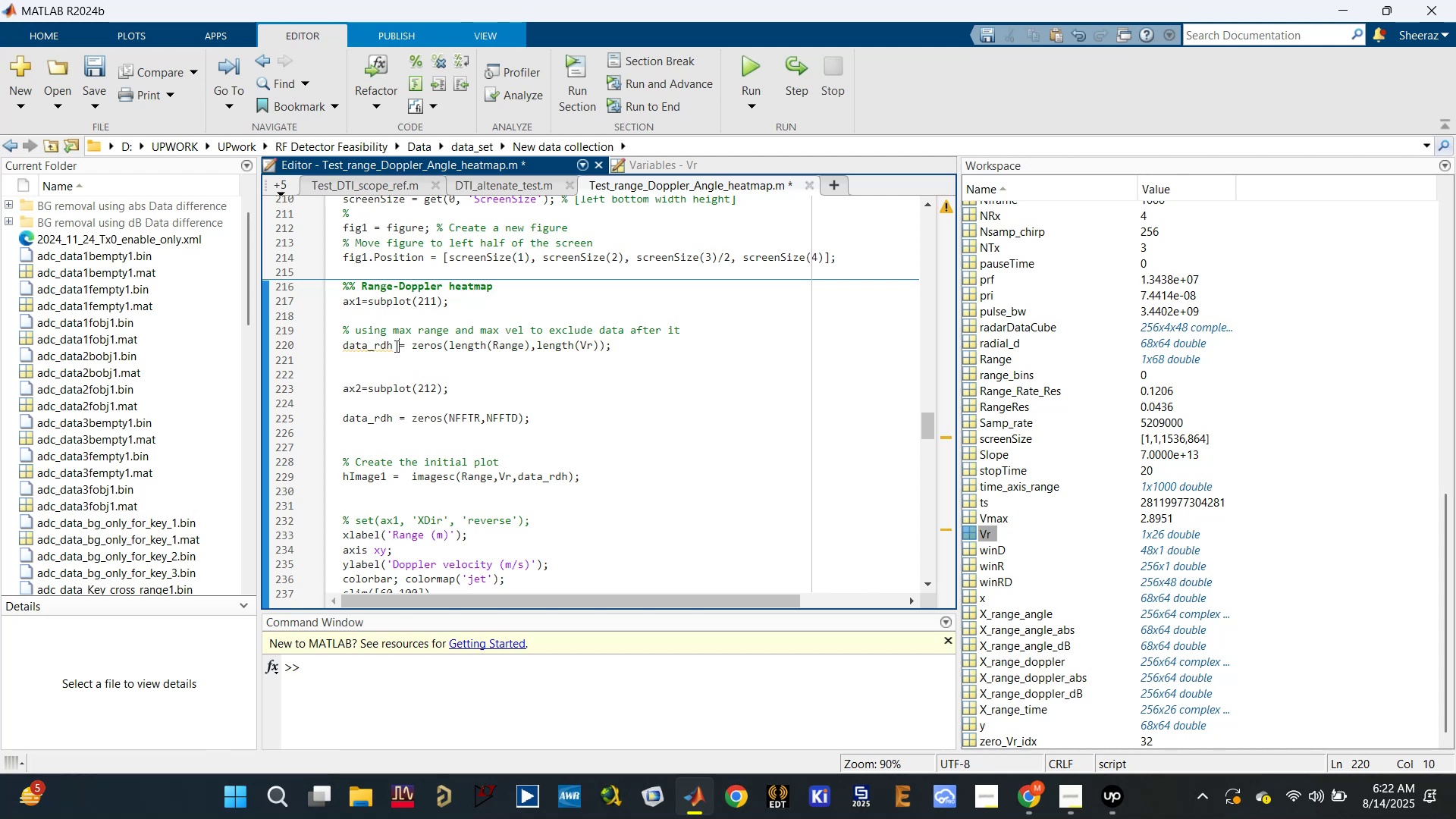 
left_click([394, 344])
 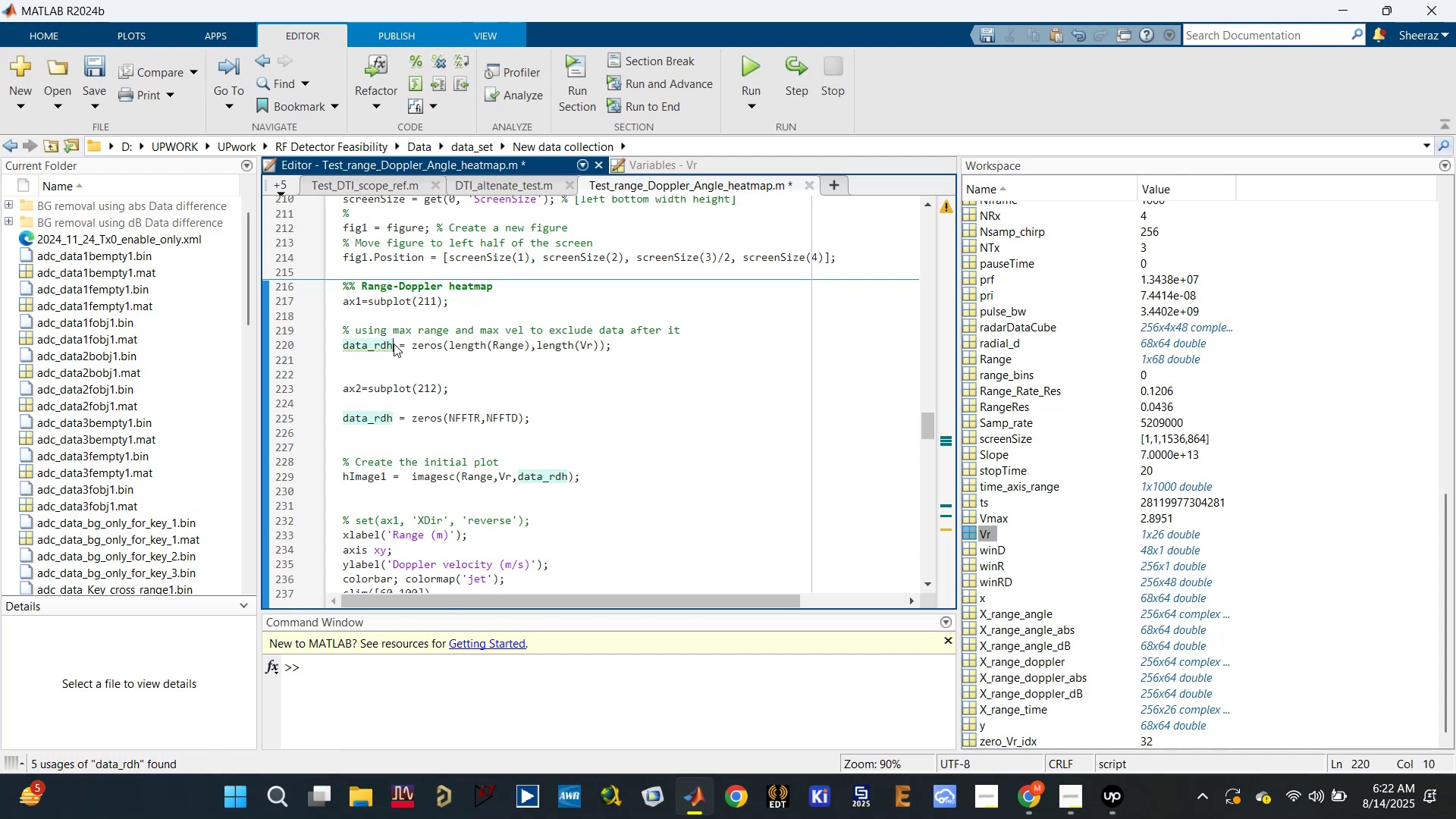 
key(1)
 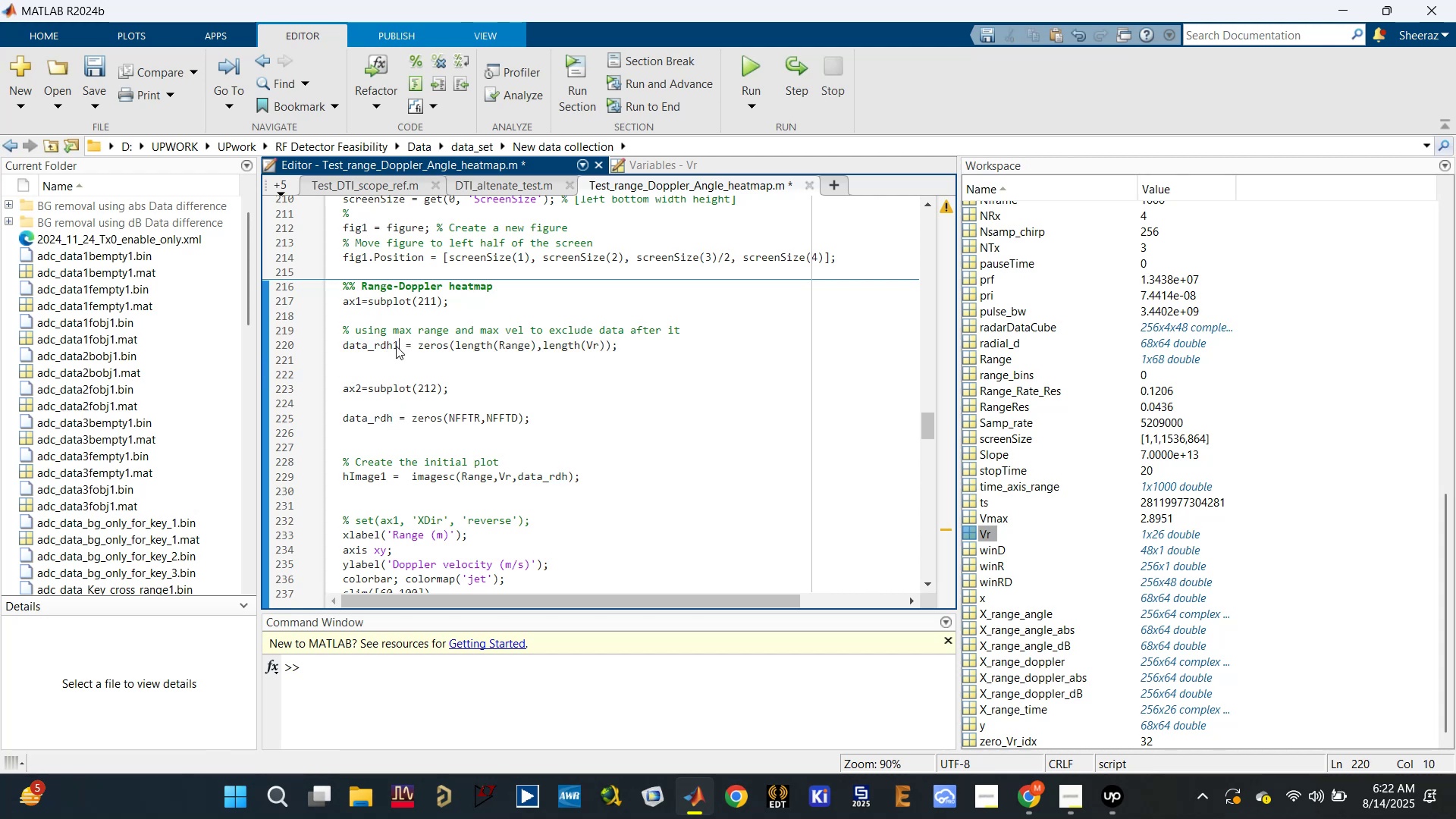 
left_click([392, 413])
 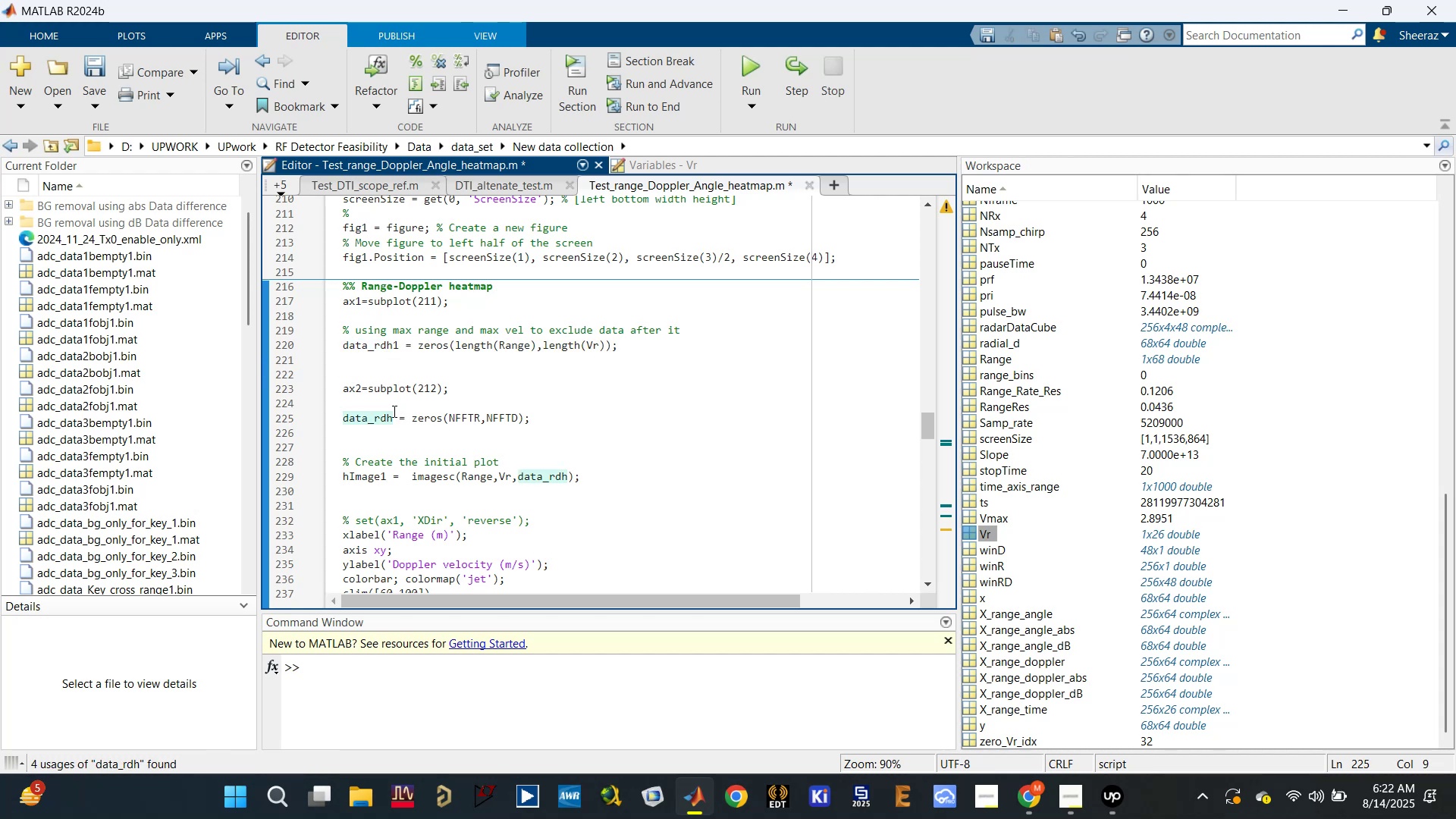 
scroll: coordinate [482, 405], scroll_direction: down, amount: 1.0
 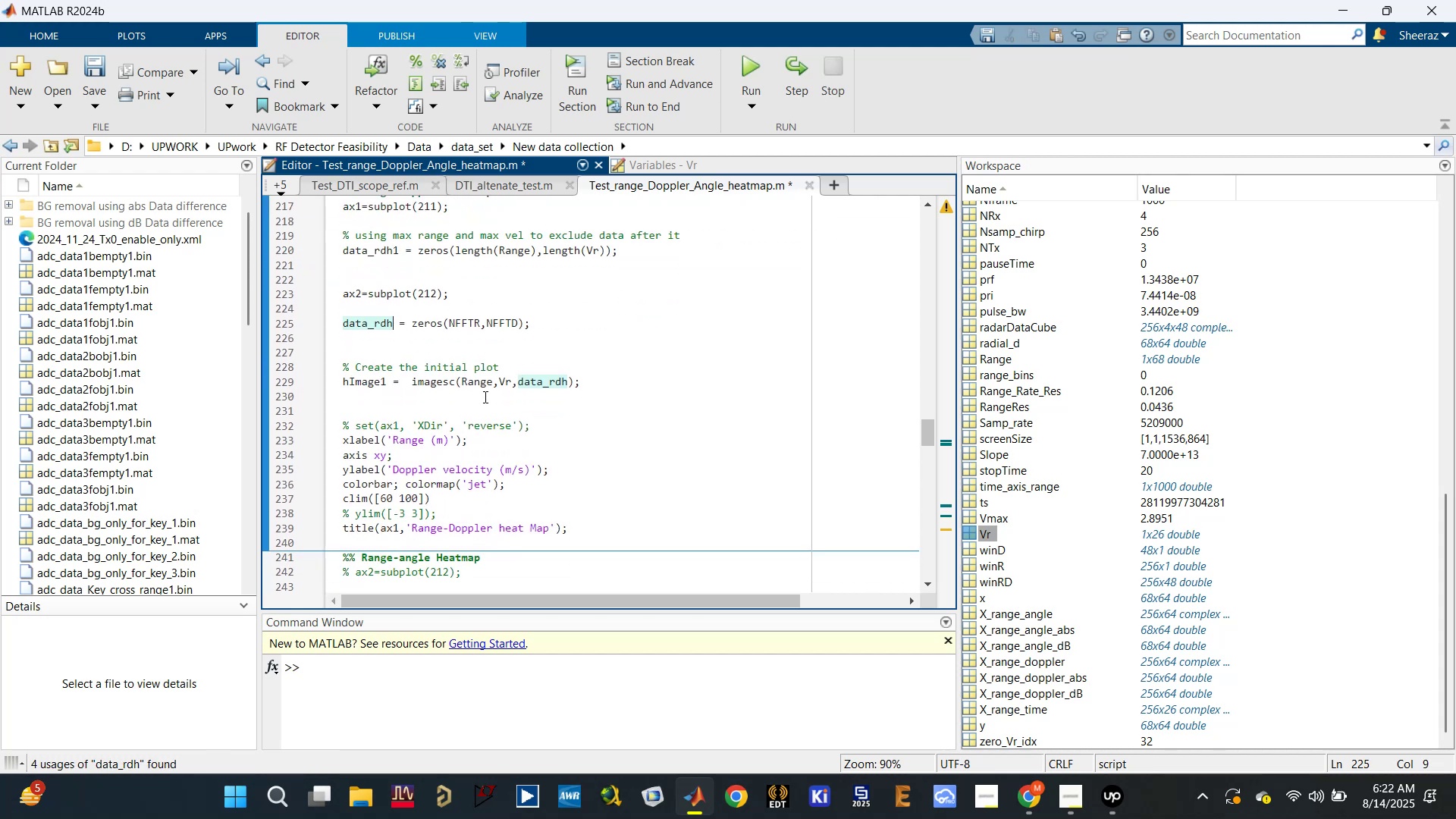 
key(Control+ControlLeft)
 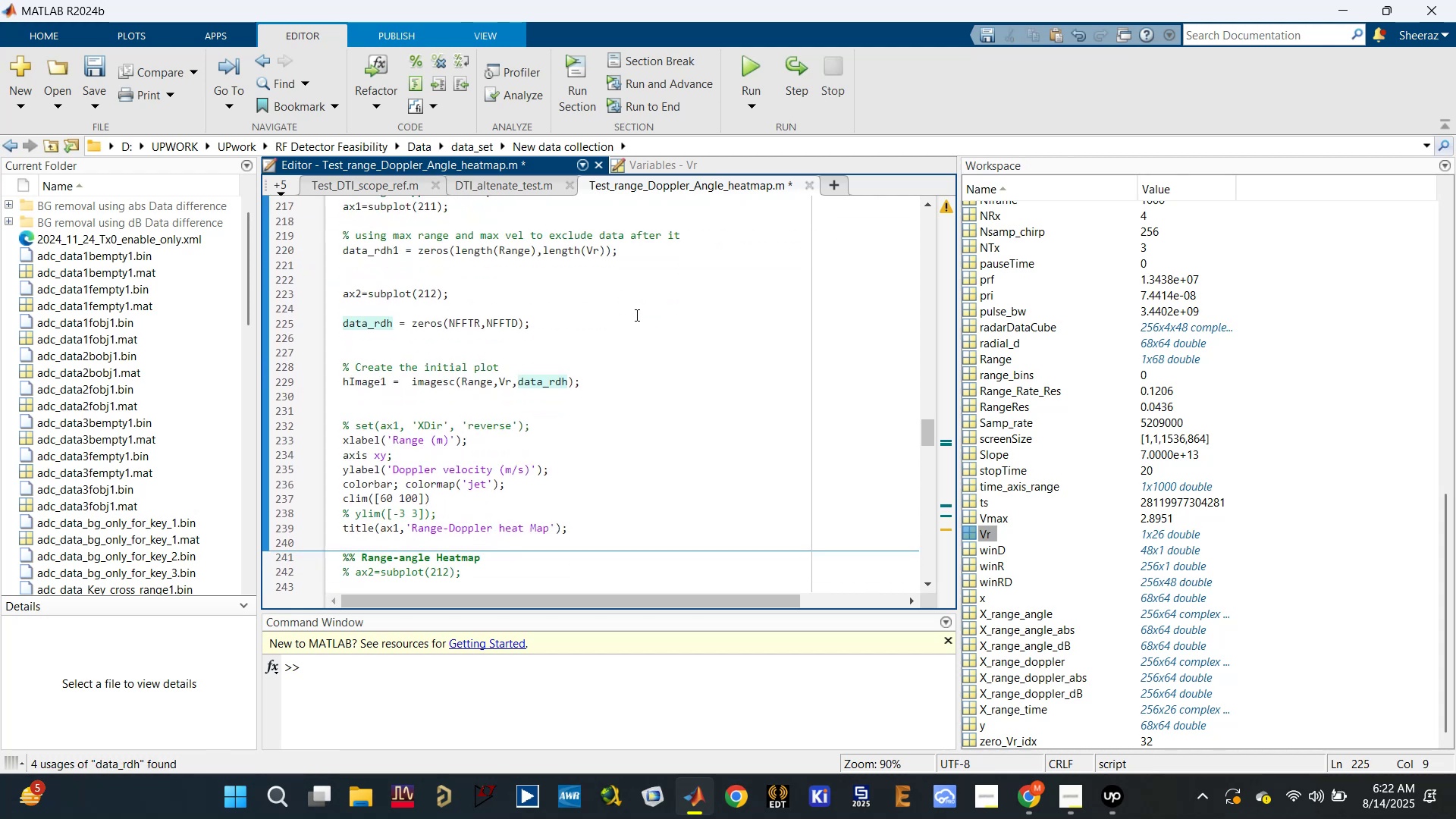 
left_click([635, 314])
 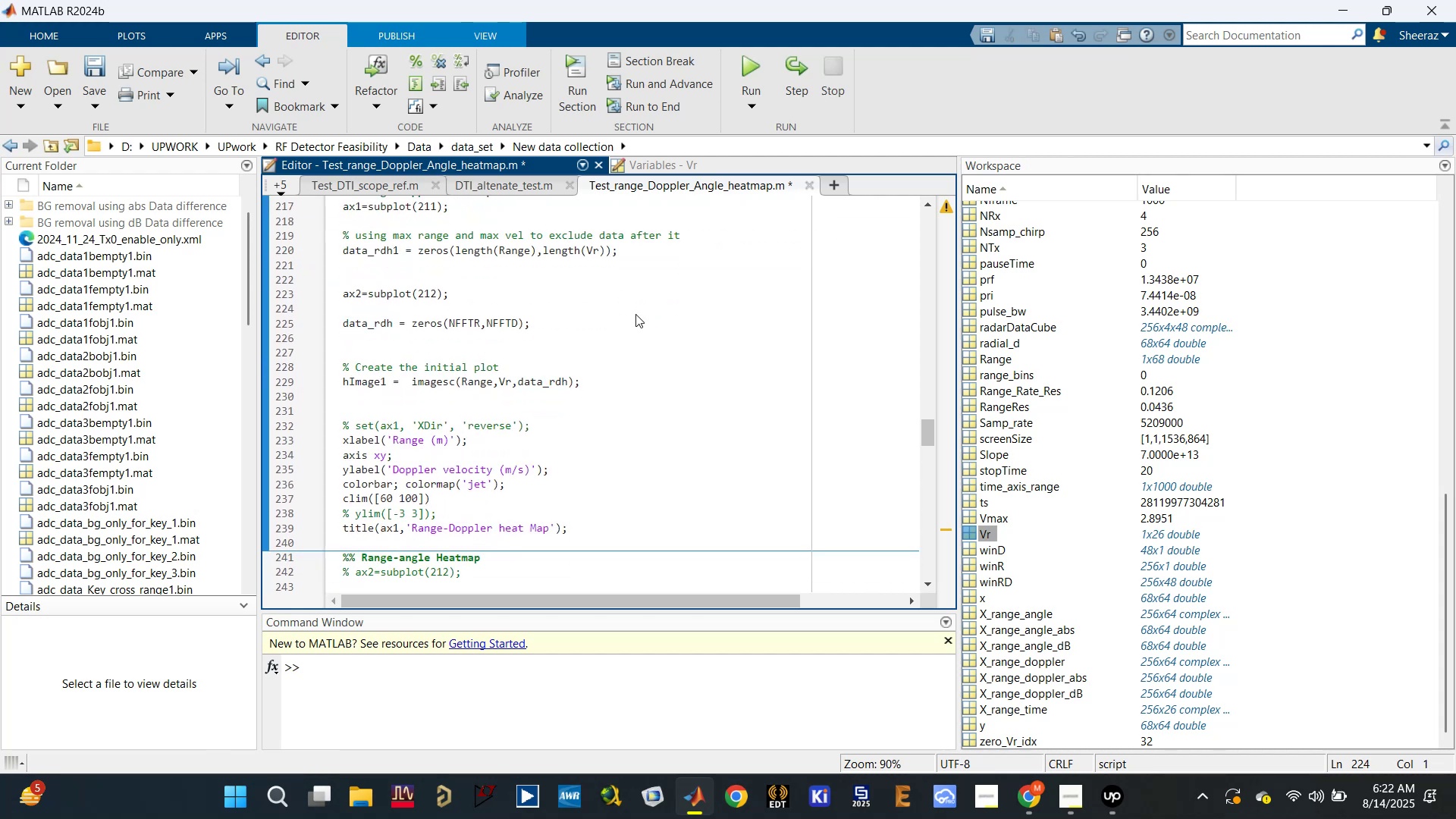 
hold_key(key=ControlLeft, duration=0.62)
 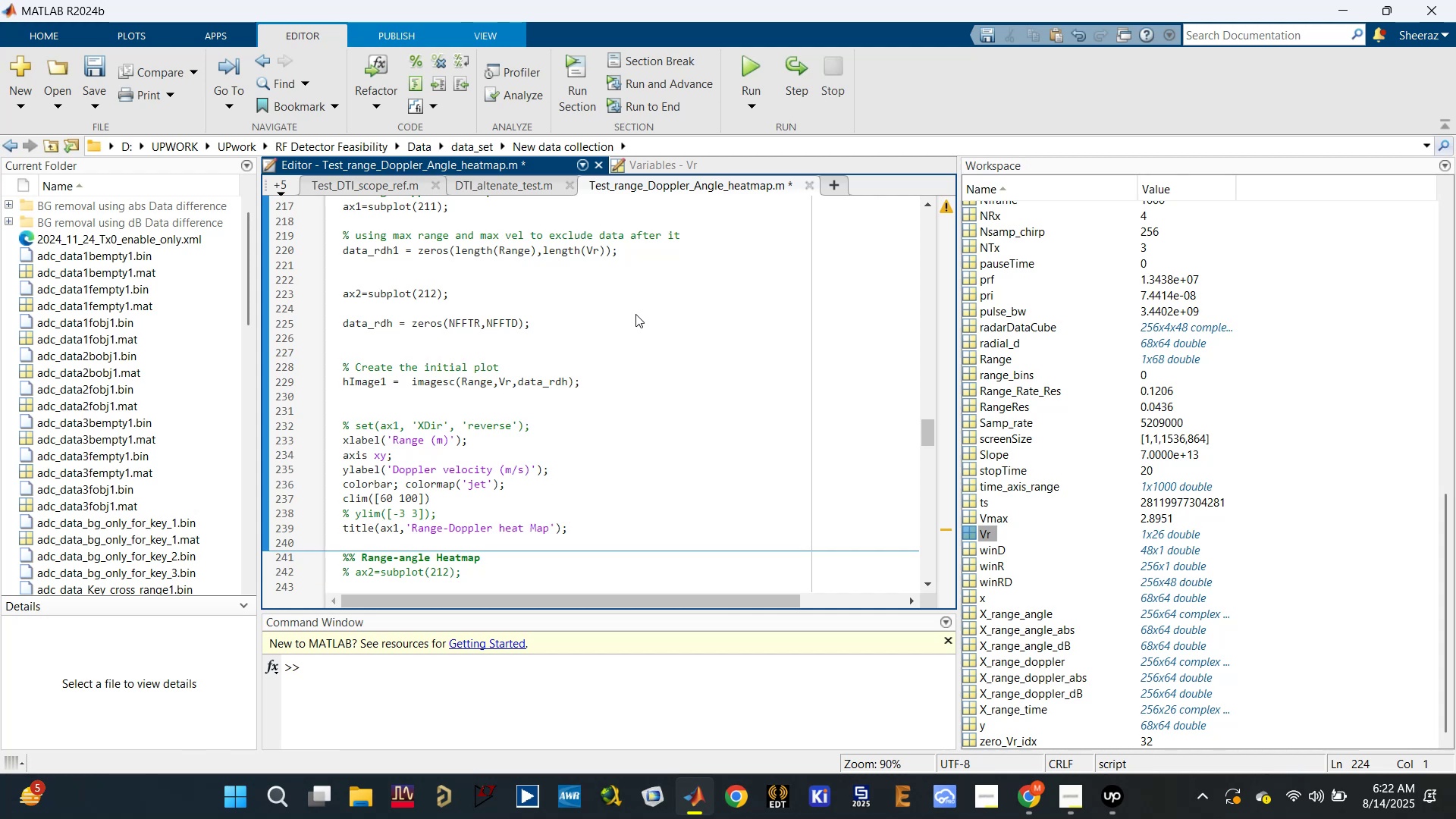 
wait(6.28)
 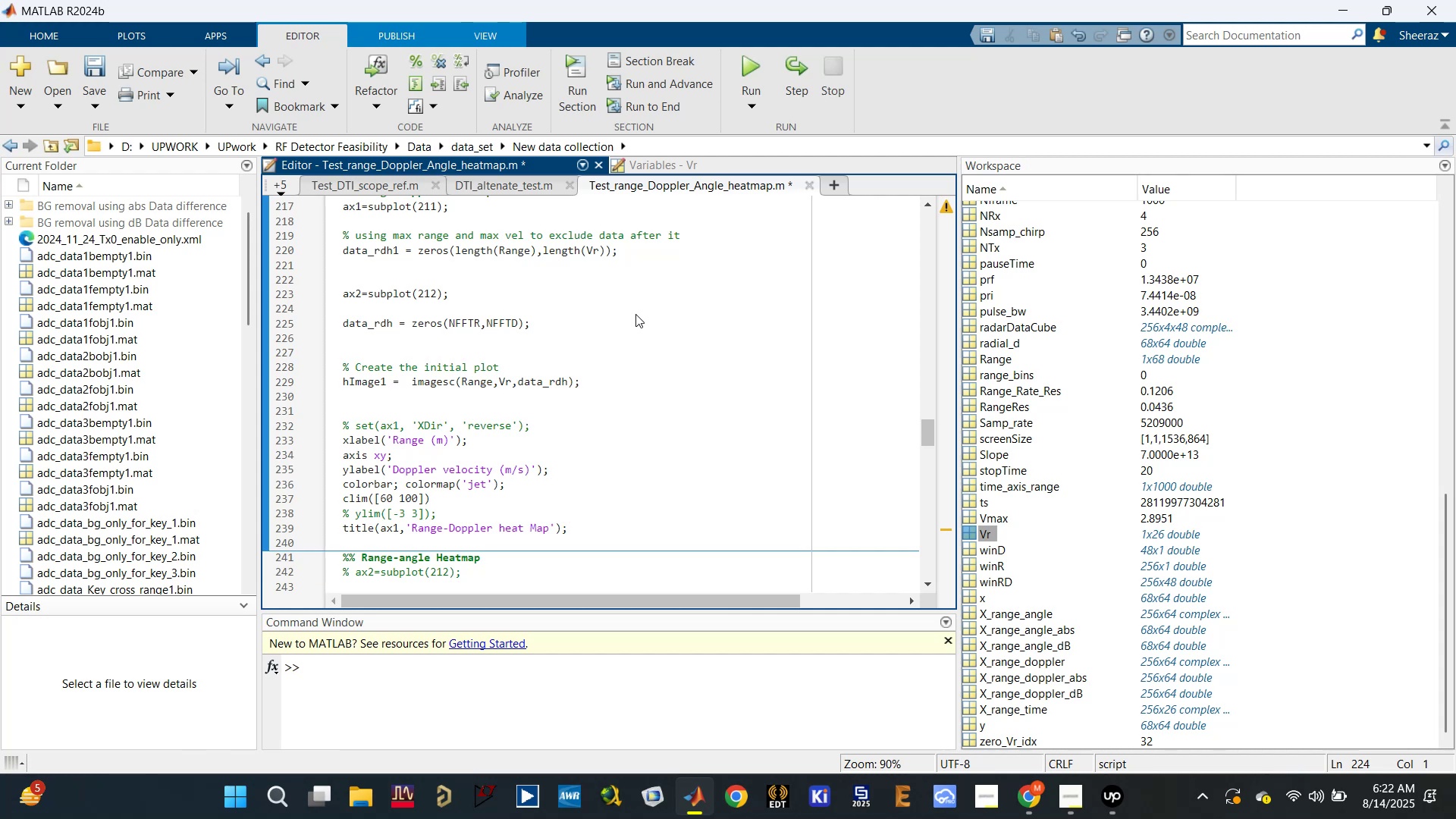 
key(Control+Z)
 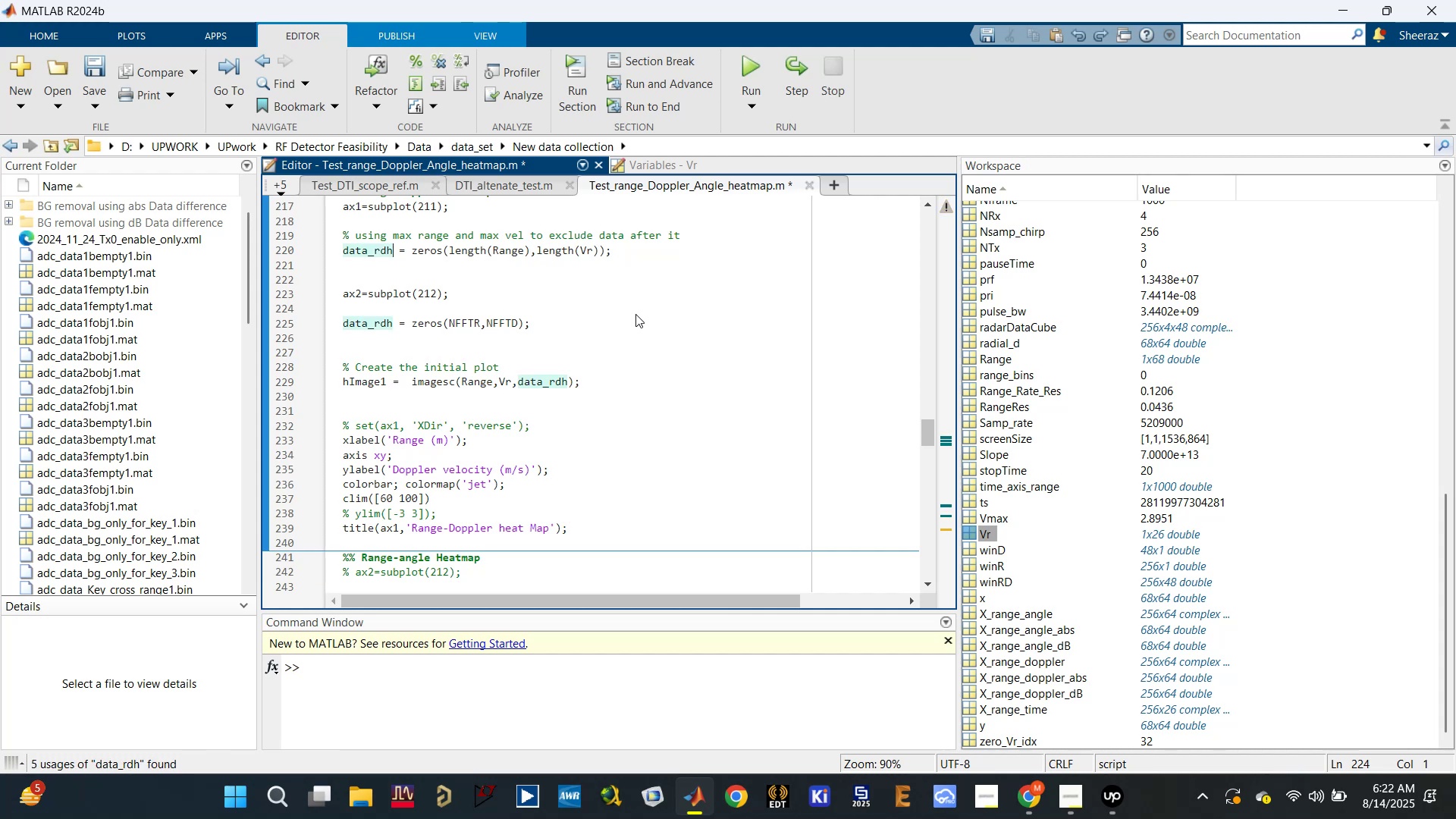 
key(Control+Z)
 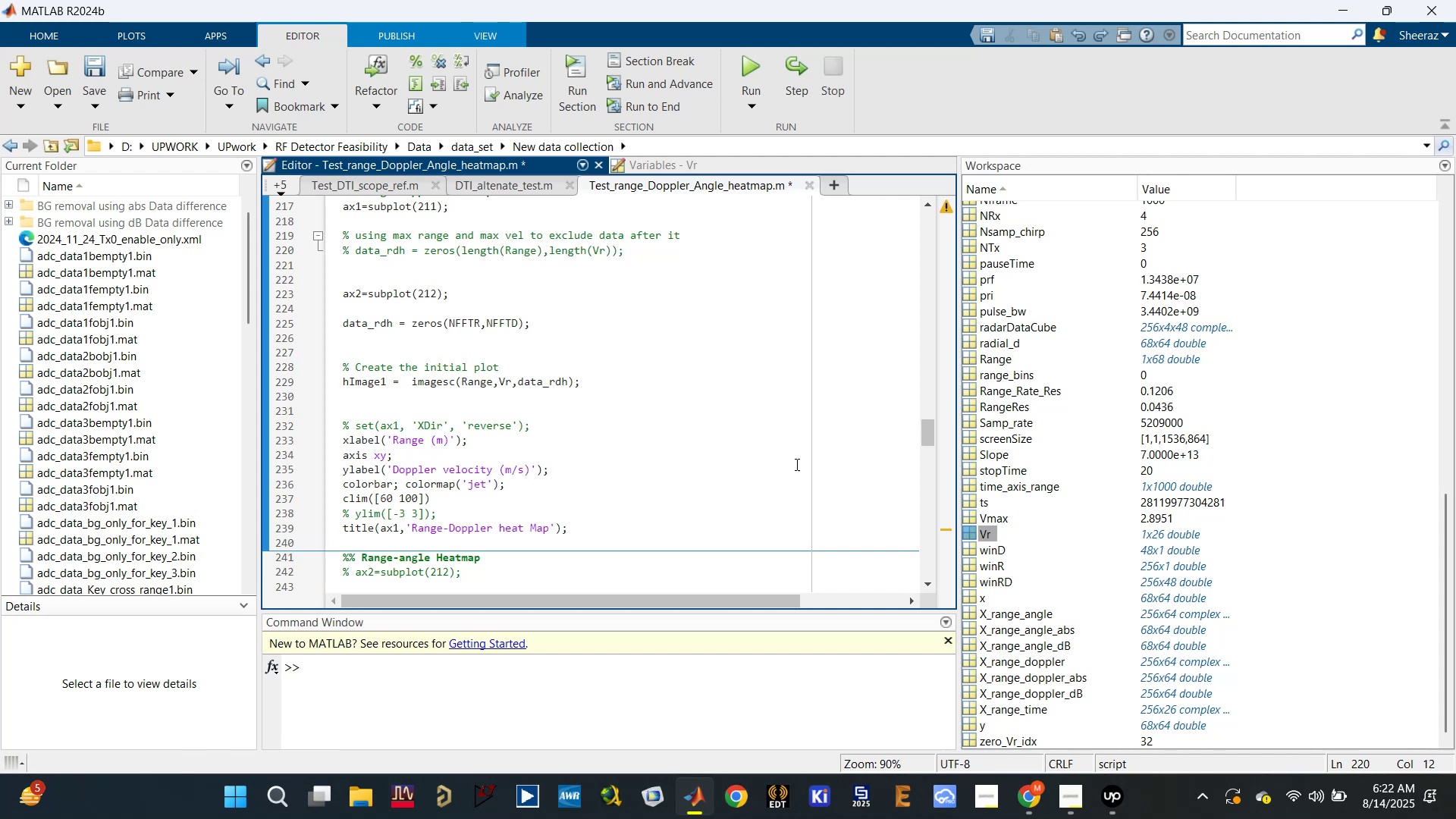 
key(Control+S)
 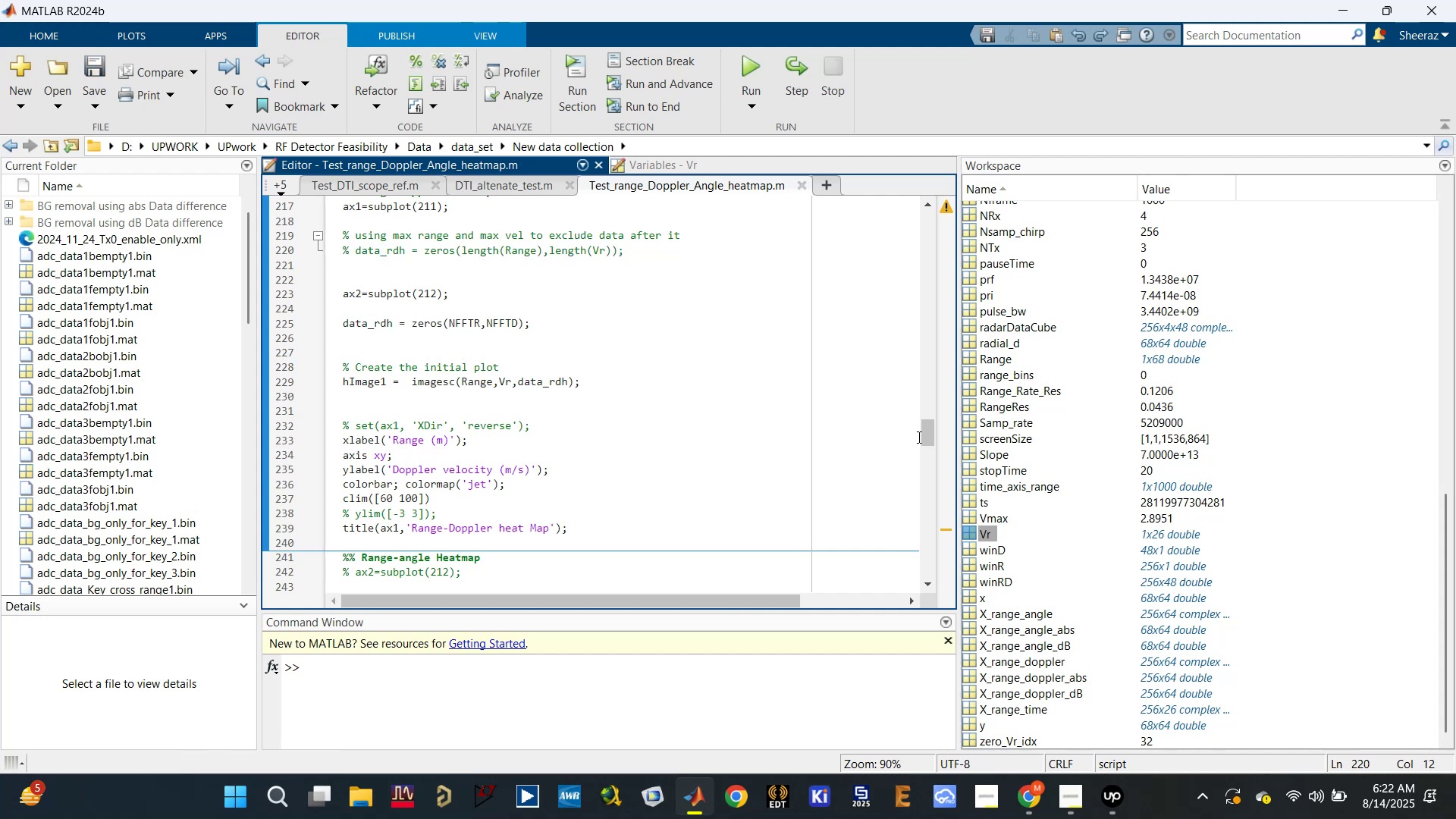 
left_click_drag(start_coordinate=[925, 435], to_coordinate=[930, 239])
 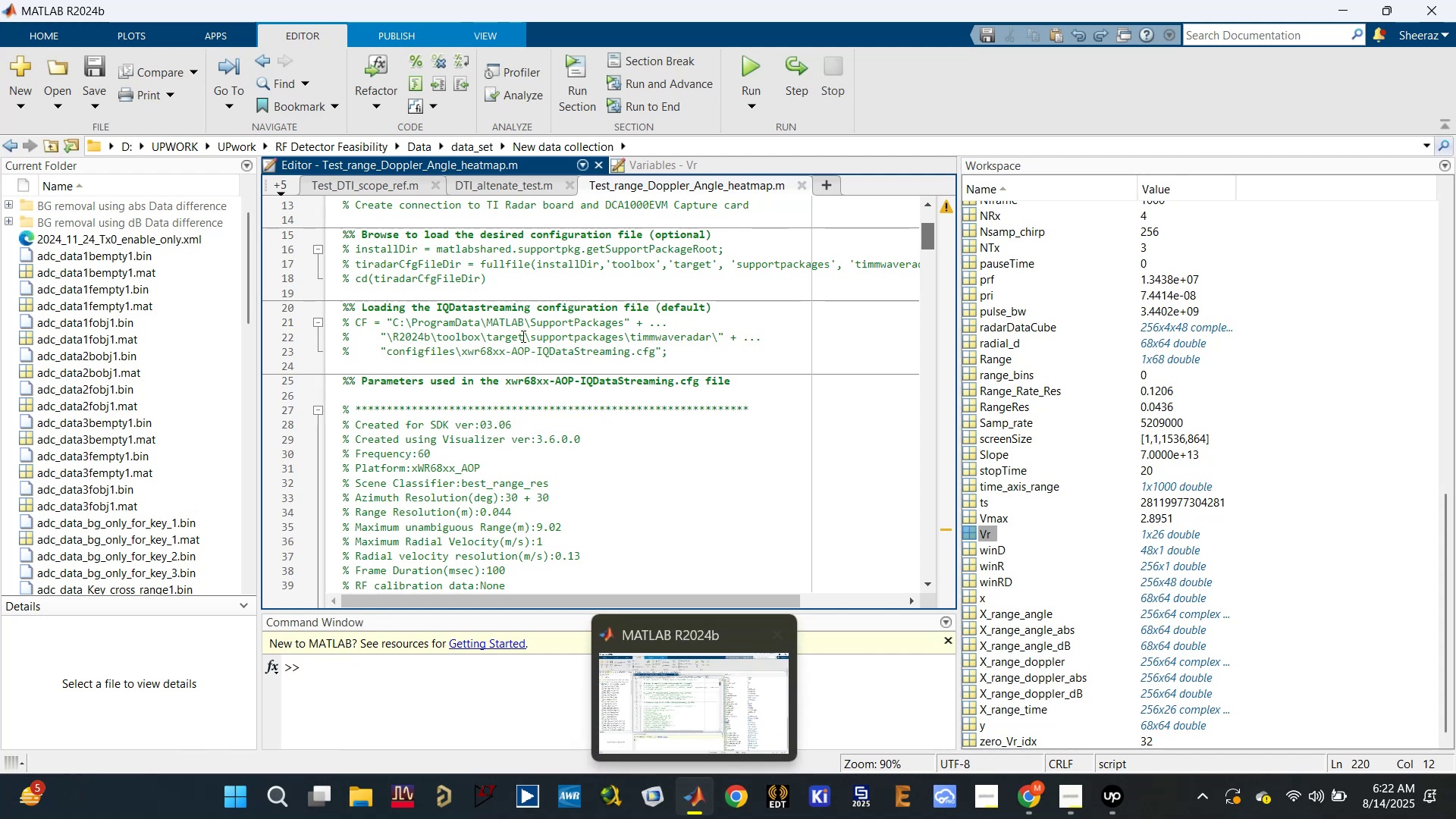 
scroll: coordinate [460, 414], scroll_direction: down, amount: 15.0
 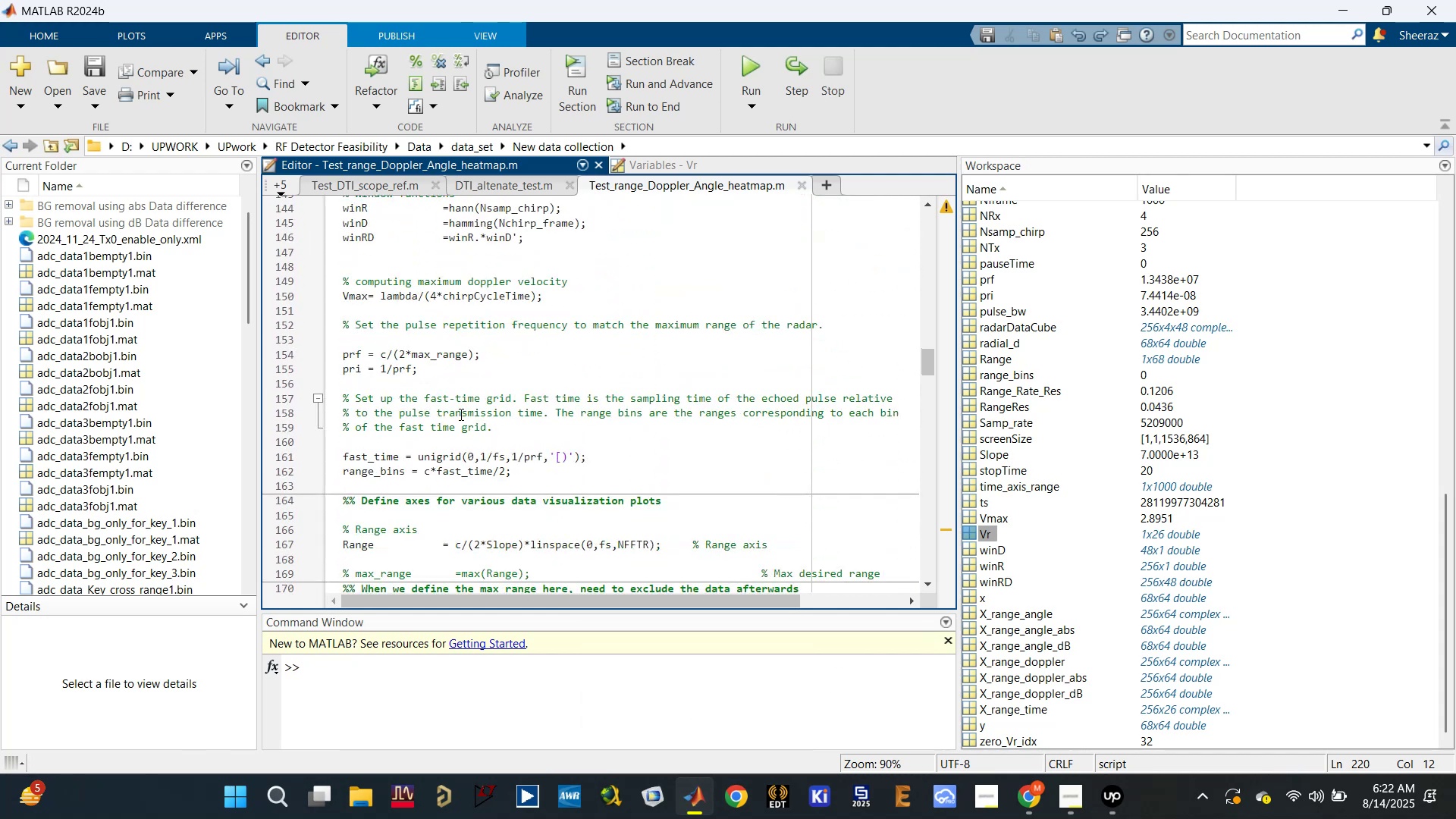 
scroll: coordinate [460, 414], scroll_direction: up, amount: 1.0
 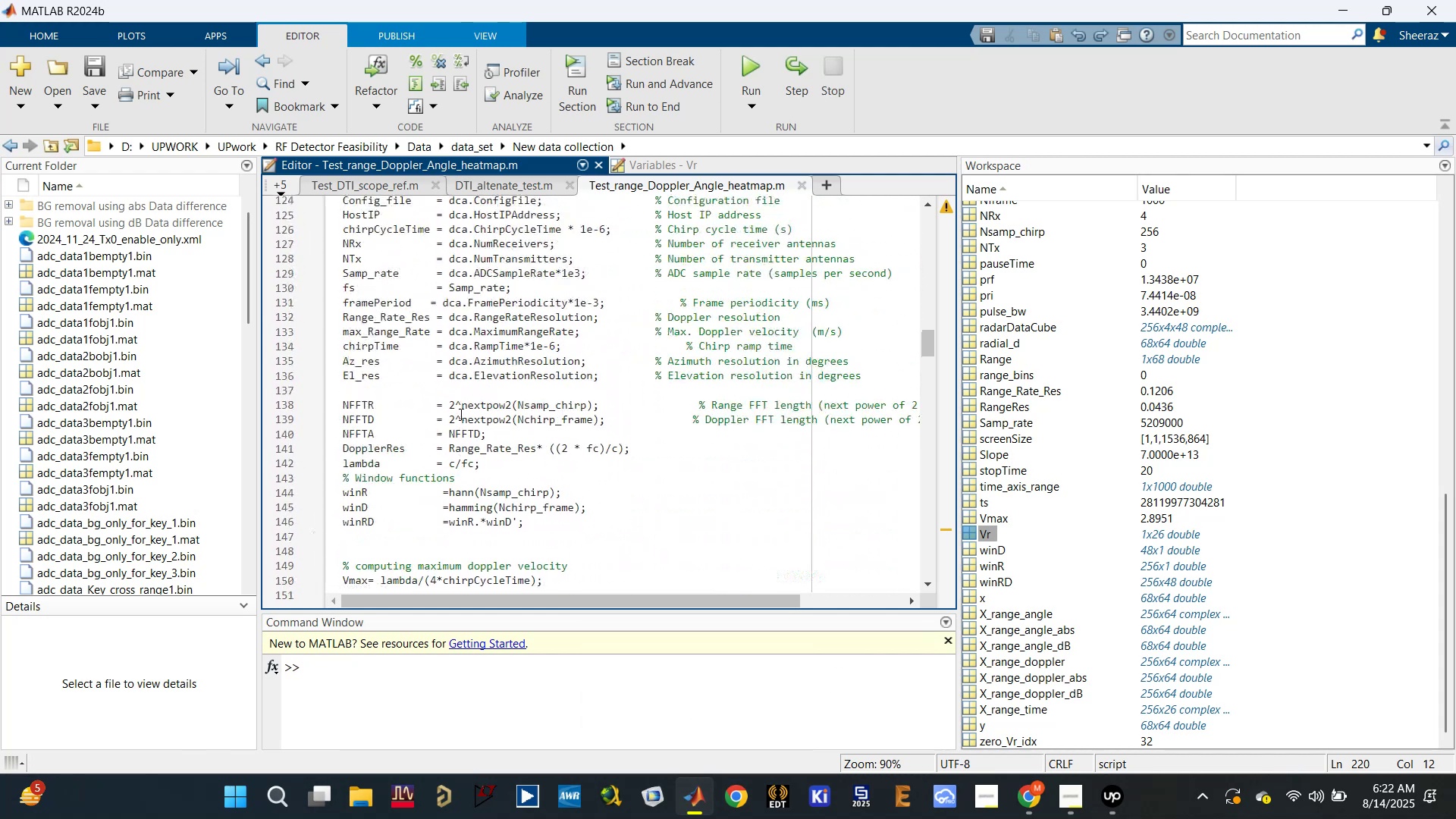 
scroll: coordinate [455, 418], scroll_direction: down, amount: 5.0
 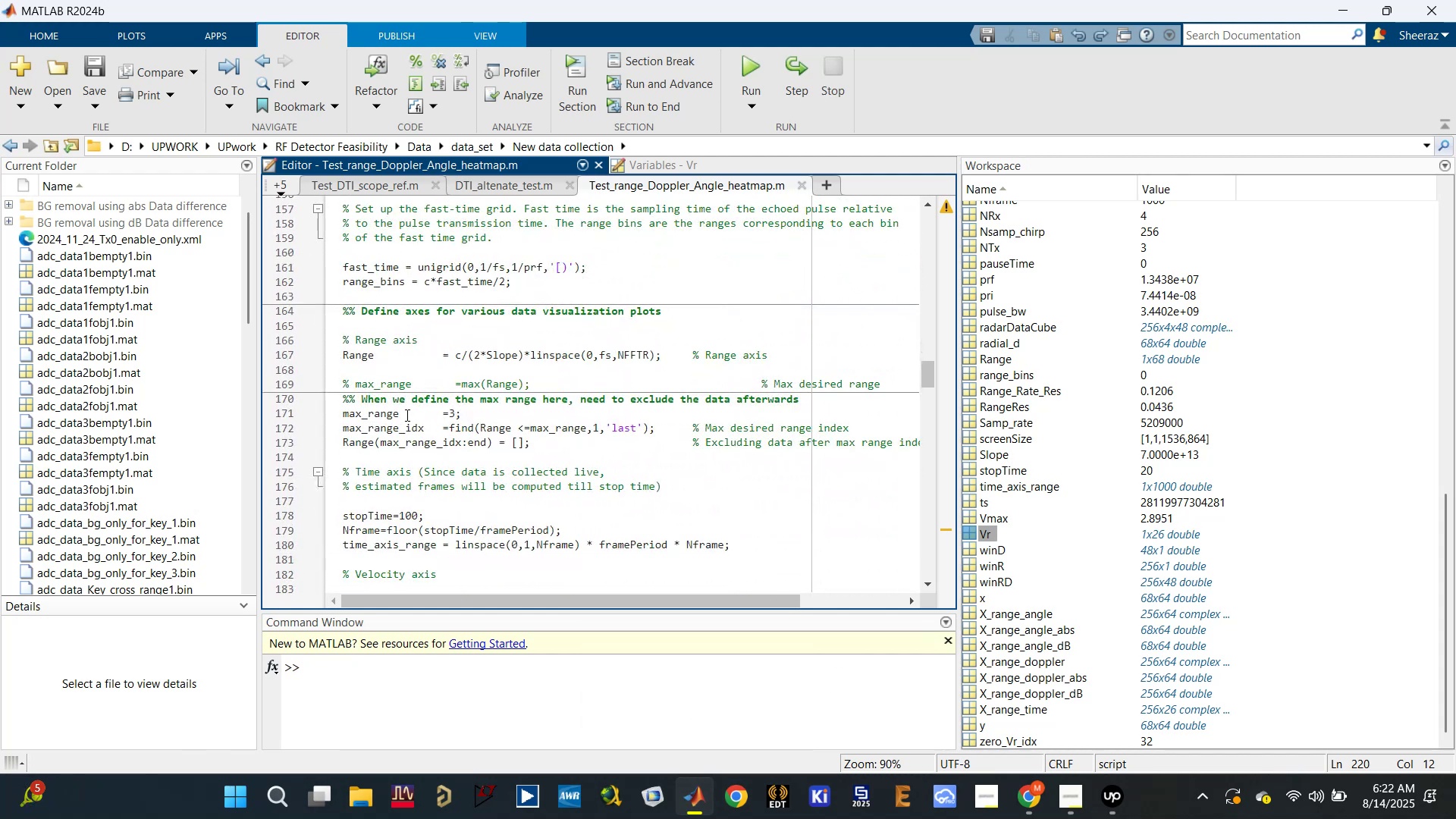 
left_click([391, 415])
 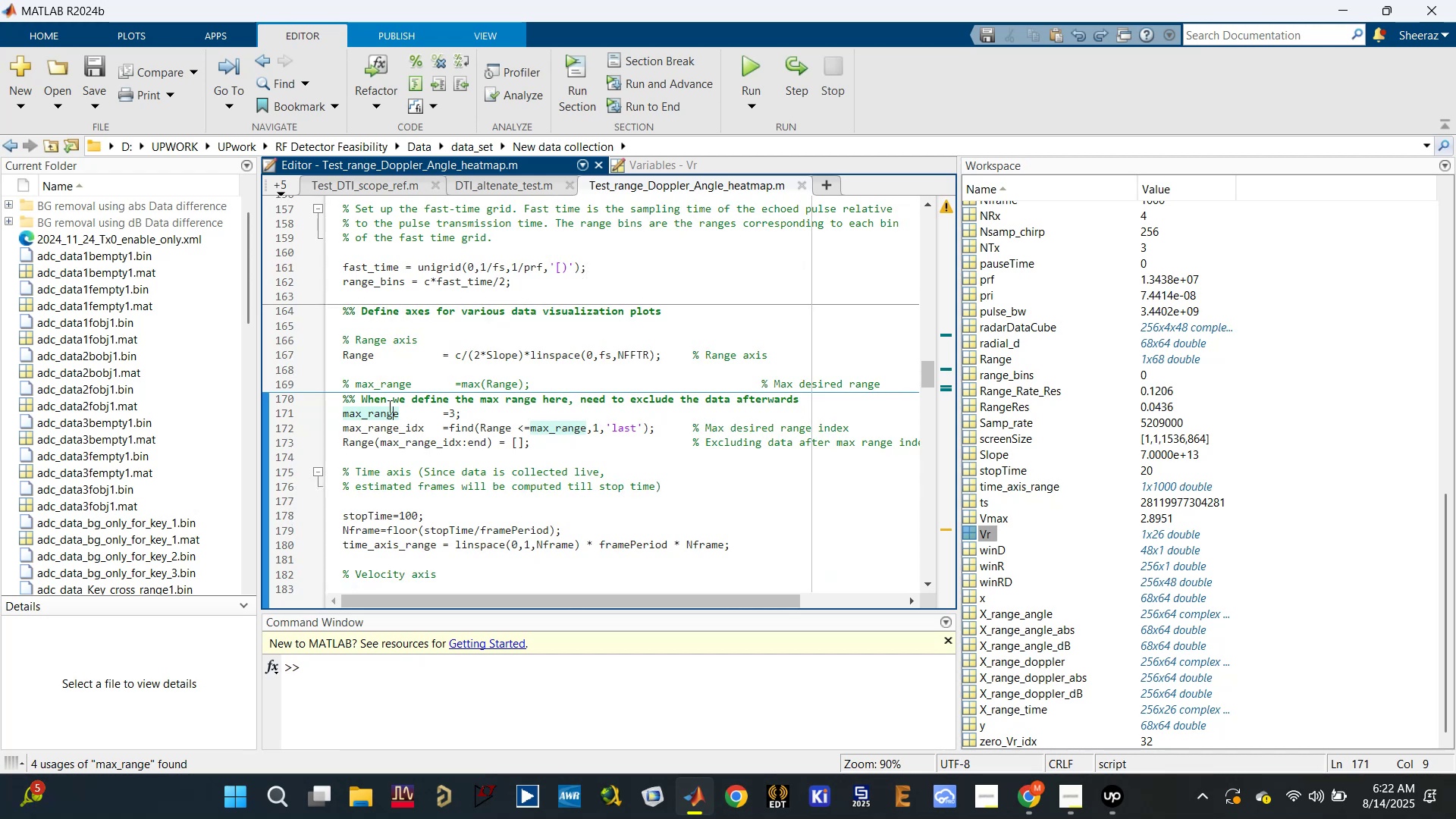 
left_click([384, 385])
 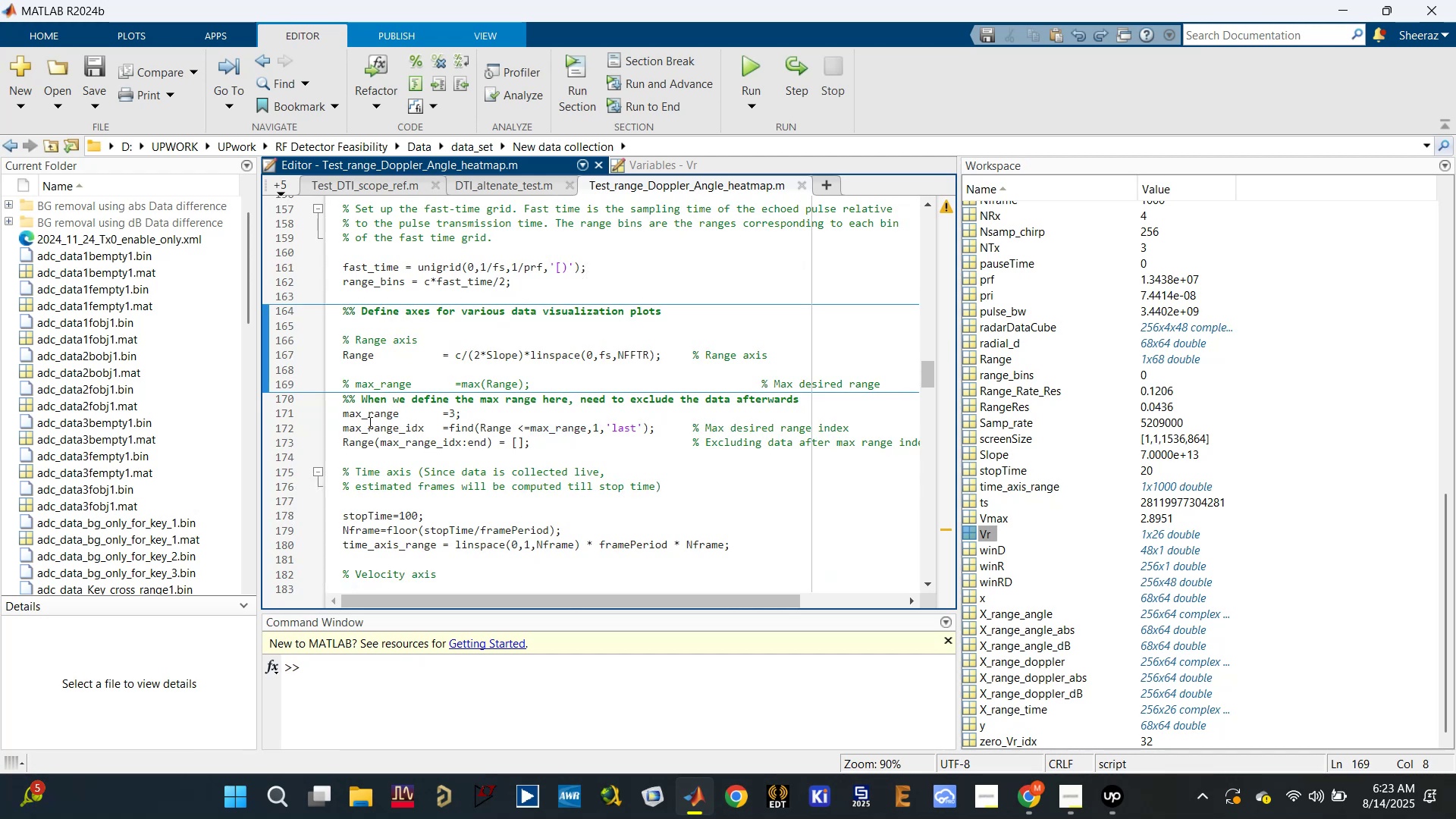 
left_click([381, 410])
 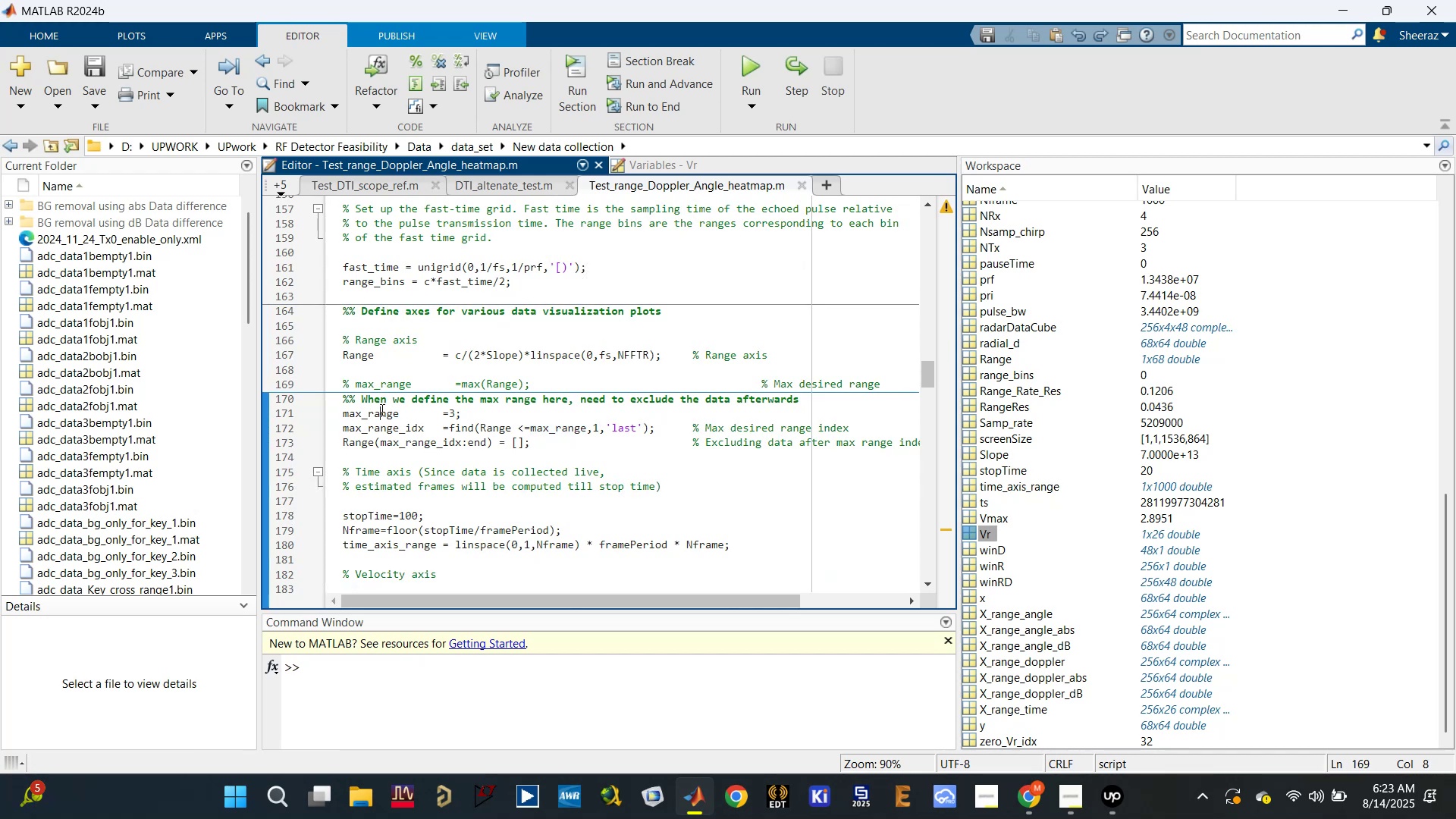 
key(Control+R)
 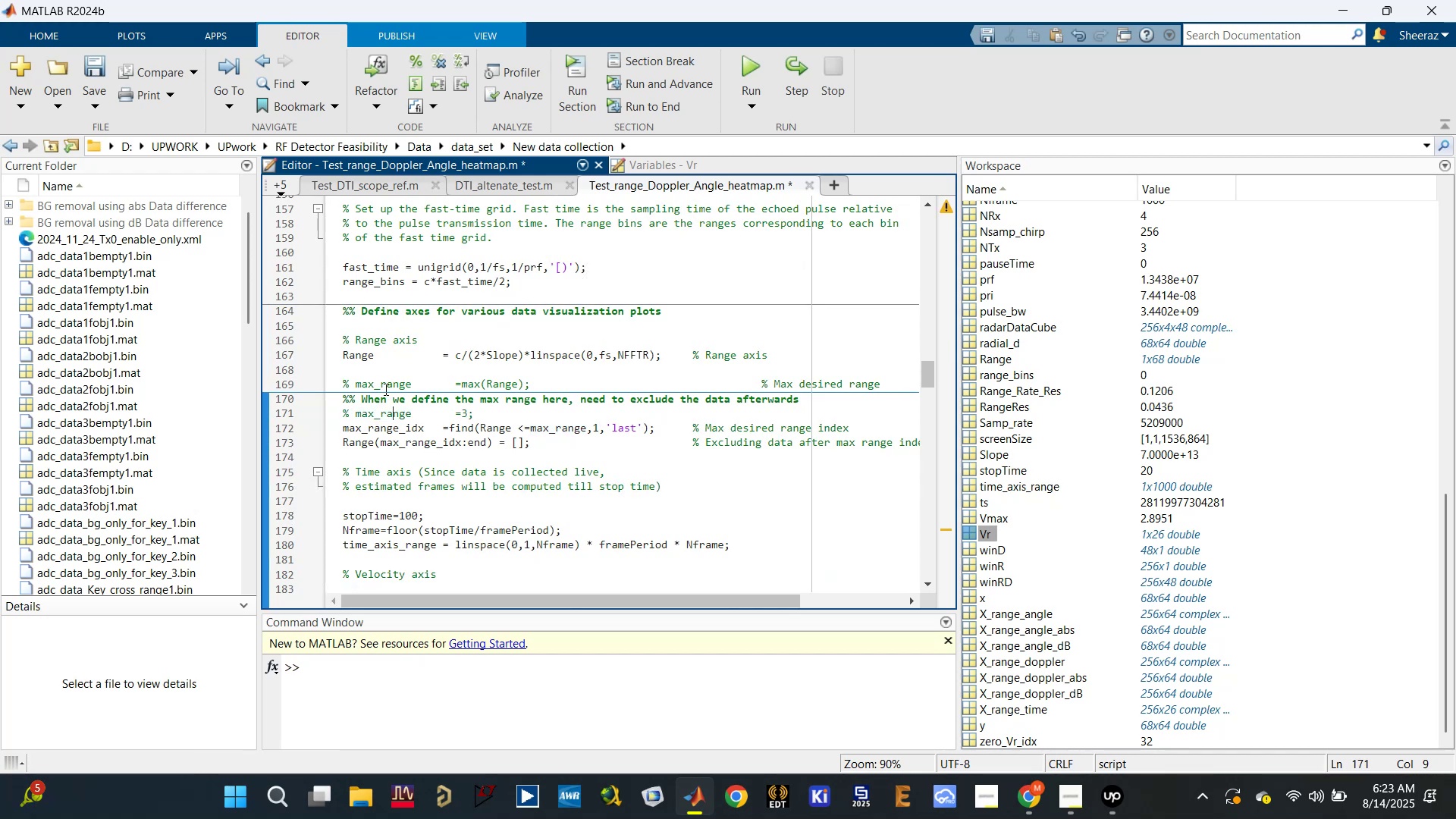 
left_click([392, 383])
 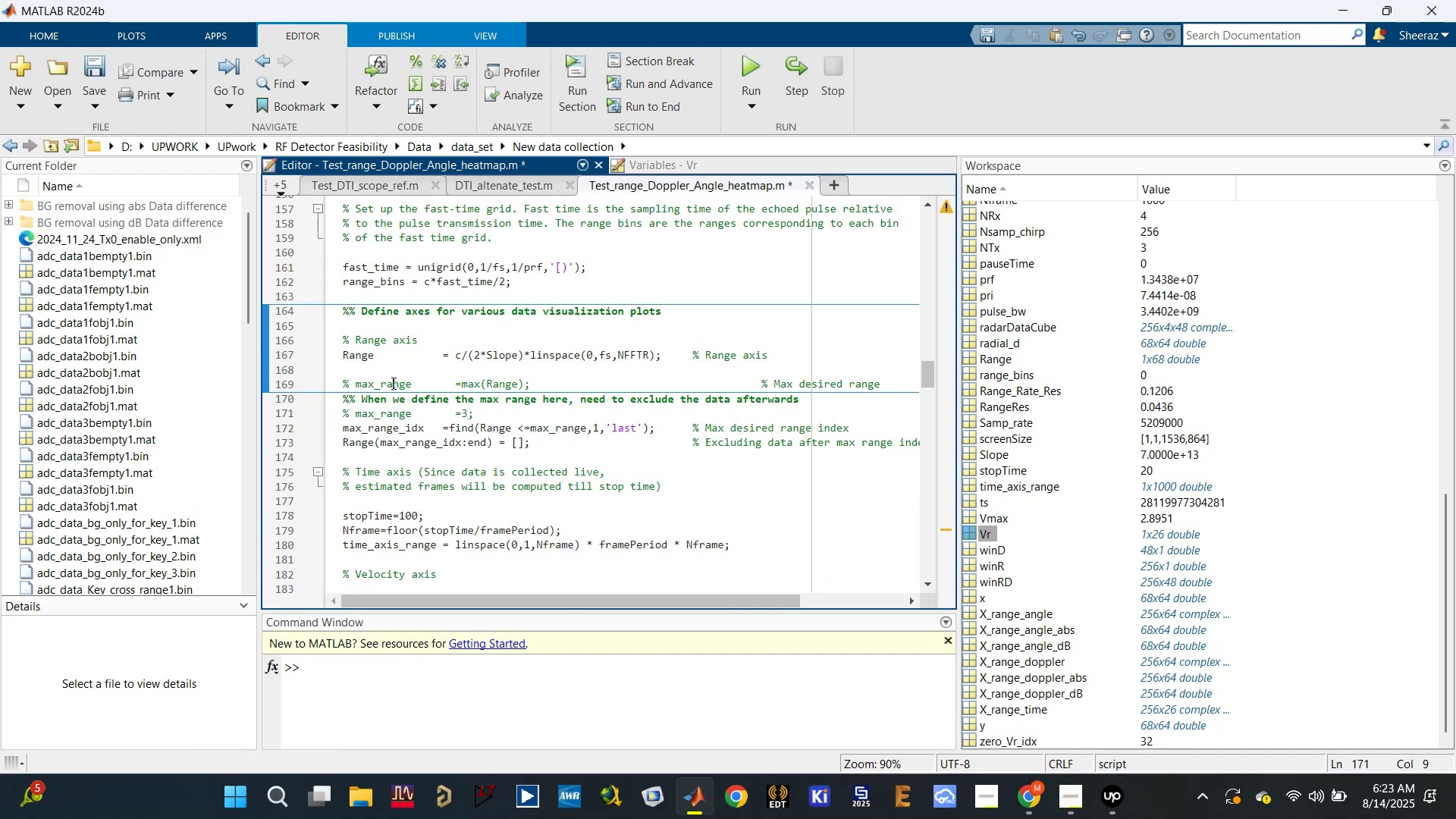 
key(Control+T)
 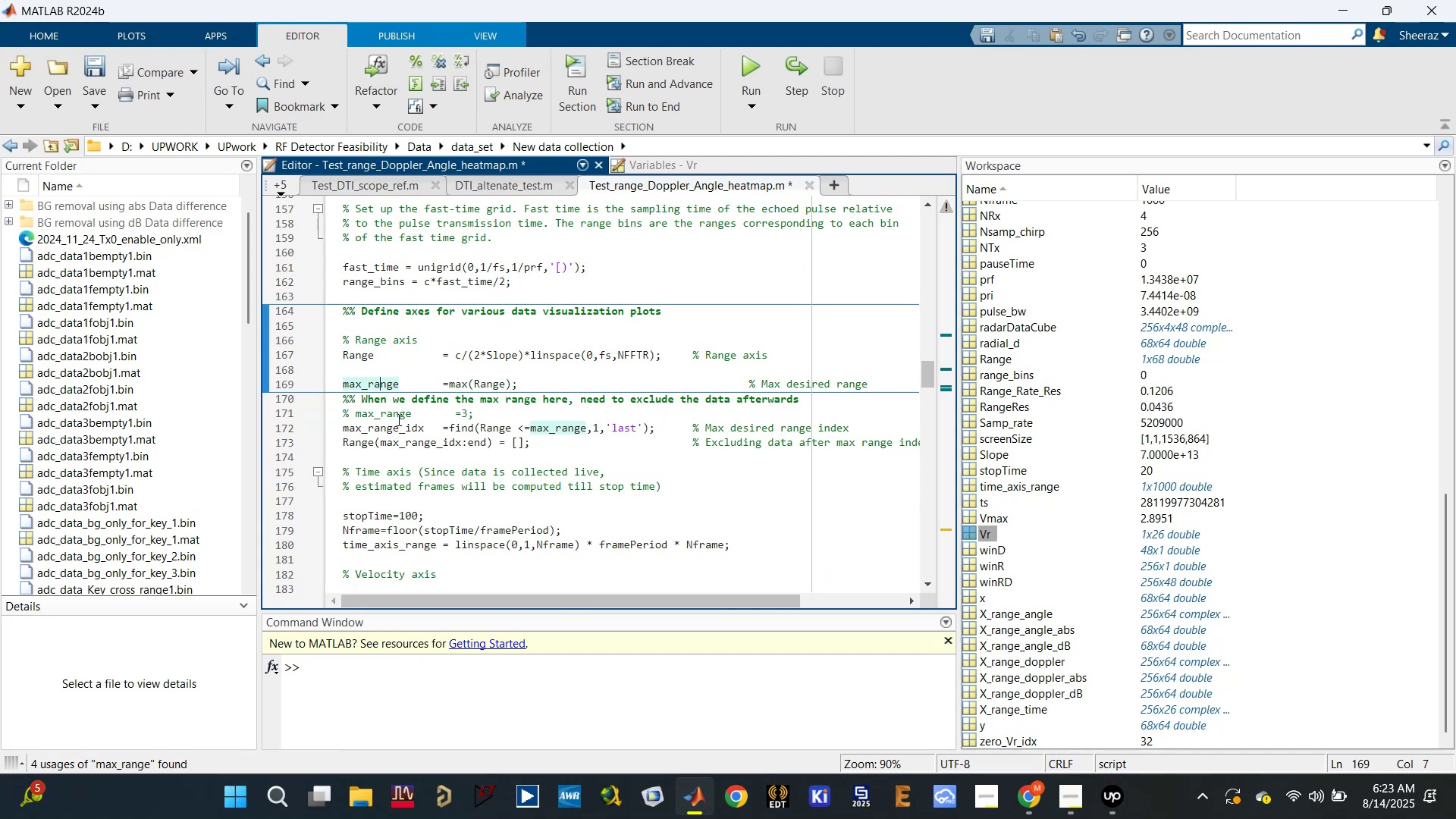 
scroll: coordinate [388, 453], scroll_direction: down, amount: 2.0
 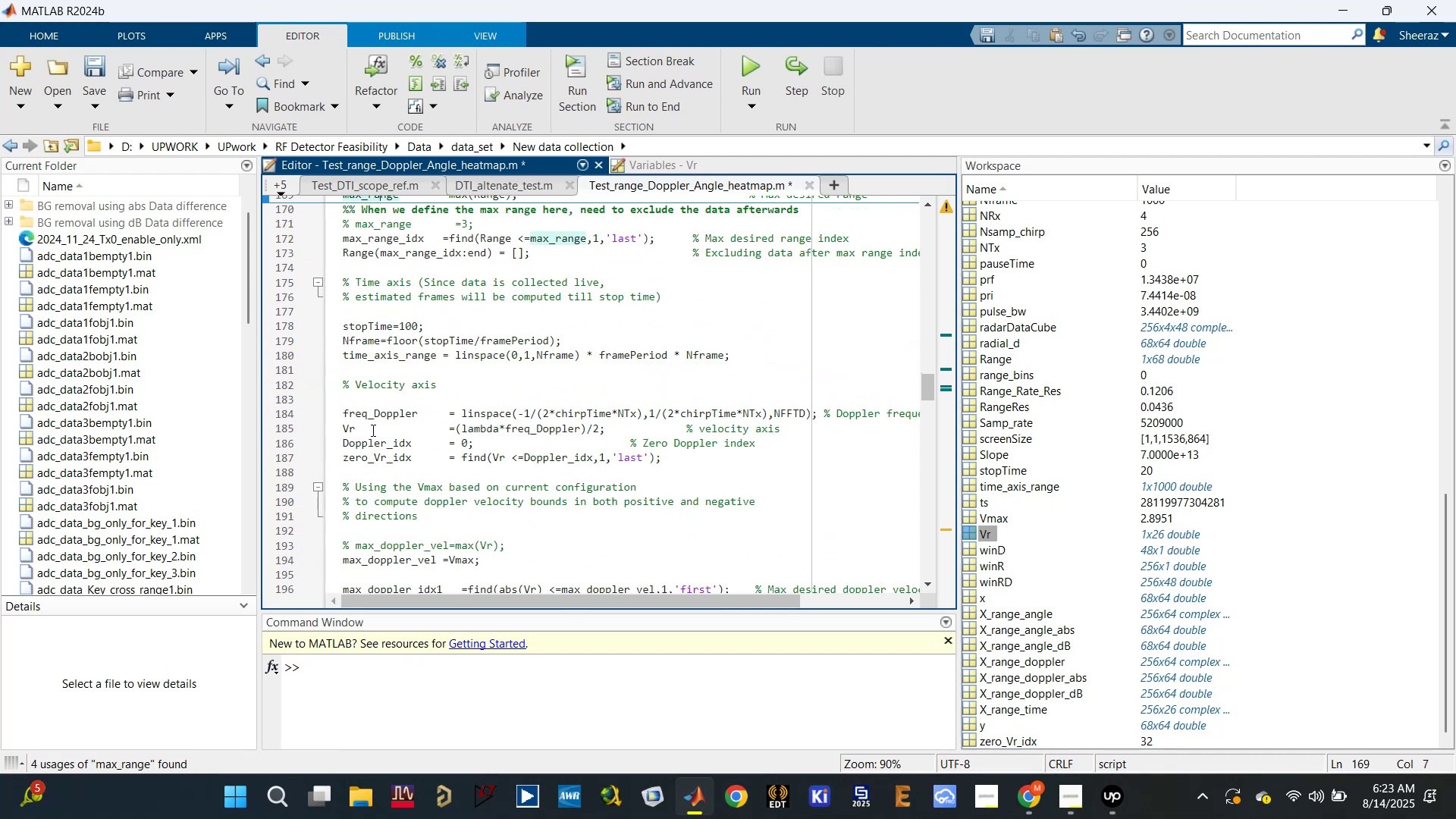 
left_click([377, 410])
 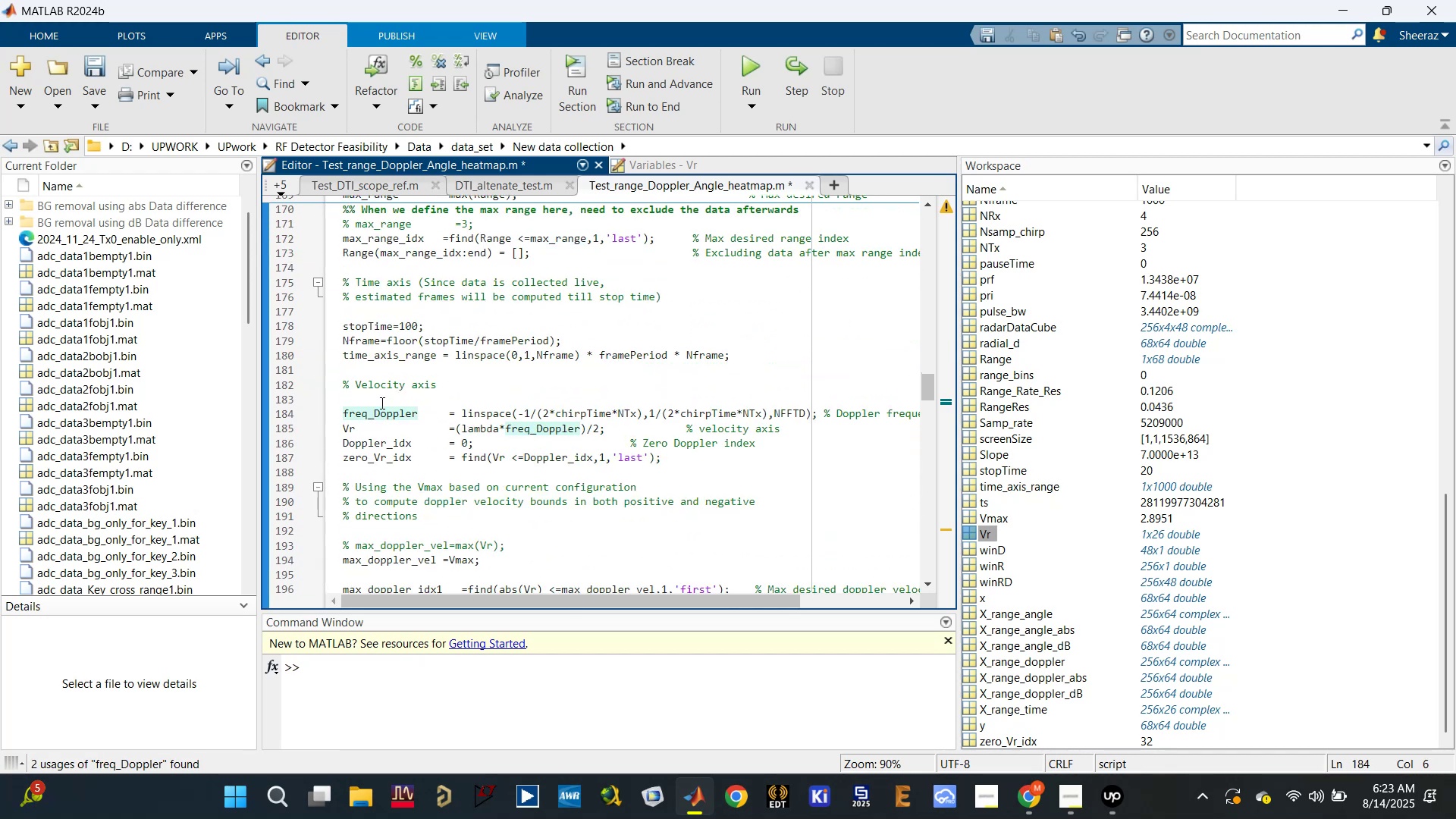 
scroll: coordinate [372, 496], scroll_direction: down, amount: 2.0
 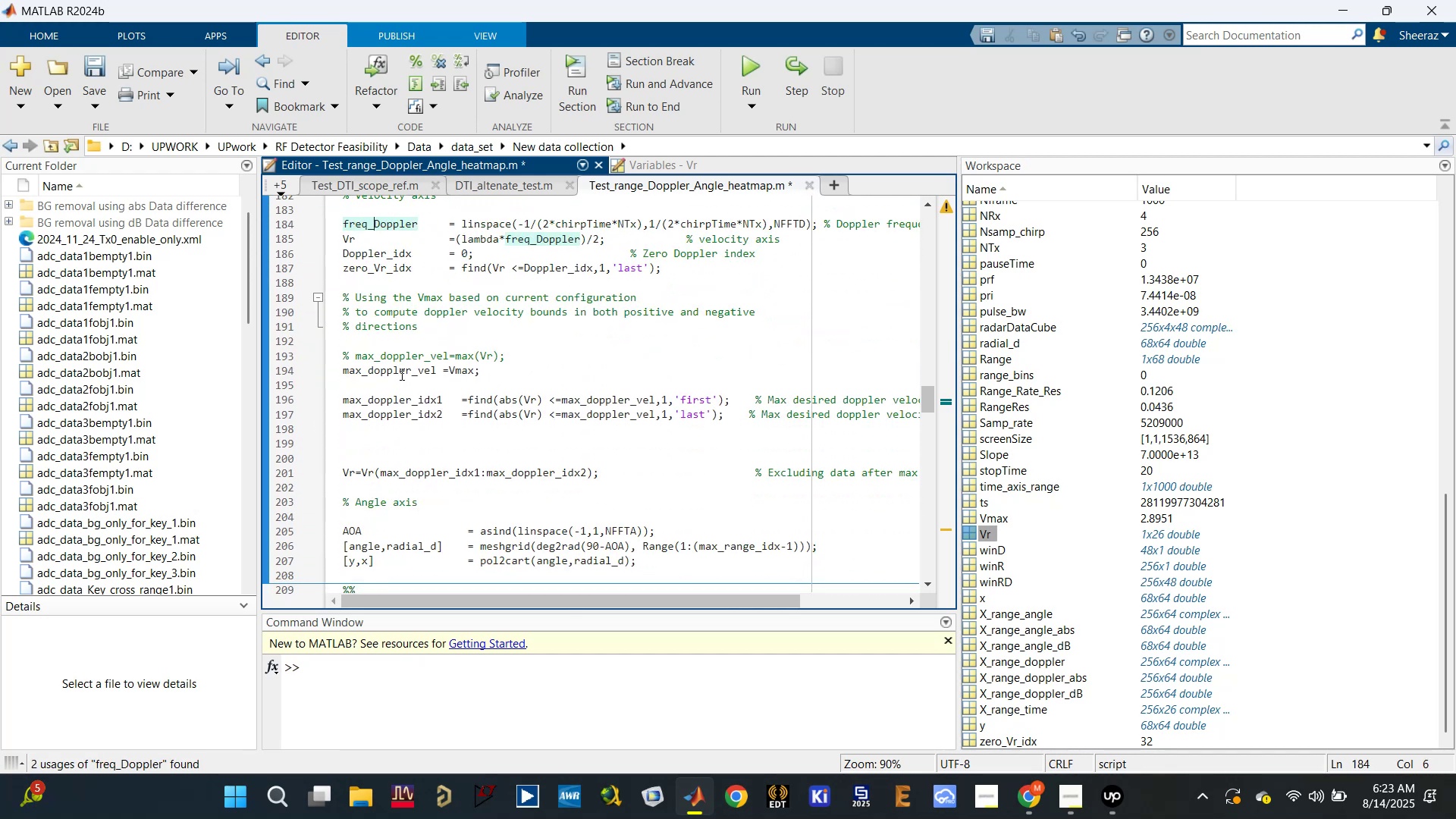 
key(Control+R)
 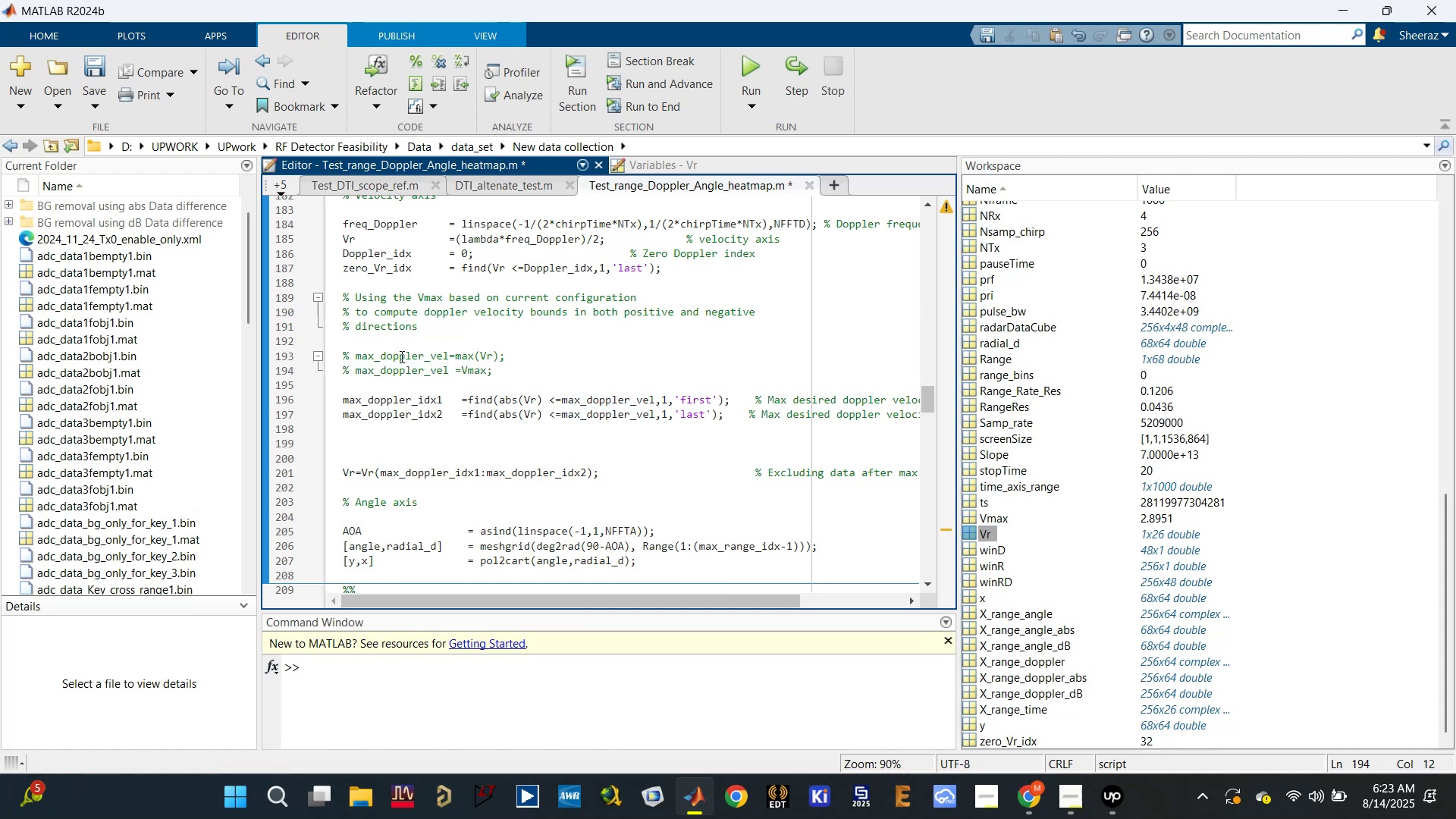 
key(Control+T)
 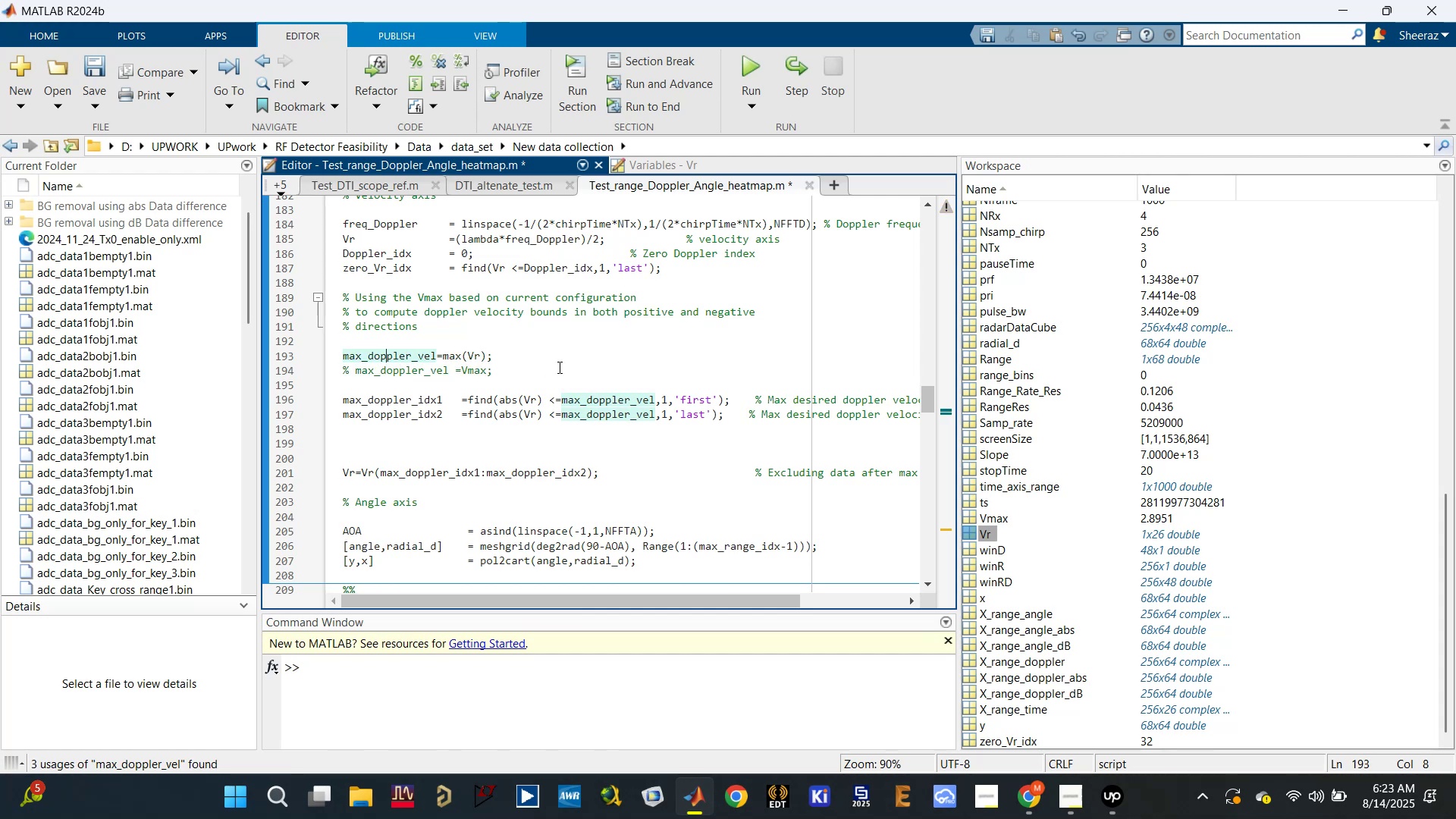 
left_click([562, 367])
 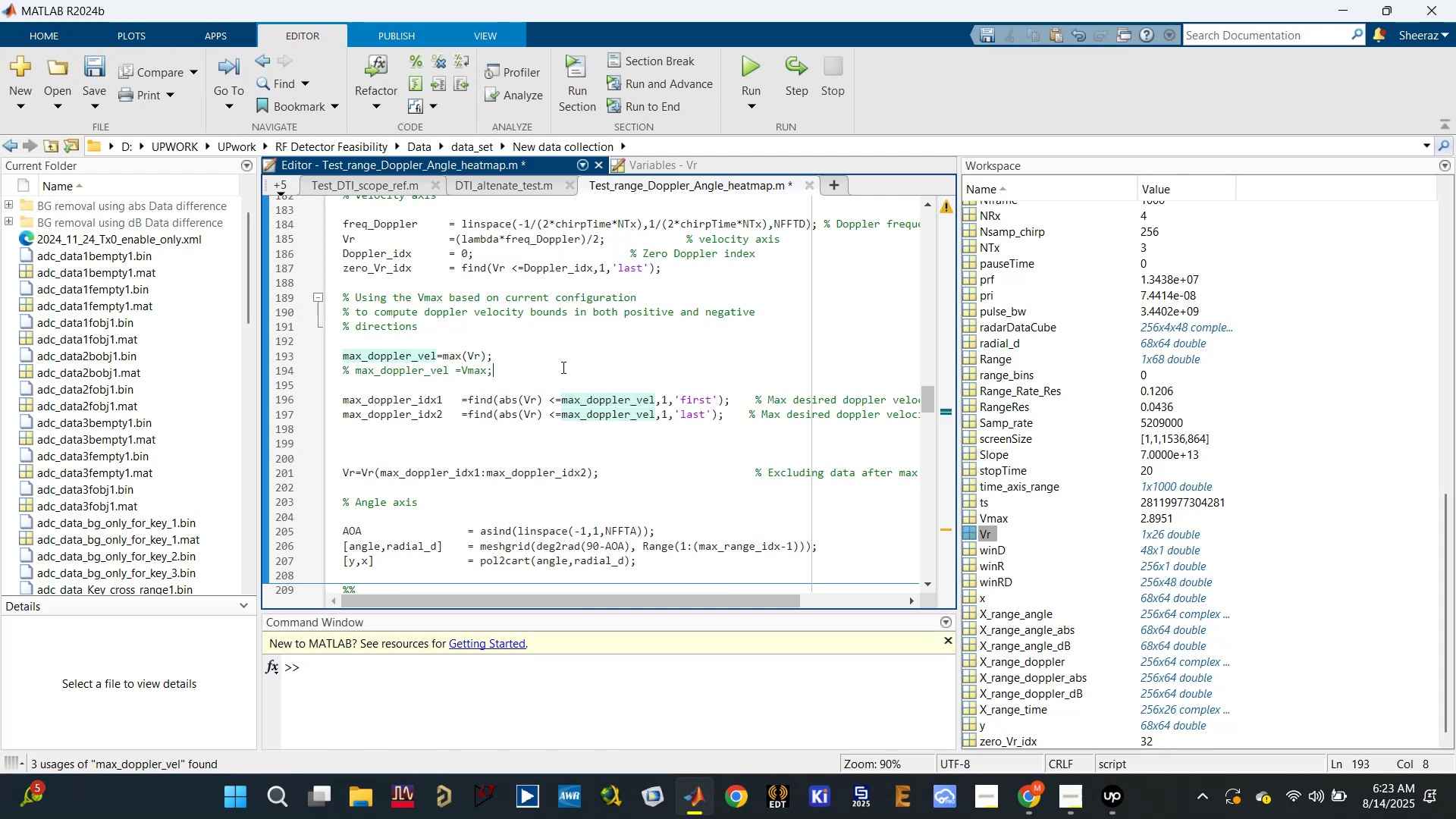 
key(Control+S)
 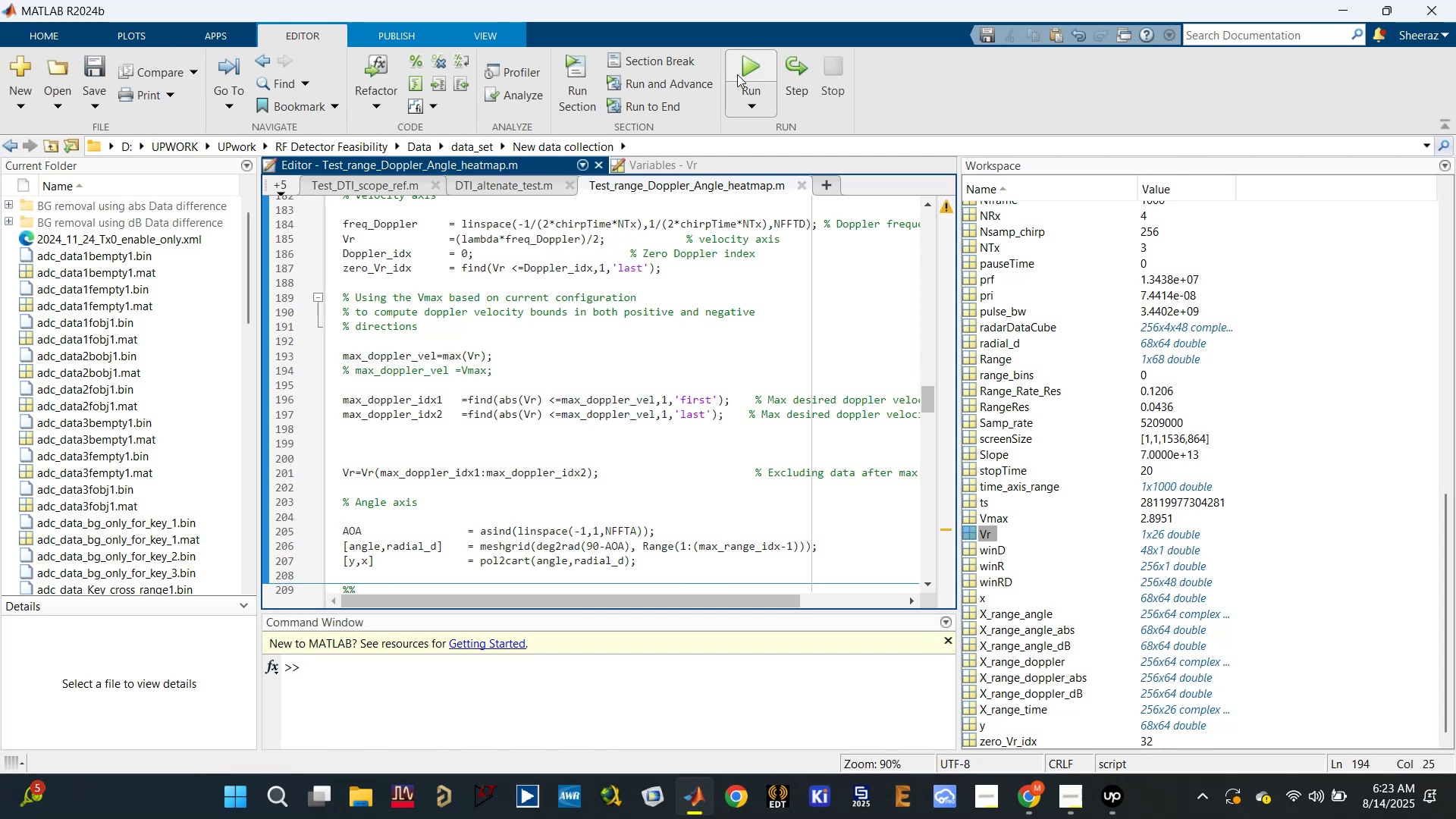 
left_click([740, 65])
 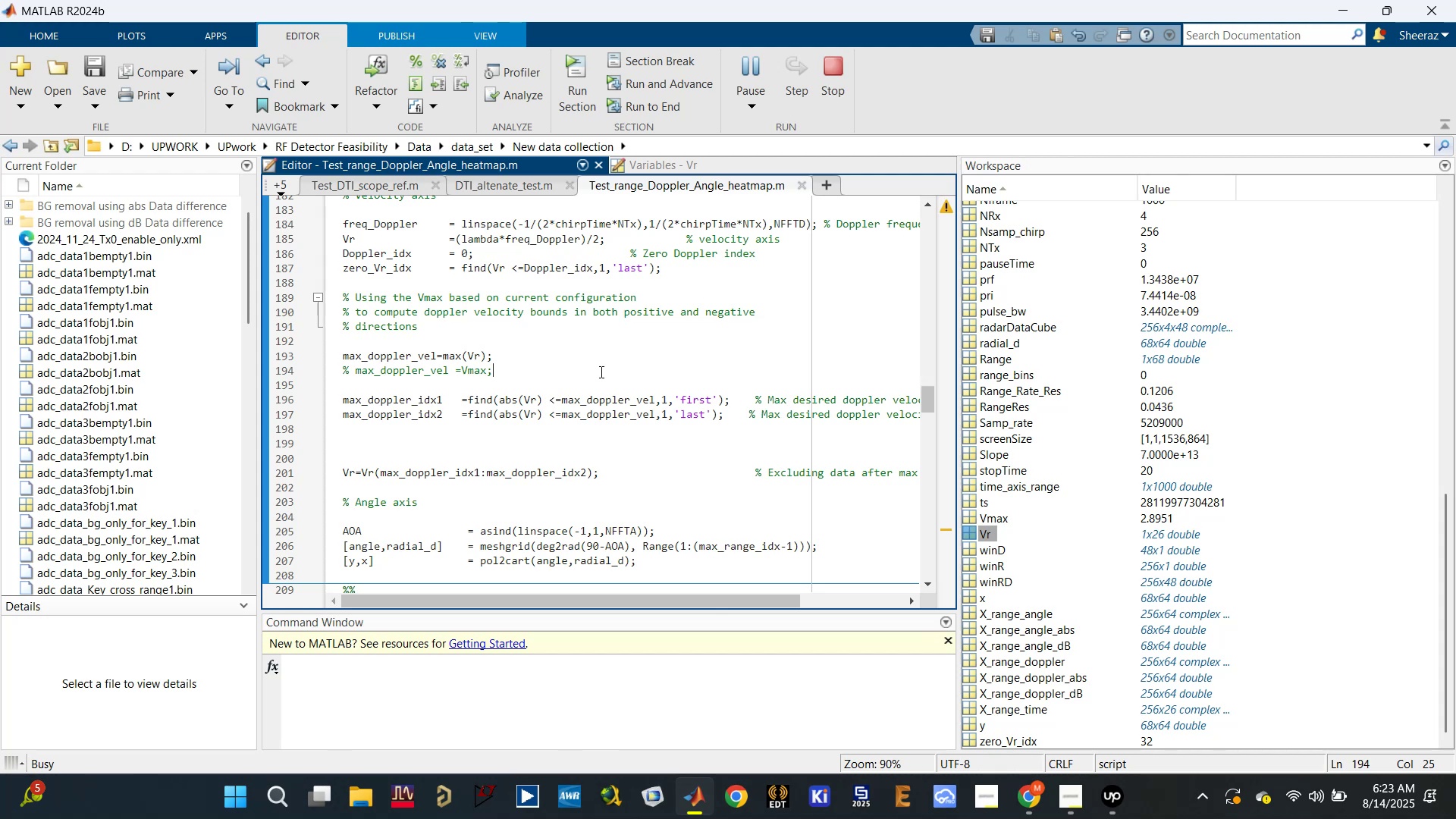 
wait(19.93)
 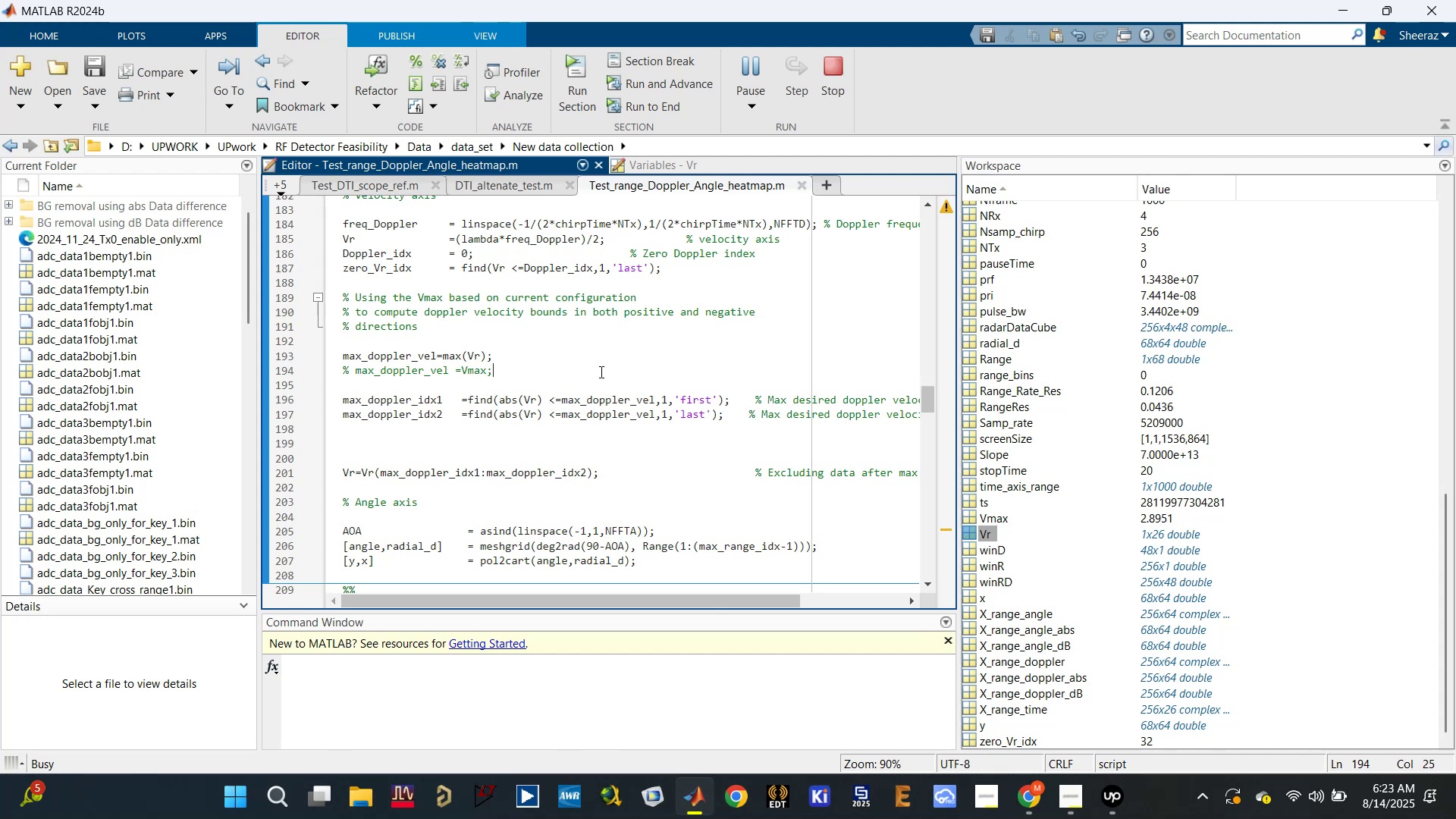 
left_click([783, 311])
 